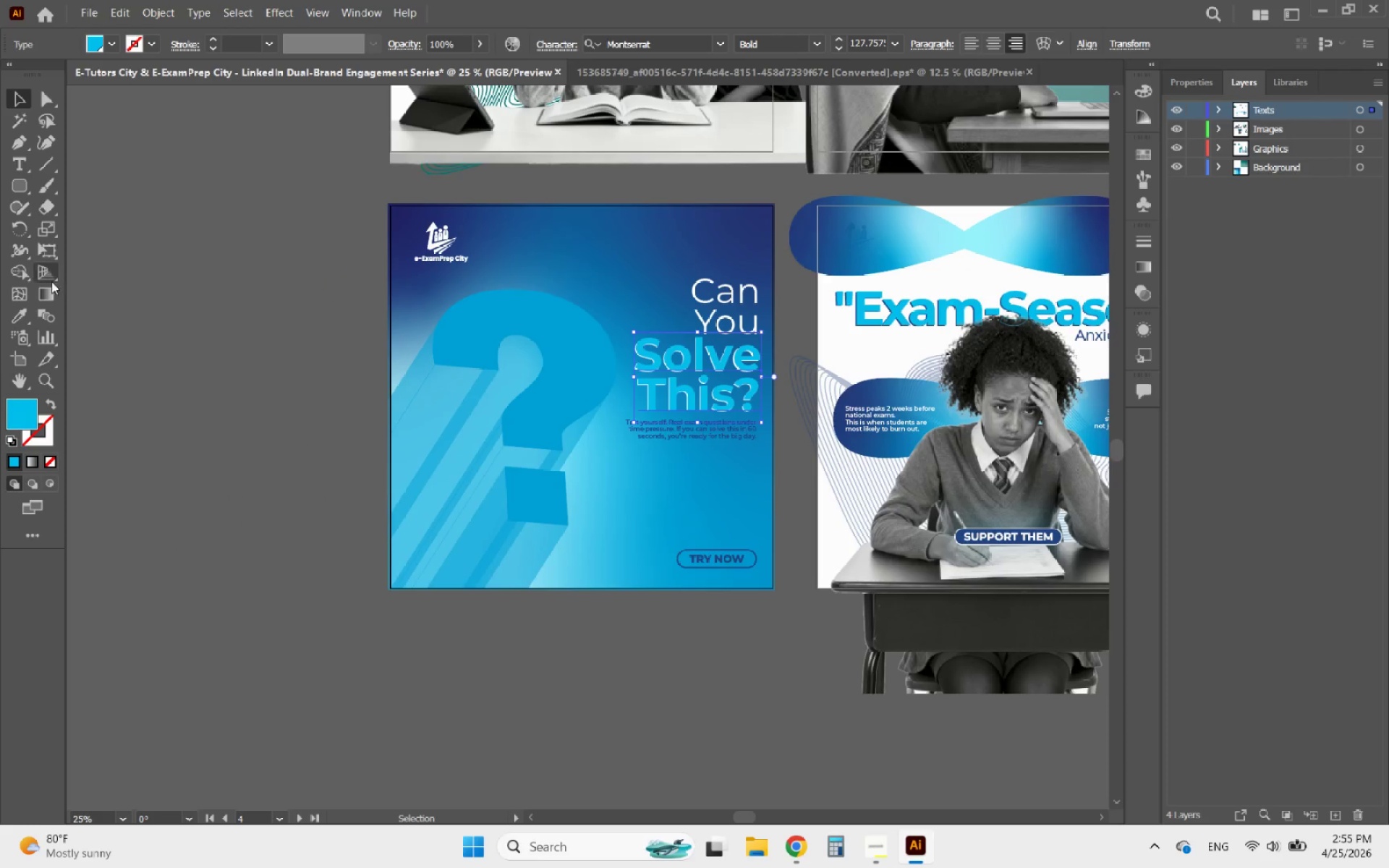 
left_click([20, 318])
 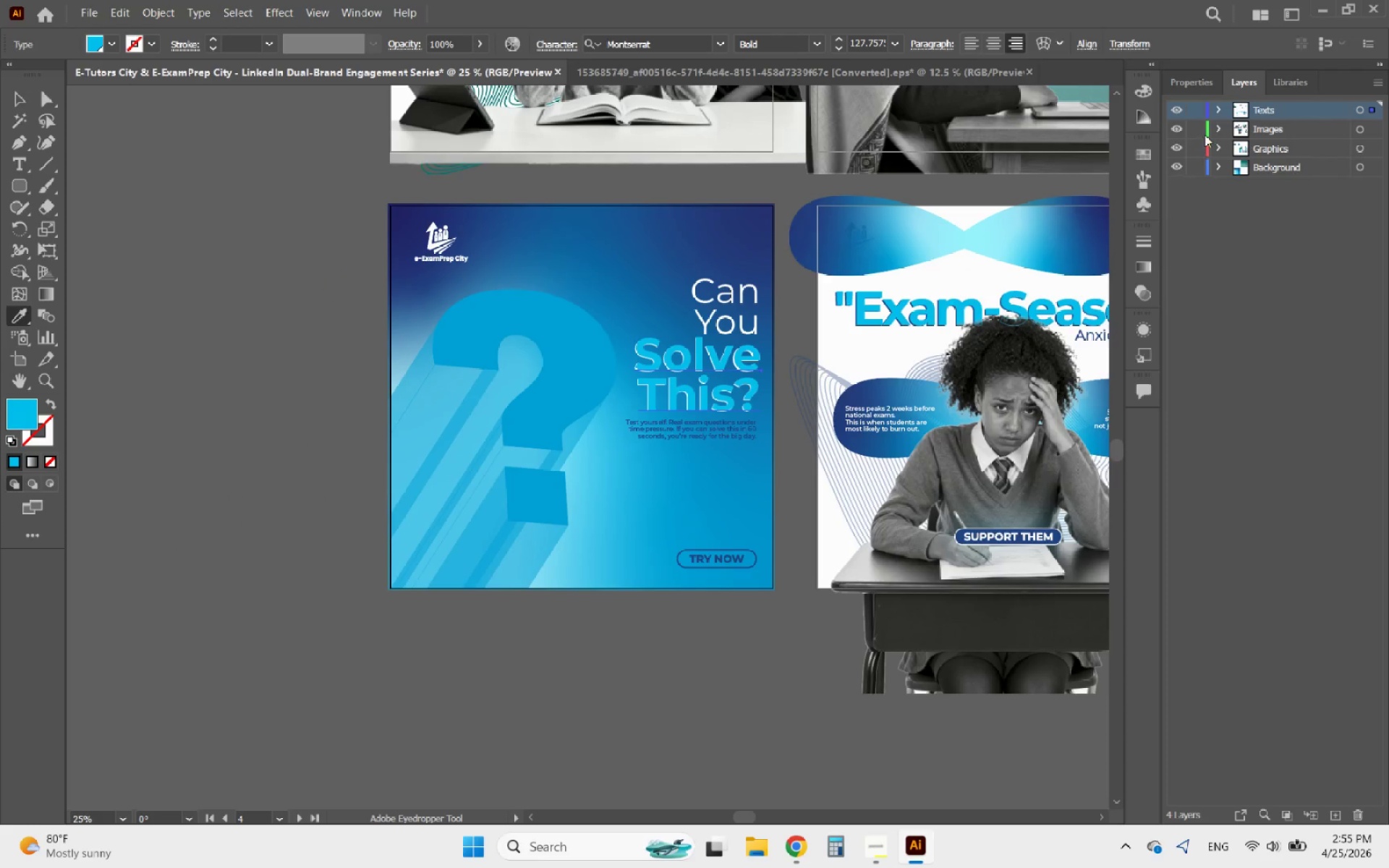 
left_click([1186, 88])
 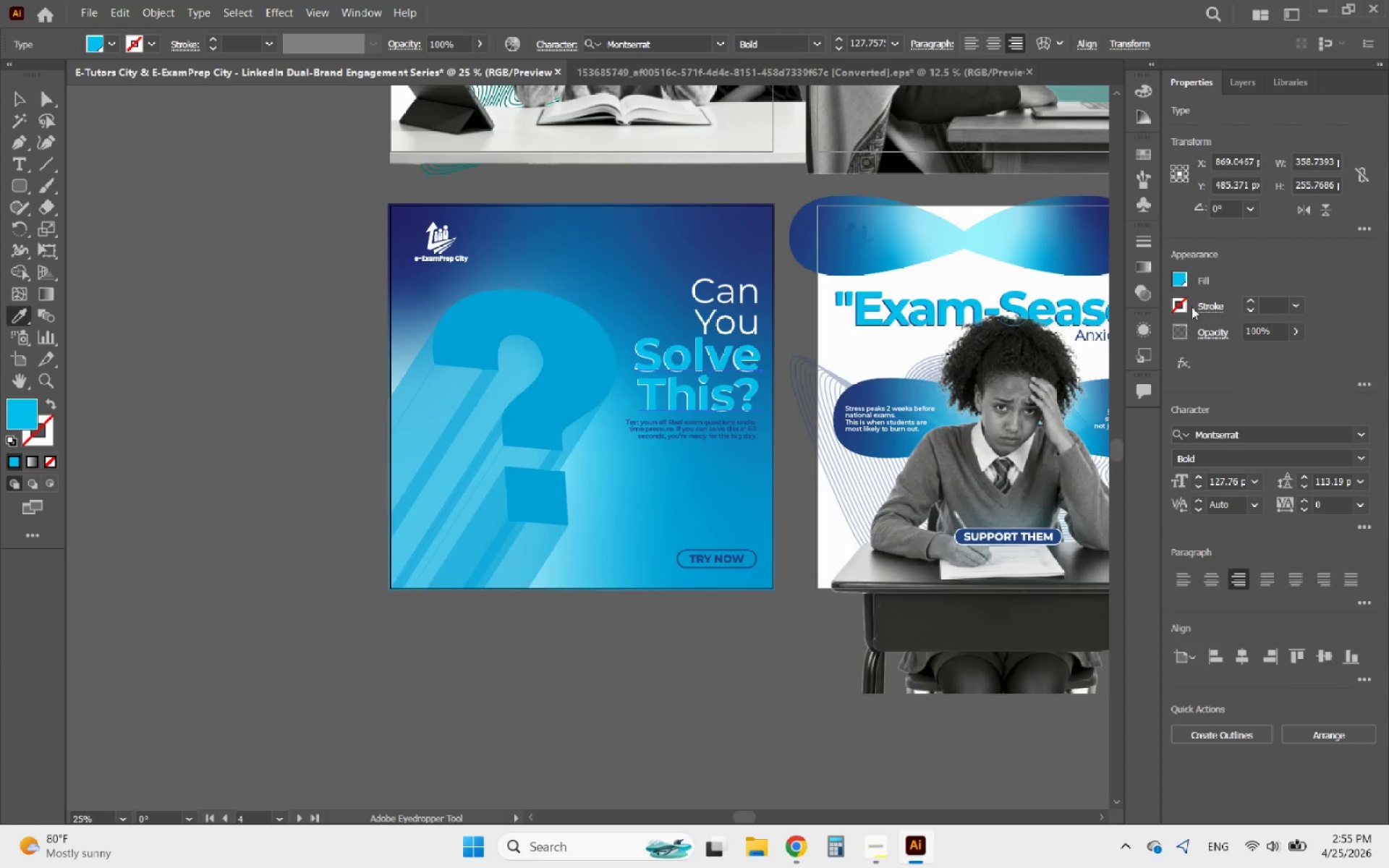 
left_click([1184, 280])
 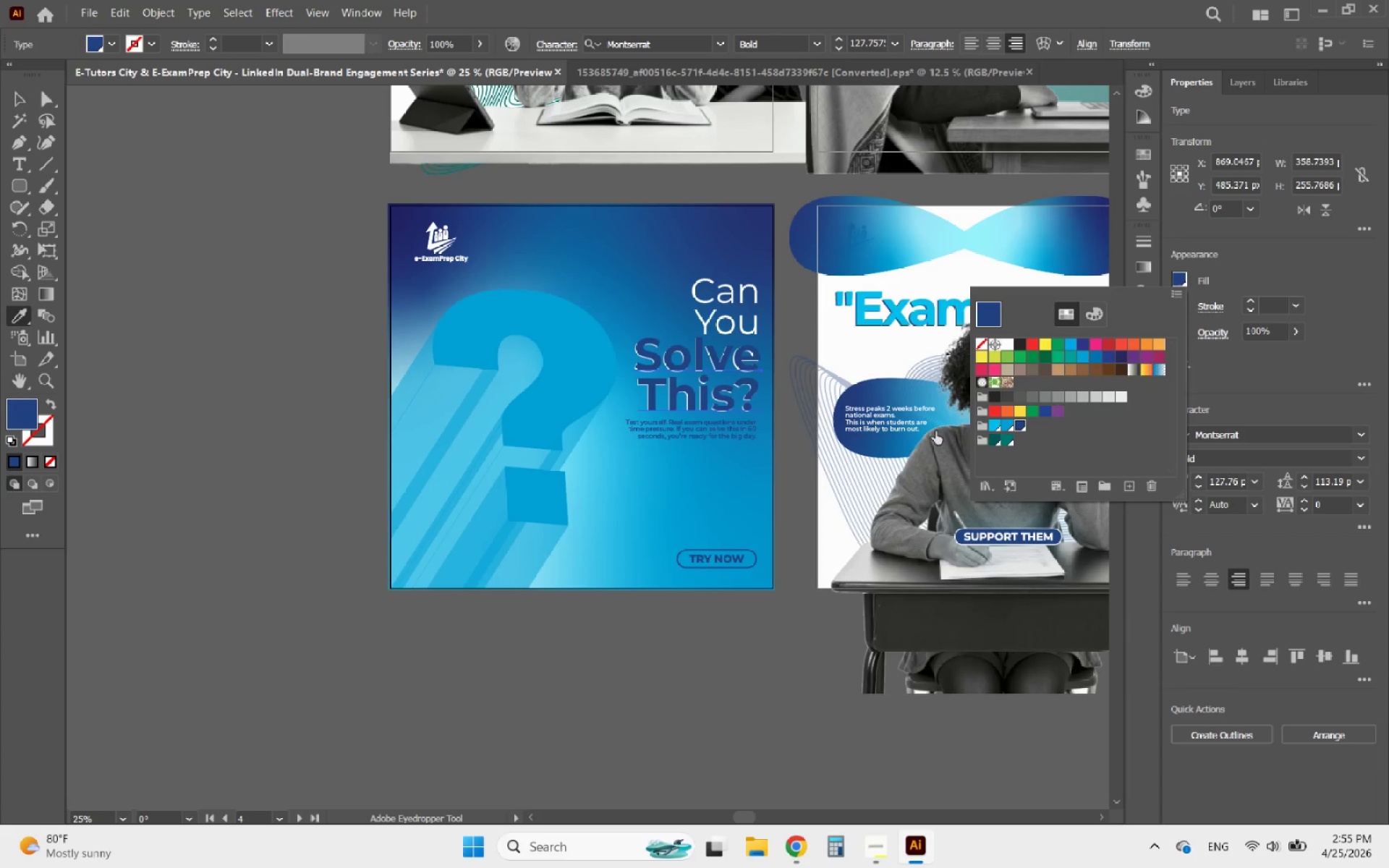 
left_click([17, 101])
 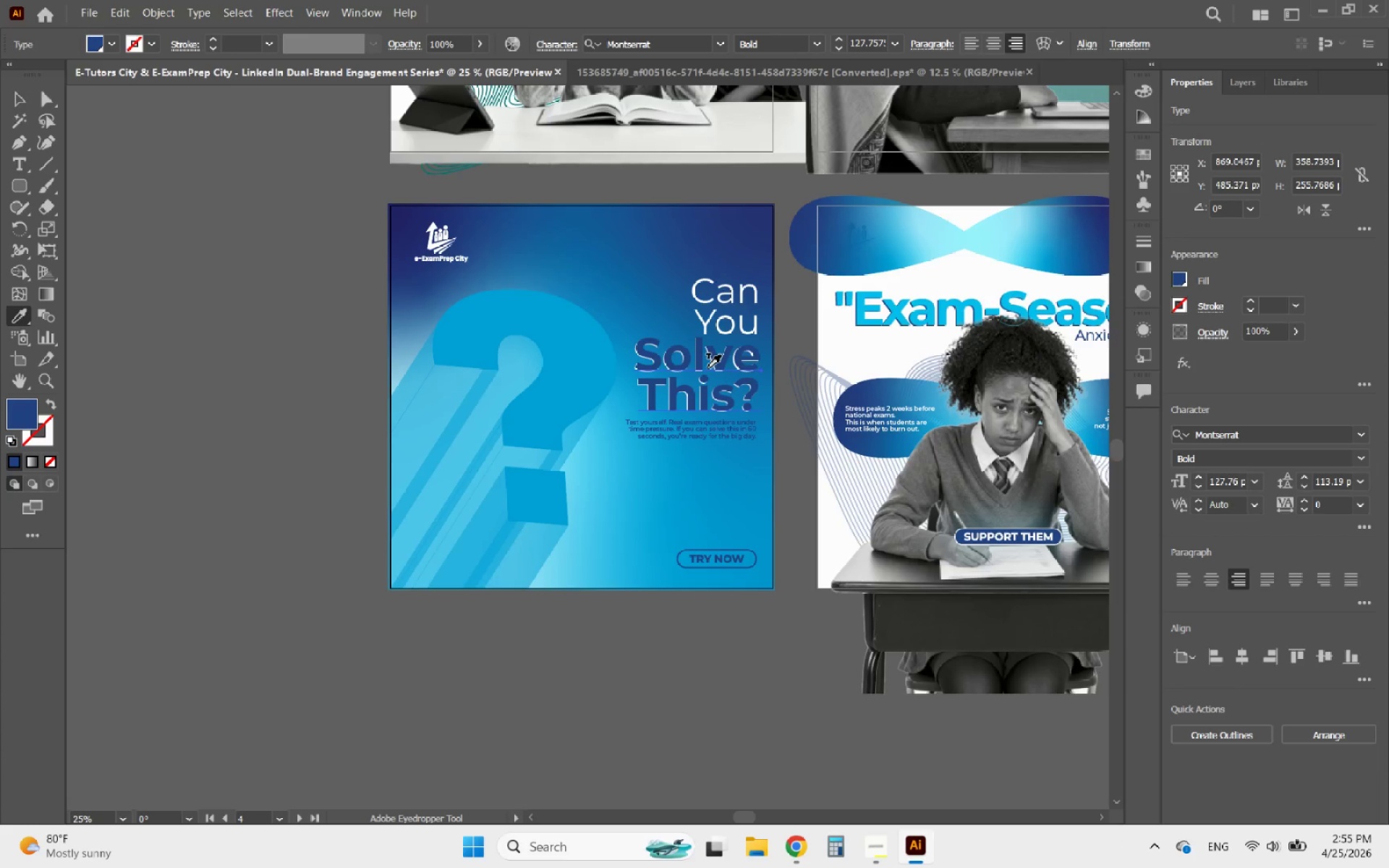 
hold_key(key=AltLeft, duration=0.36)
scroll: coordinate [718, 403], scroll_direction: up, amount: 2.0
 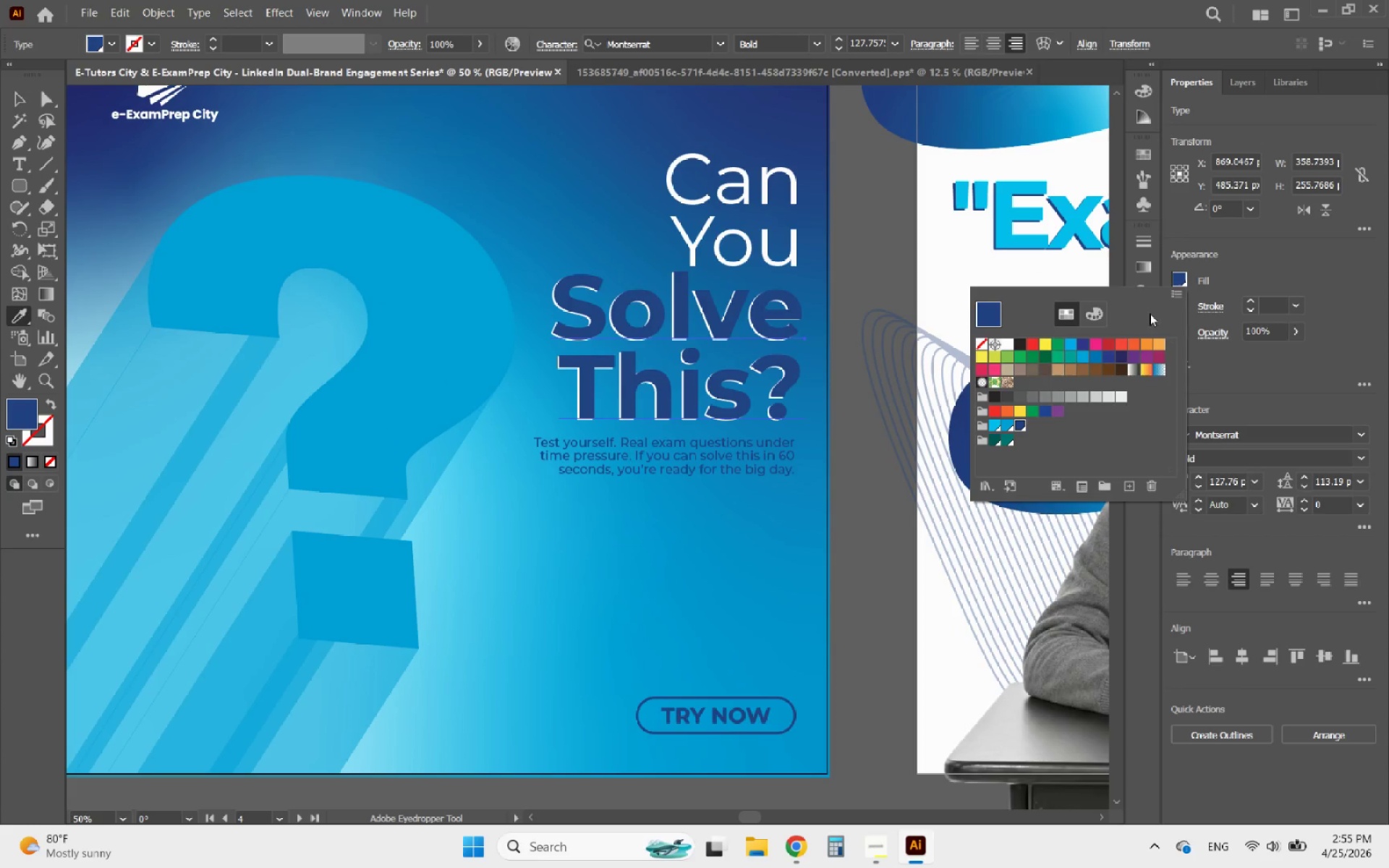 
left_click([1008, 340])
 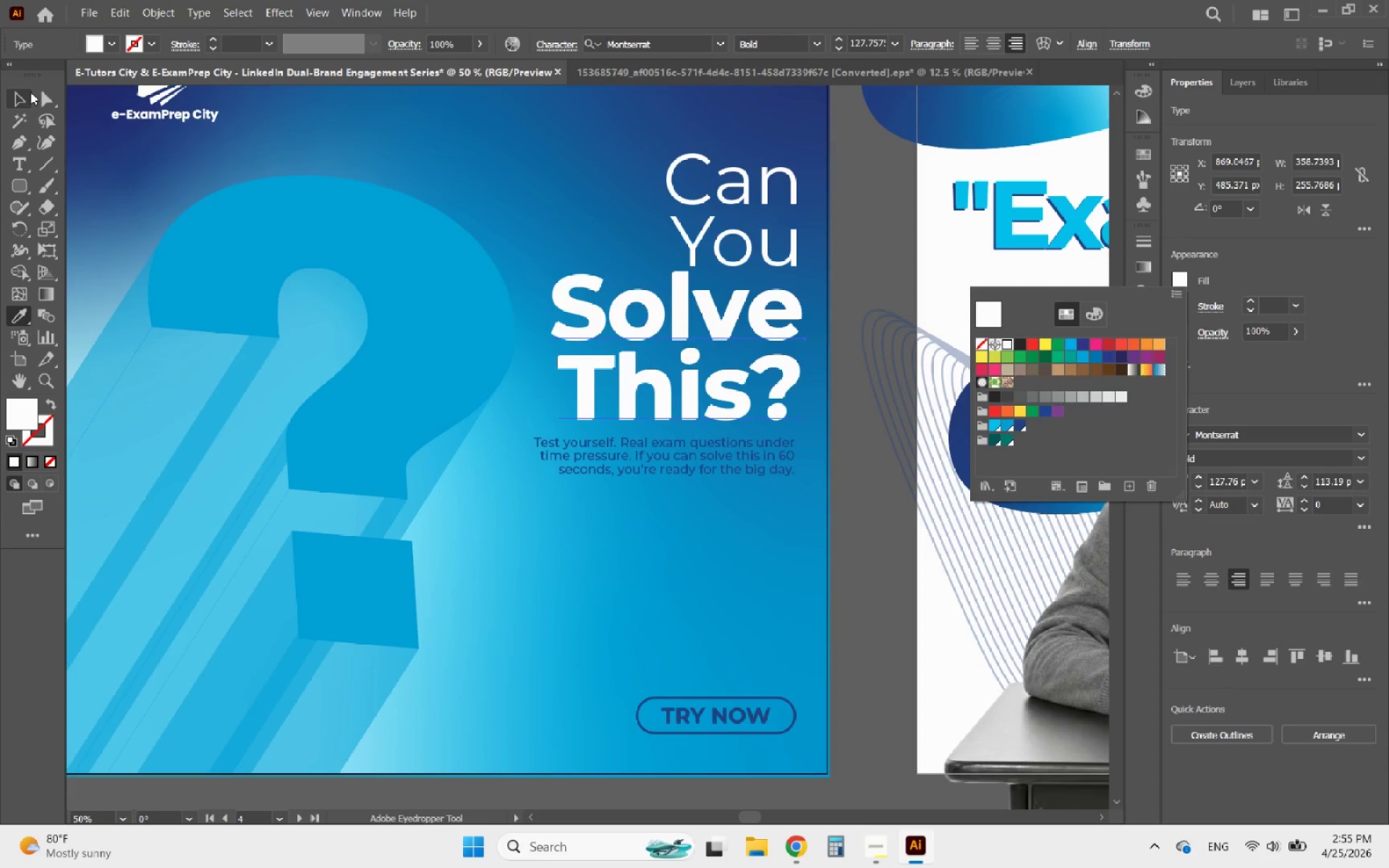 
double_click([14, 97])
 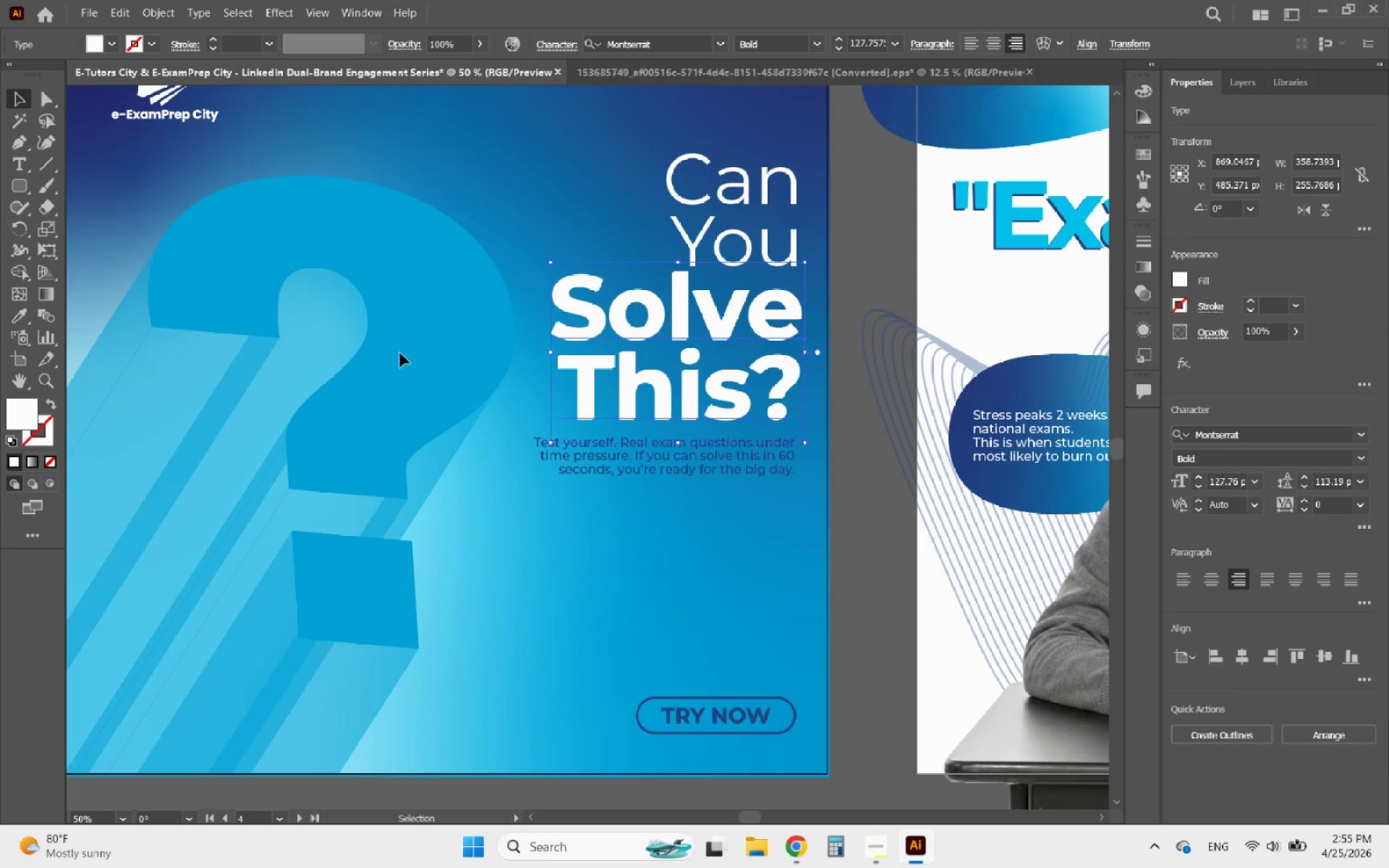 
hold_key(key=AltLeft, duration=0.55)
 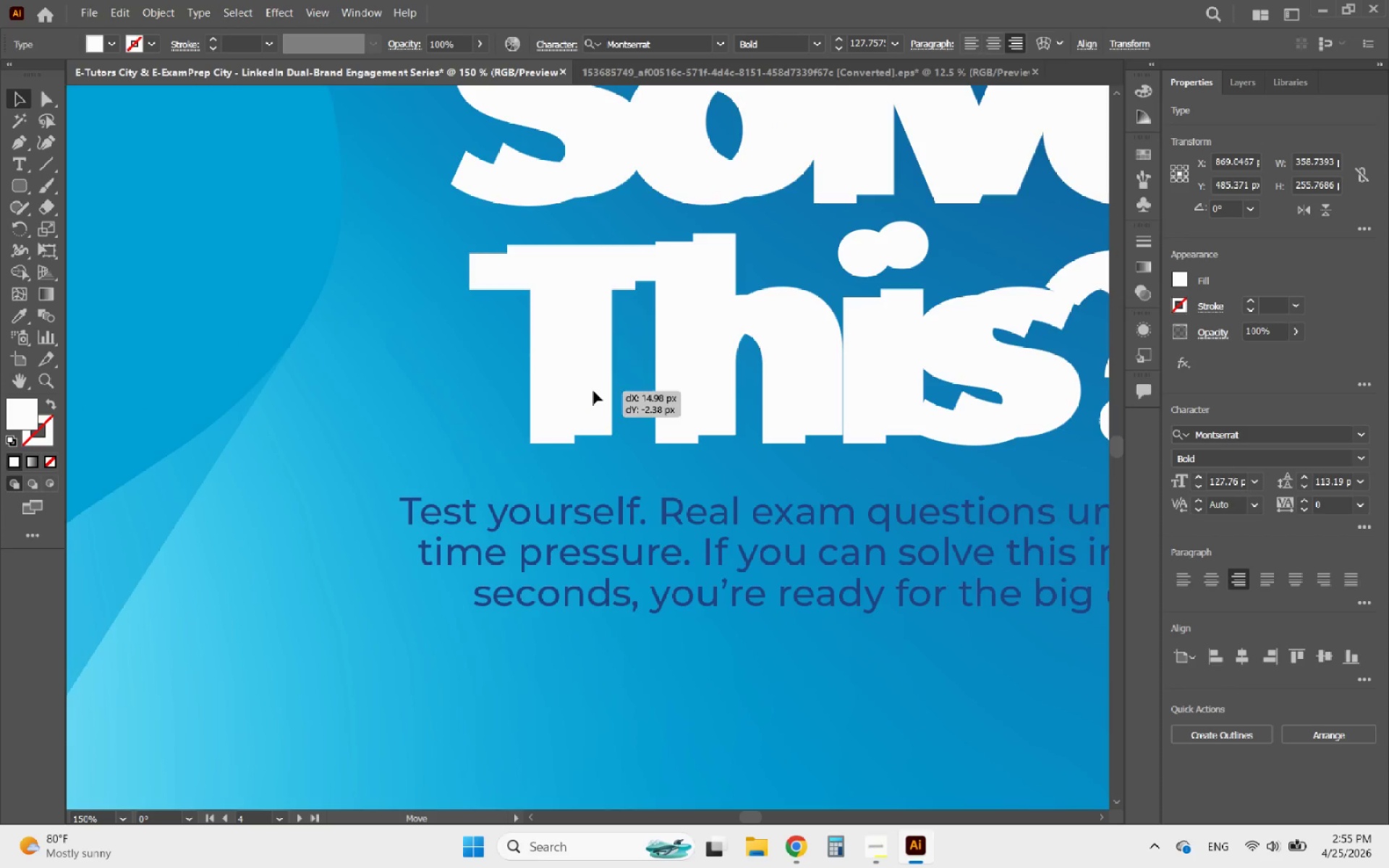 
left_click_drag(start_coordinate=[561, 396], to_coordinate=[593, 391])
 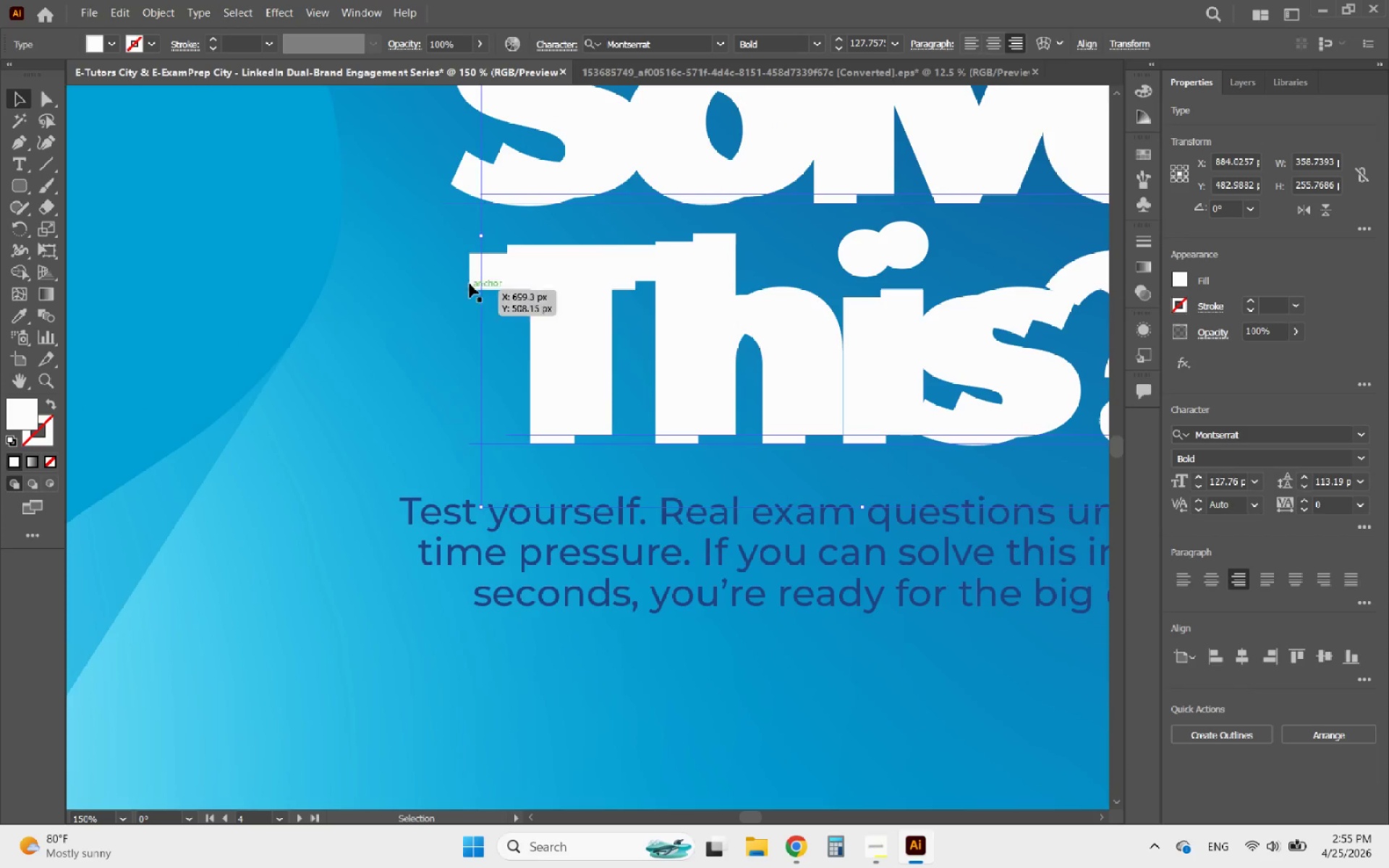 
scroll: coordinate [600, 409], scroll_direction: up, amount: 3.0
 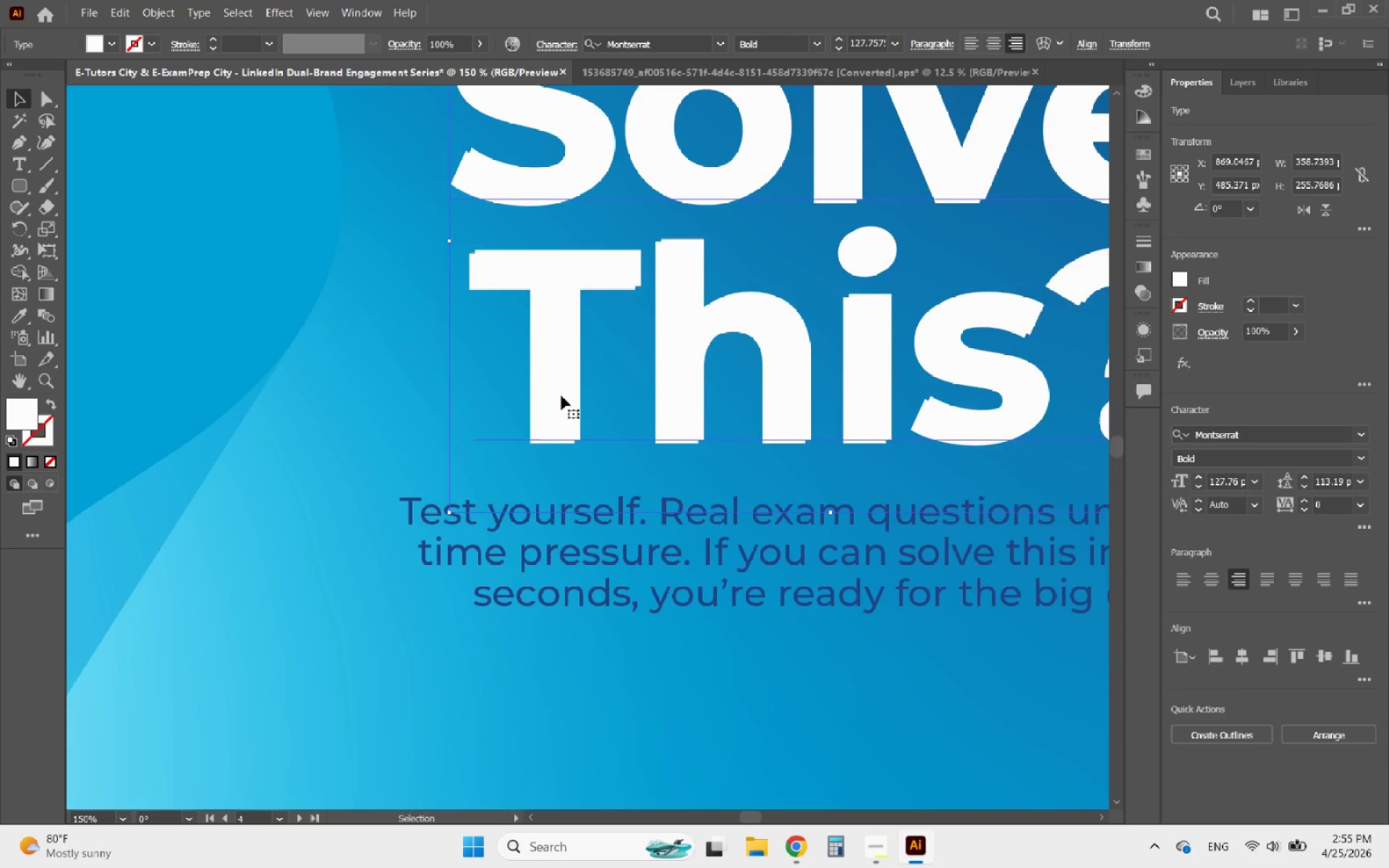 
left_click([468, 281])
 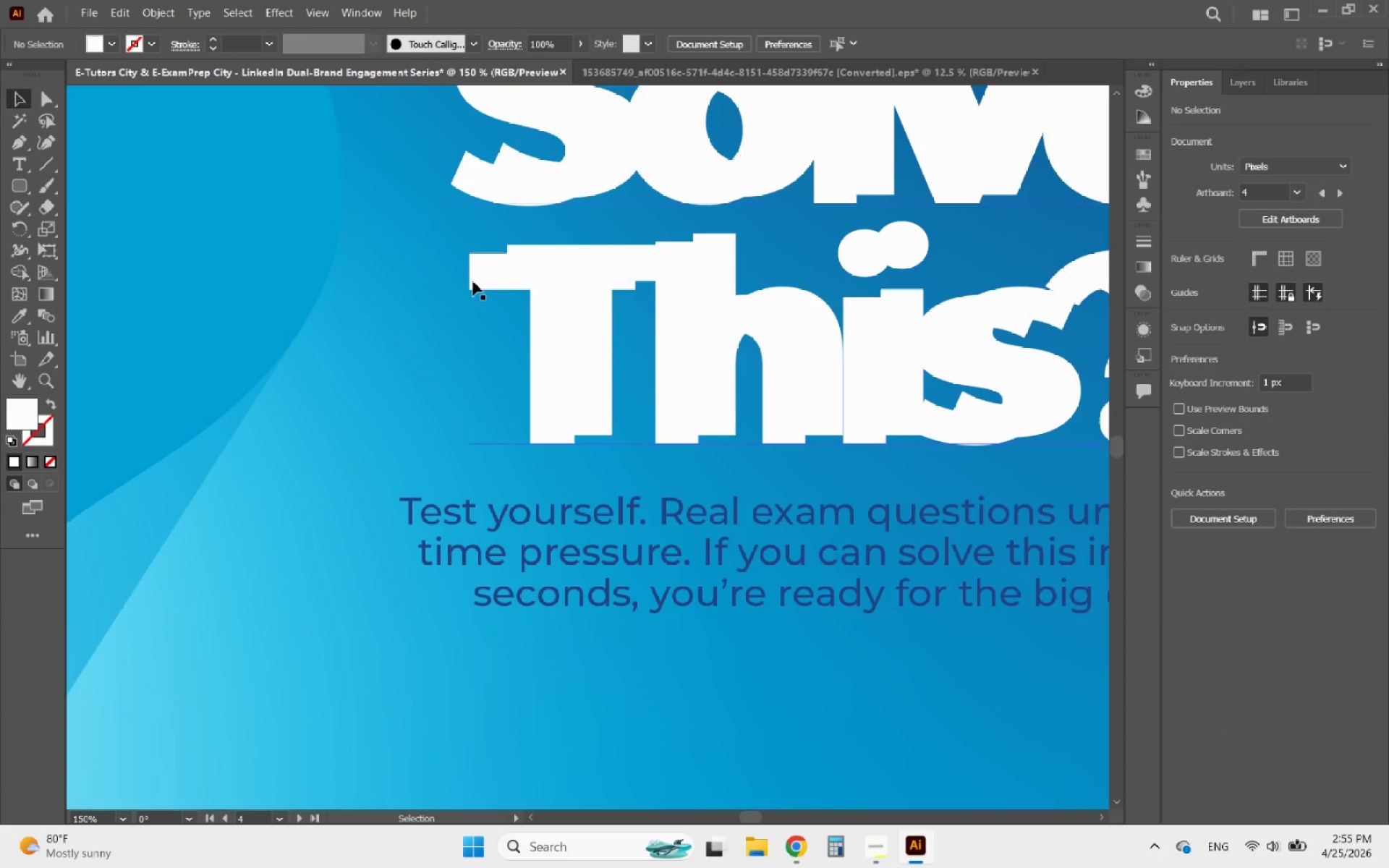 
left_click([481, 281])
 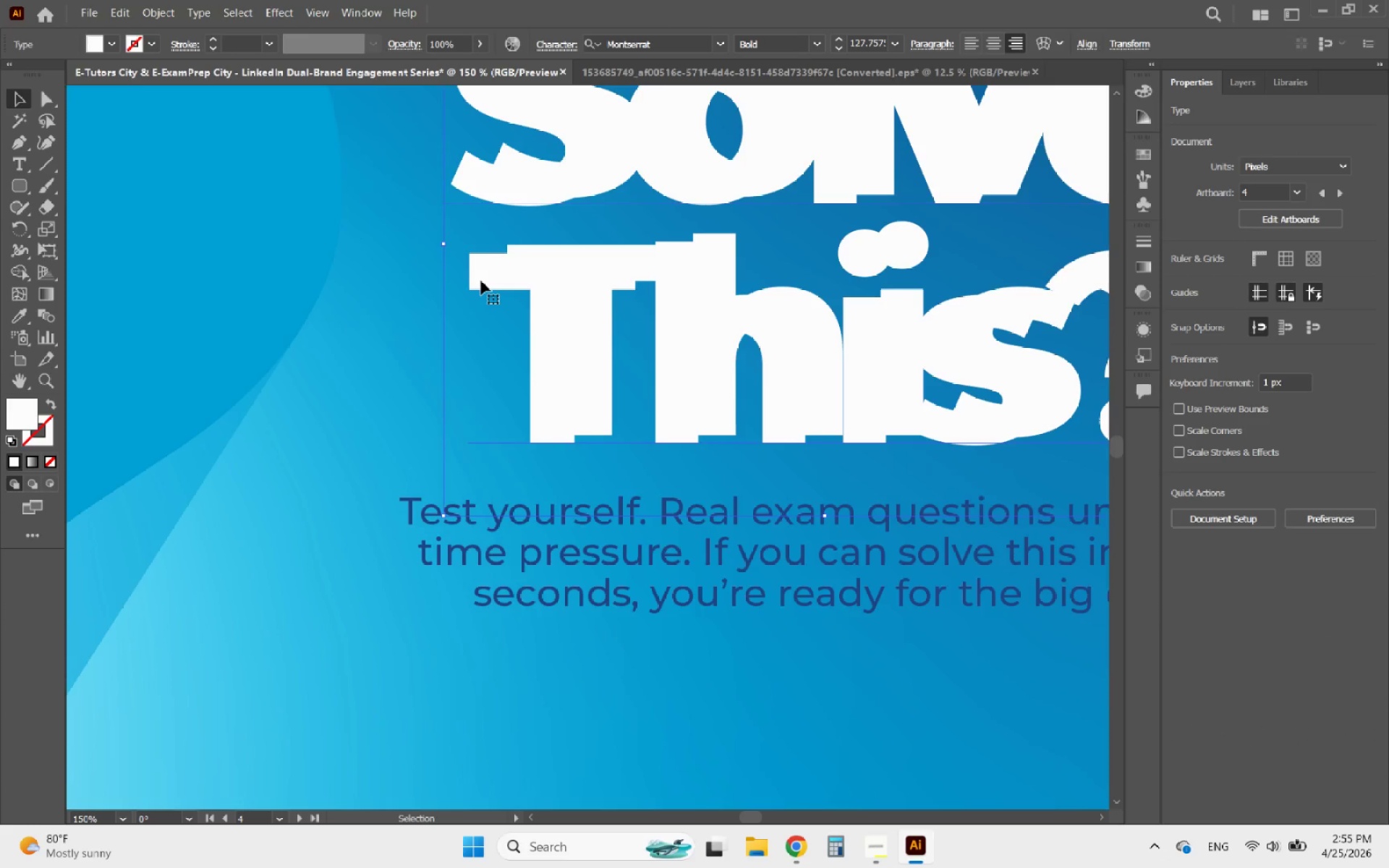 
hold_key(key=AltLeft, duration=1.02)
scroll: coordinate [451, 341], scroll_direction: down, amount: 3.0
 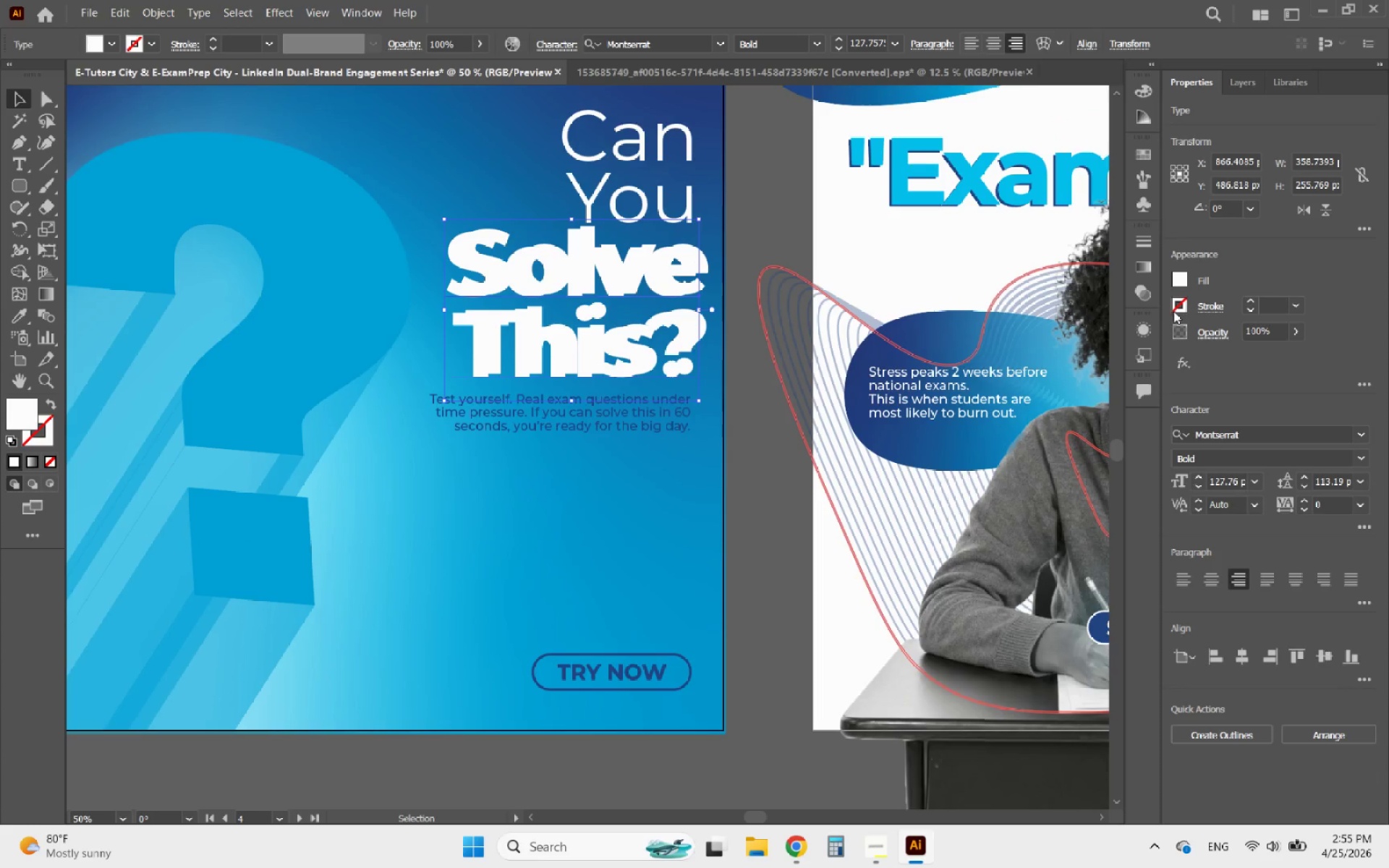 
left_click([1184, 284])
 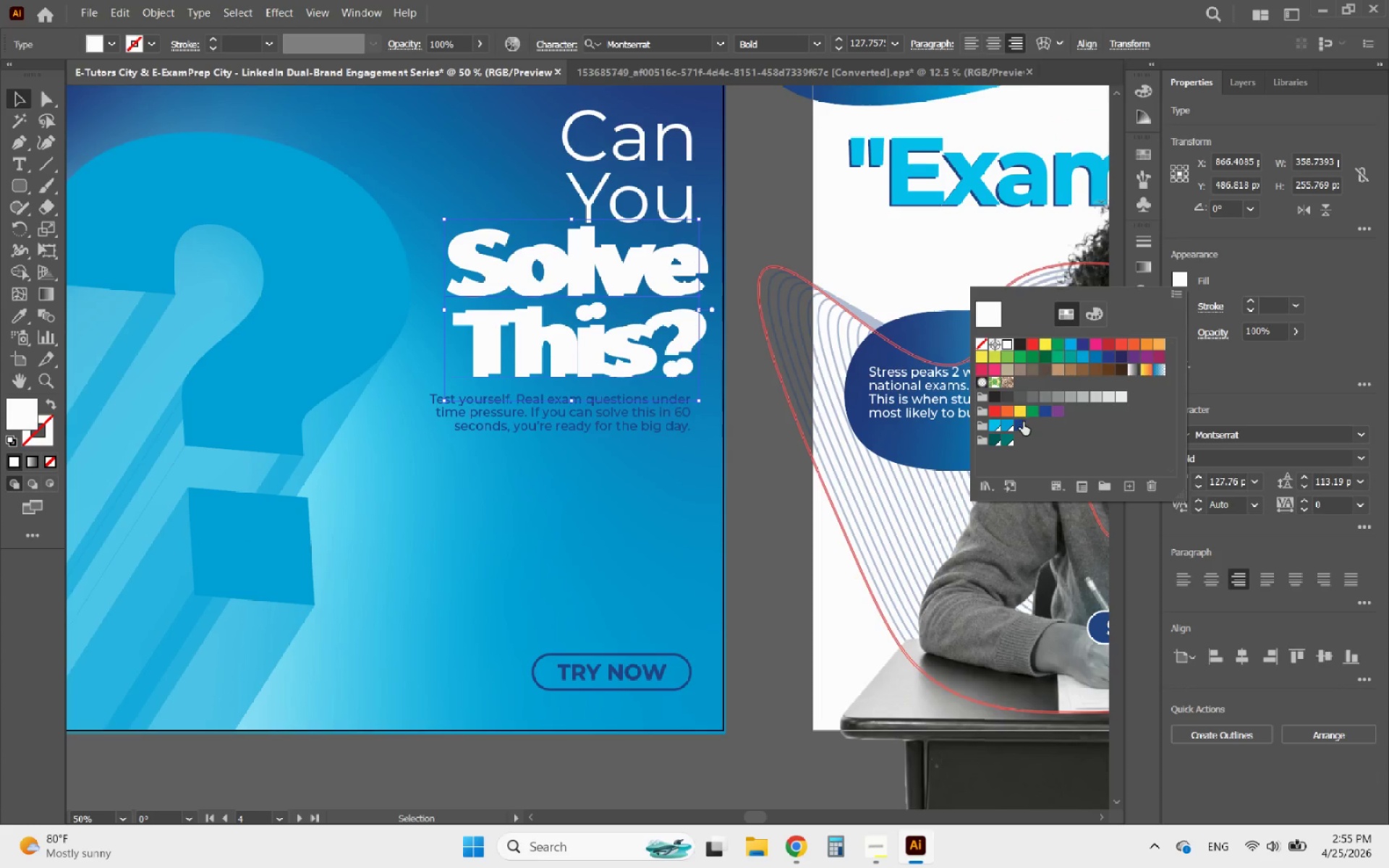 
left_click([1019, 425])
 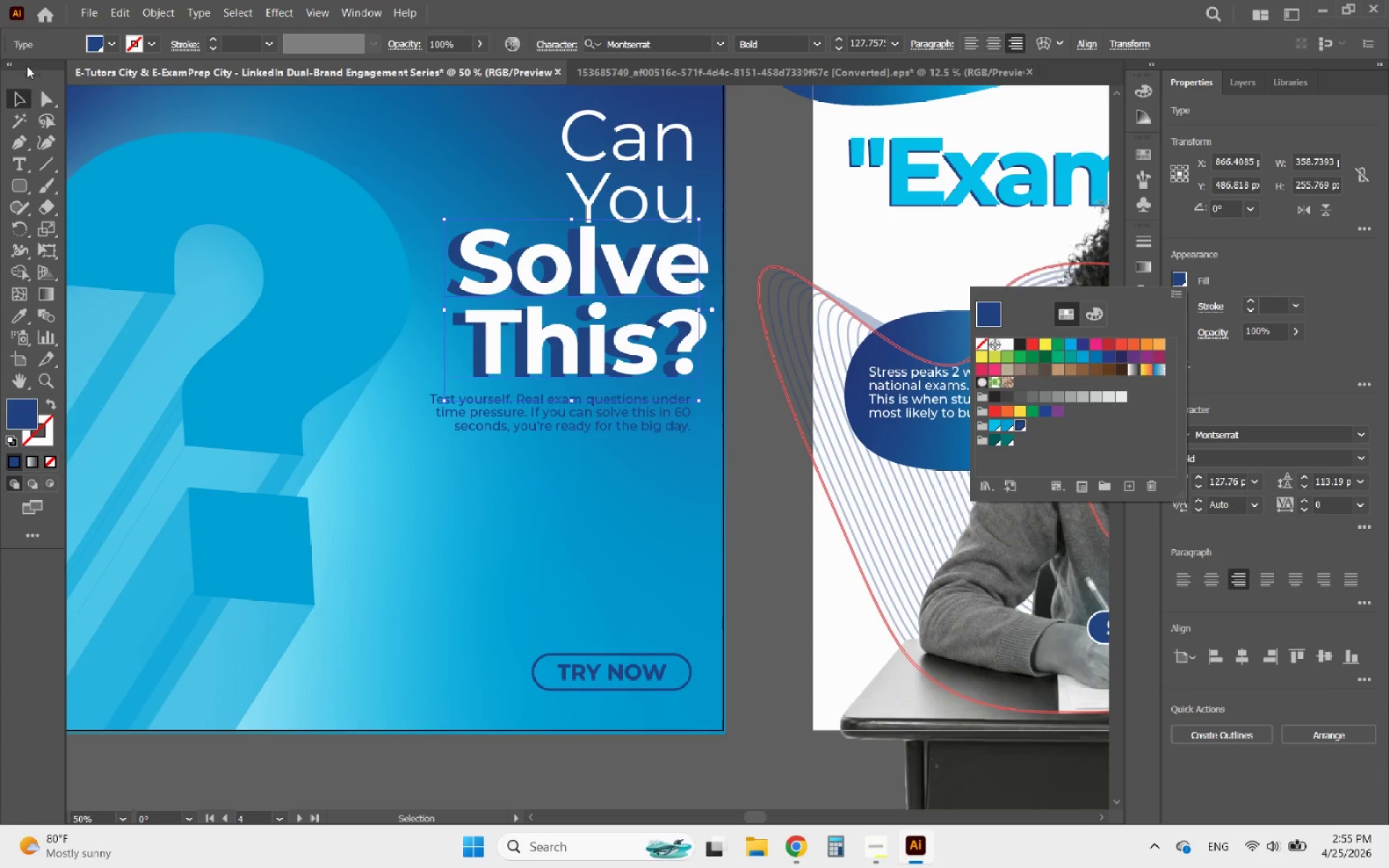 
left_click([20, 94])
 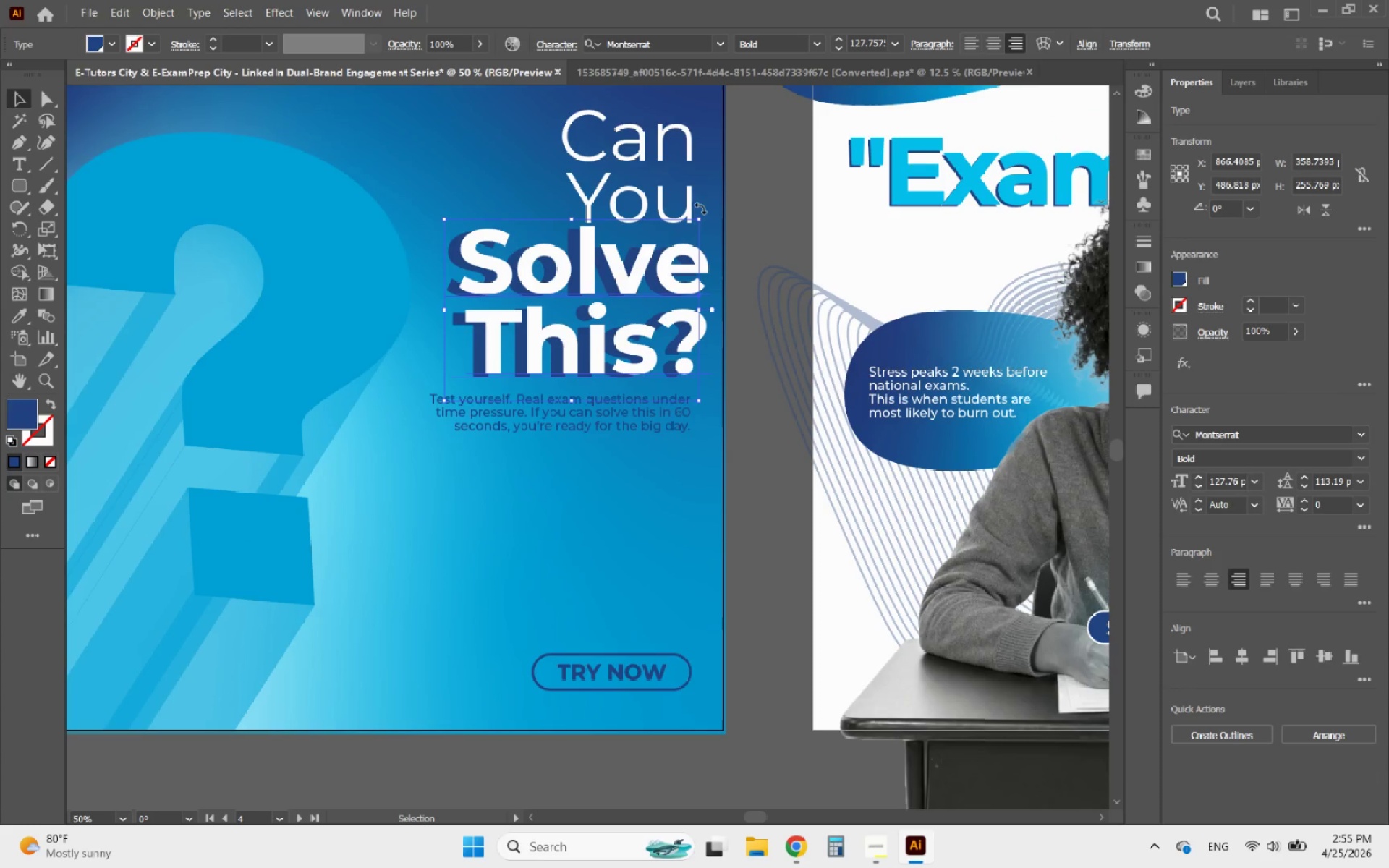 
left_click([753, 190])
 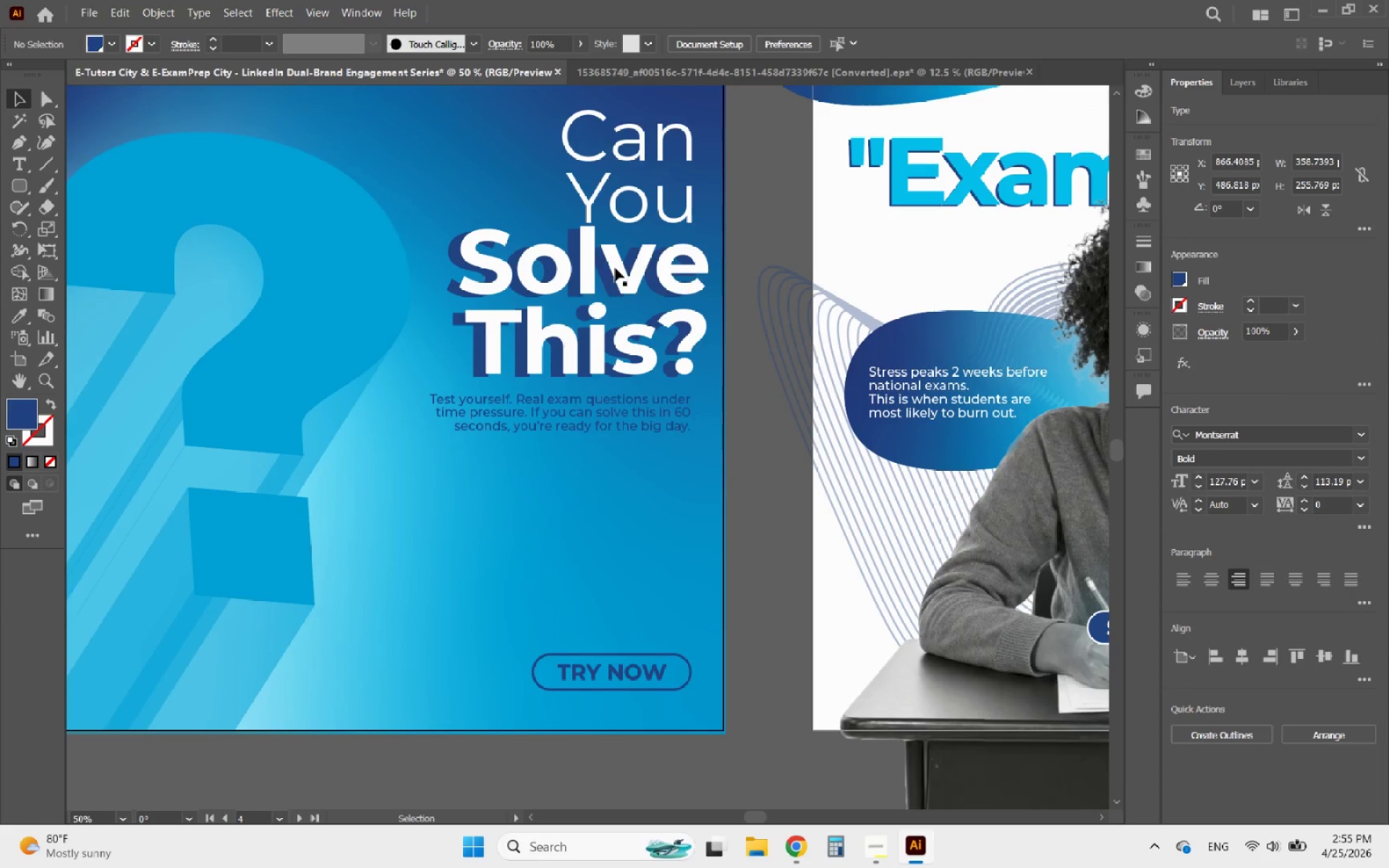 
hold_key(key=AltLeft, duration=0.5)
scroll: coordinate [456, 276], scroll_direction: up, amount: 4.0
 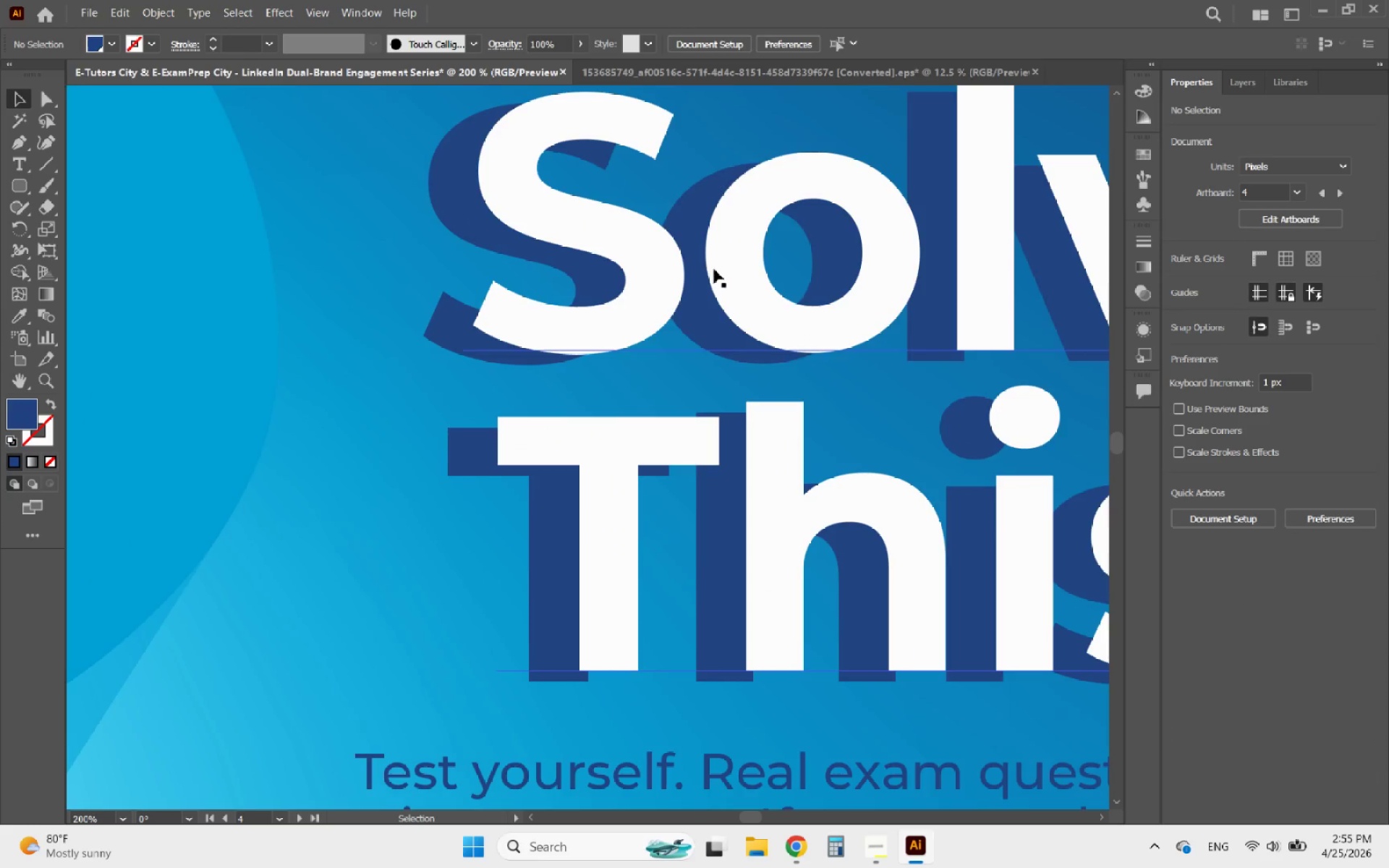 
left_click_drag(start_coordinate=[721, 269], to_coordinate=[679, 271])
 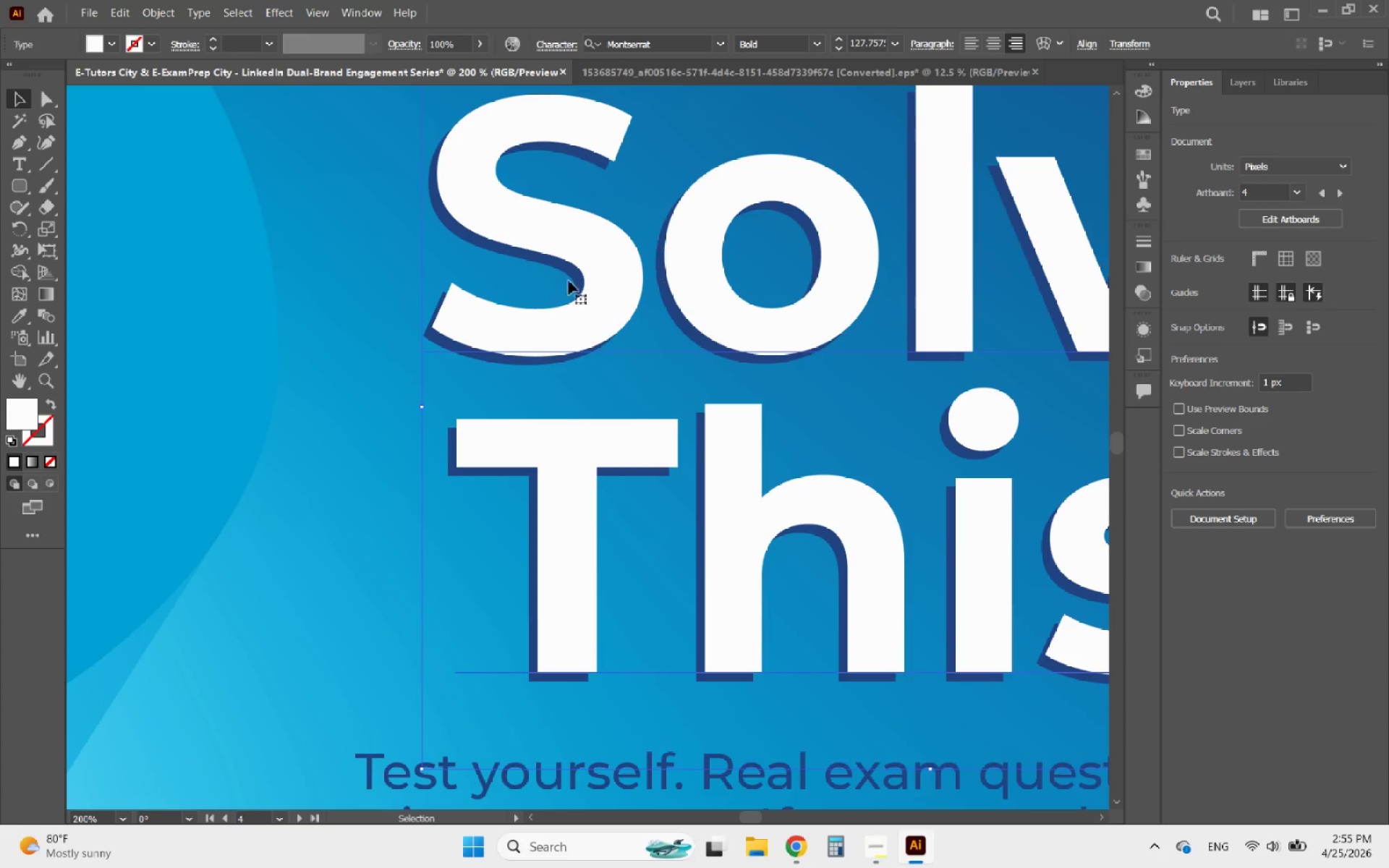 
hold_key(key=AltLeft, duration=1.16)
scroll: coordinate [633, 346], scroll_direction: down, amount: 6.0
 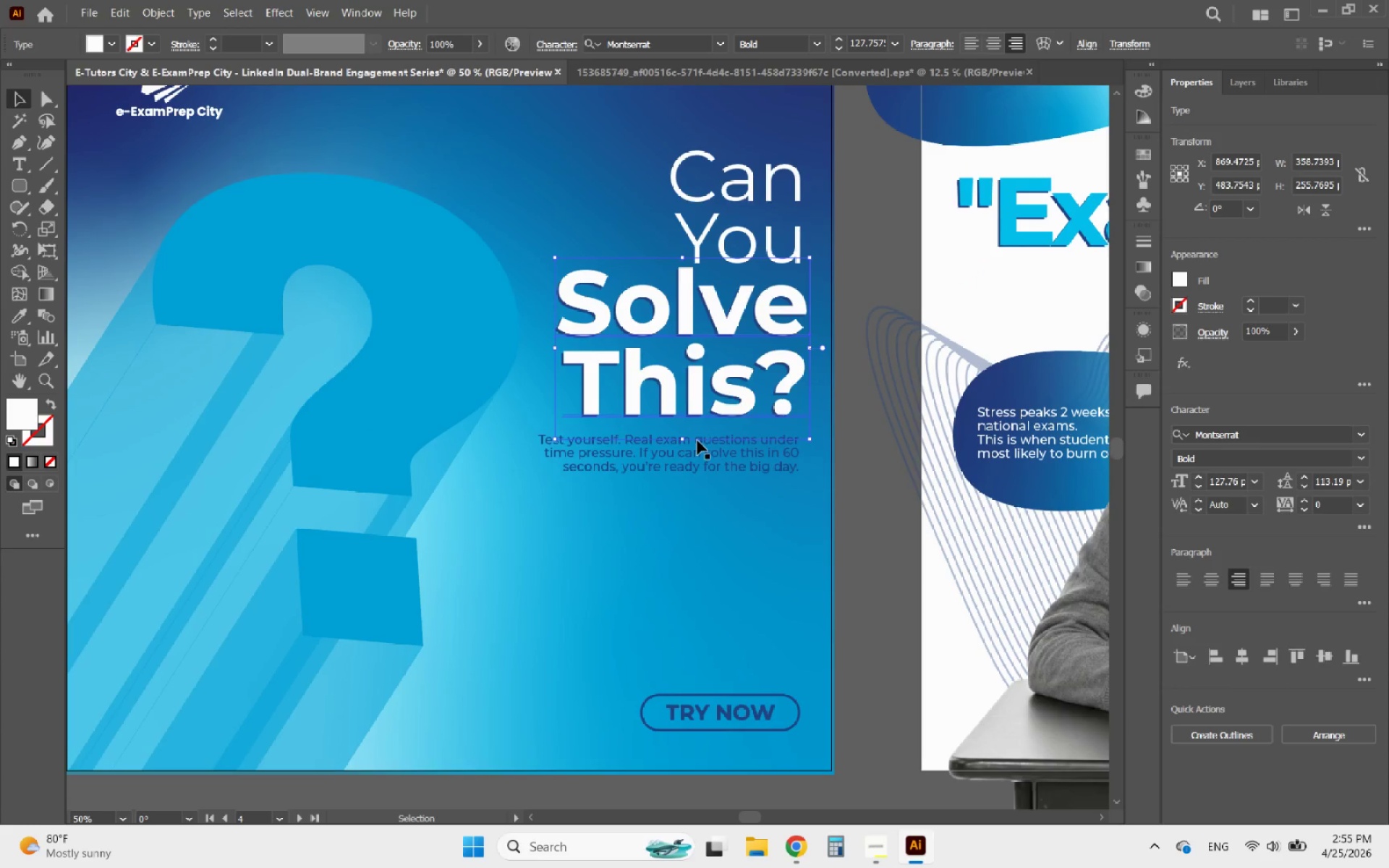 
left_click([694, 454])
 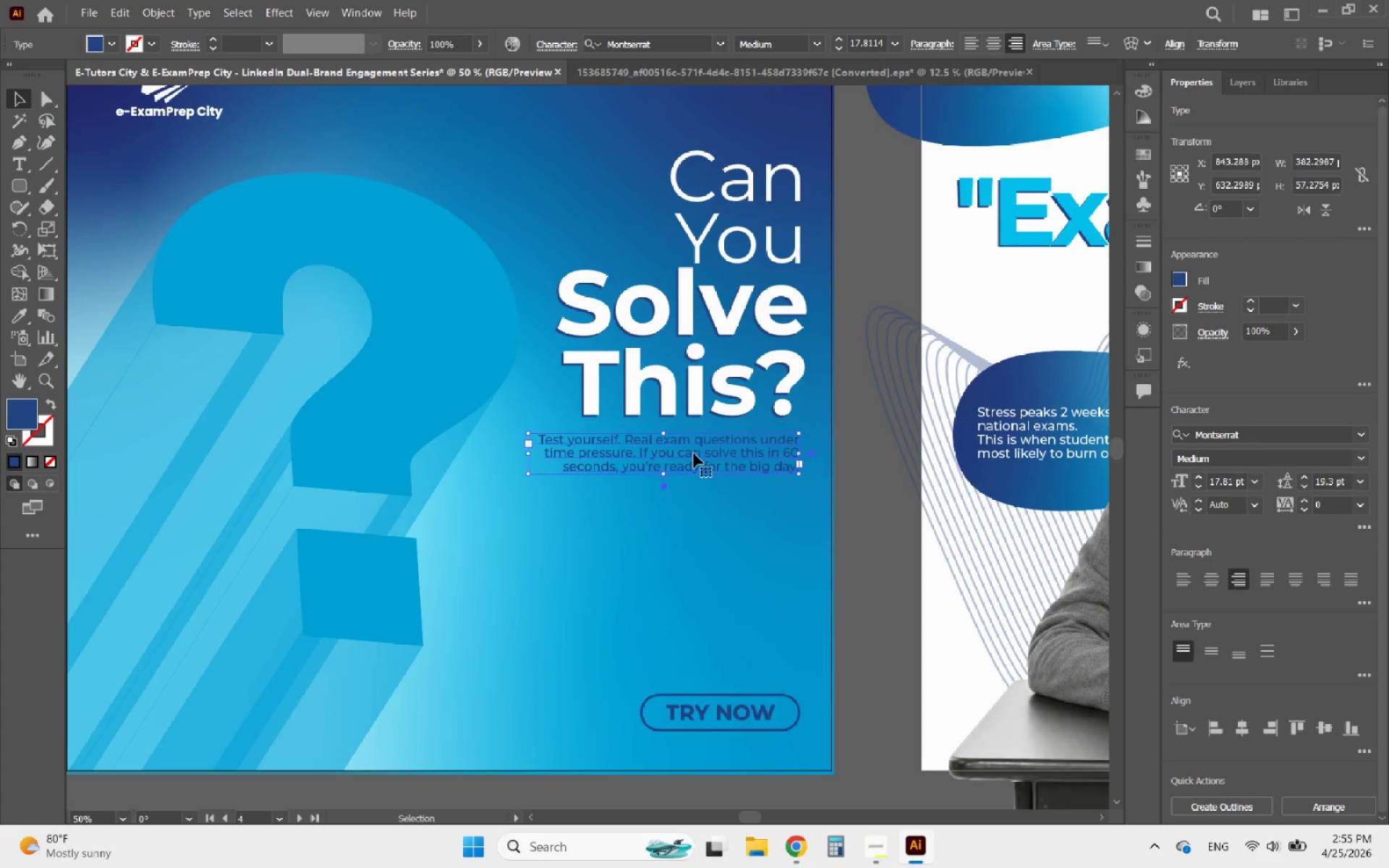 
hold_key(key=AltLeft, duration=1.78)
scroll: coordinate [724, 457], scroll_direction: up, amount: 2.0
 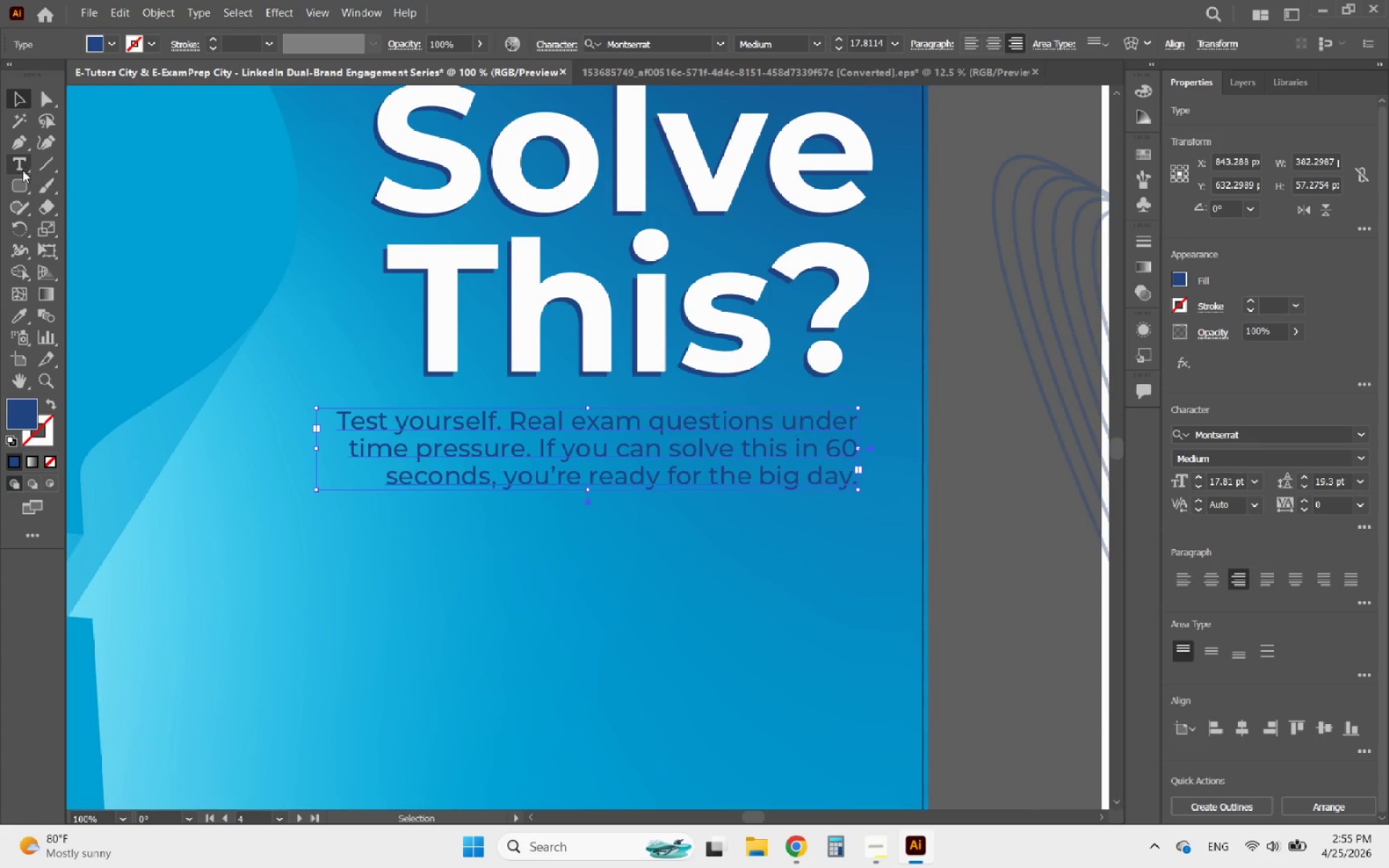 
left_click([19, 178])
 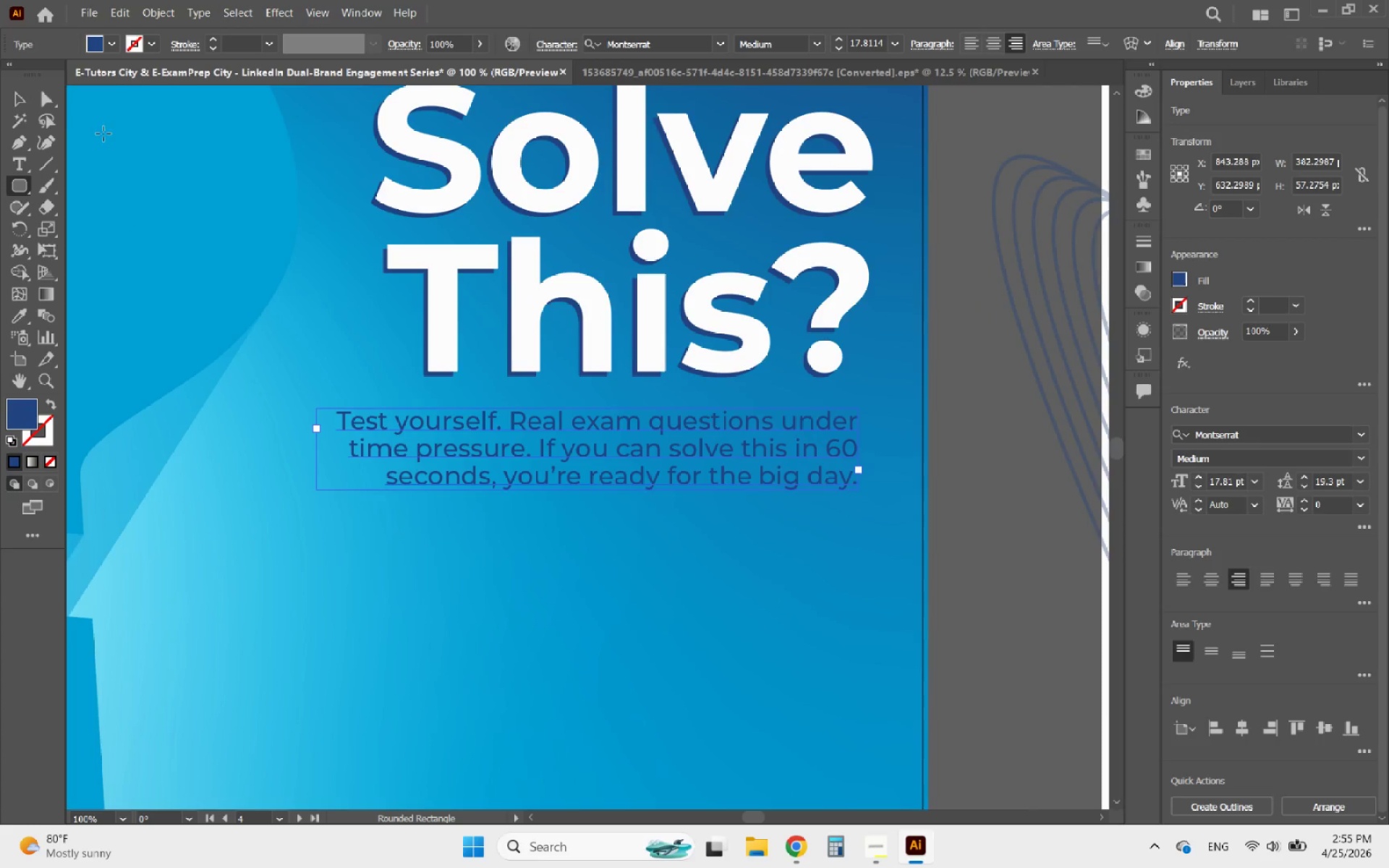 
left_click([19, 108])
 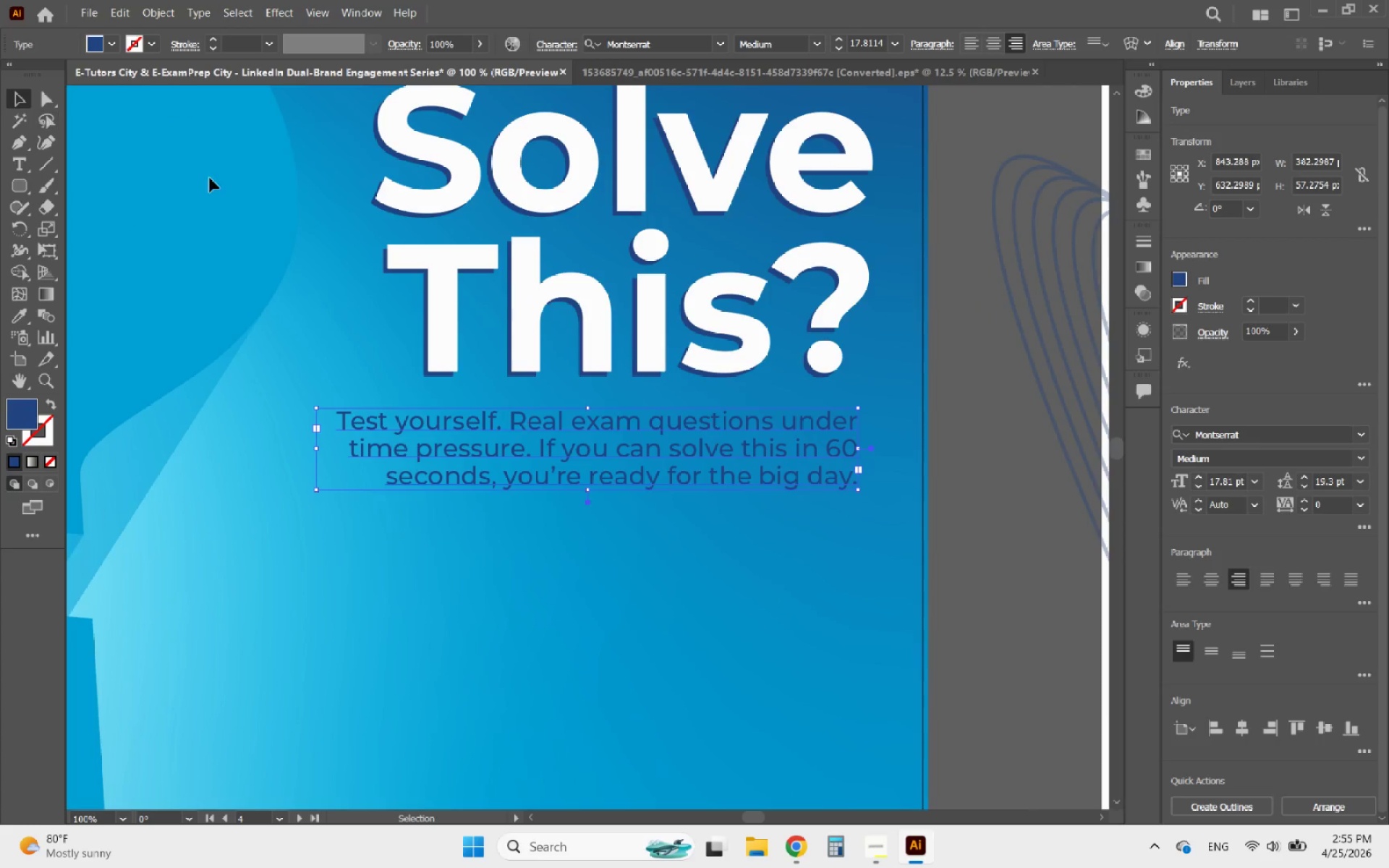 
hold_key(key=AltLeft, duration=0.39)
scroll: coordinate [519, 328], scroll_direction: down, amount: 3.0
 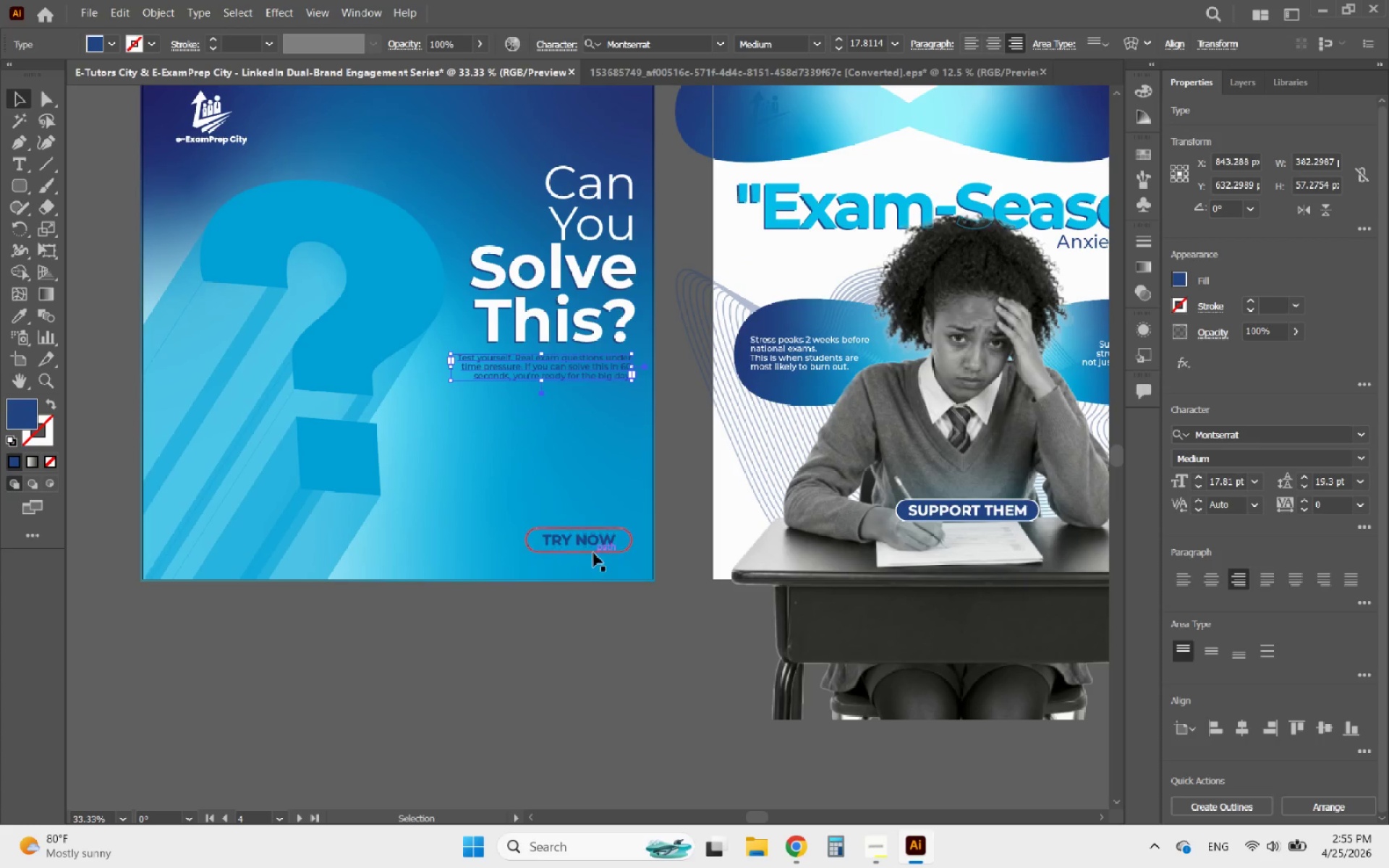 
left_click([593, 553])
 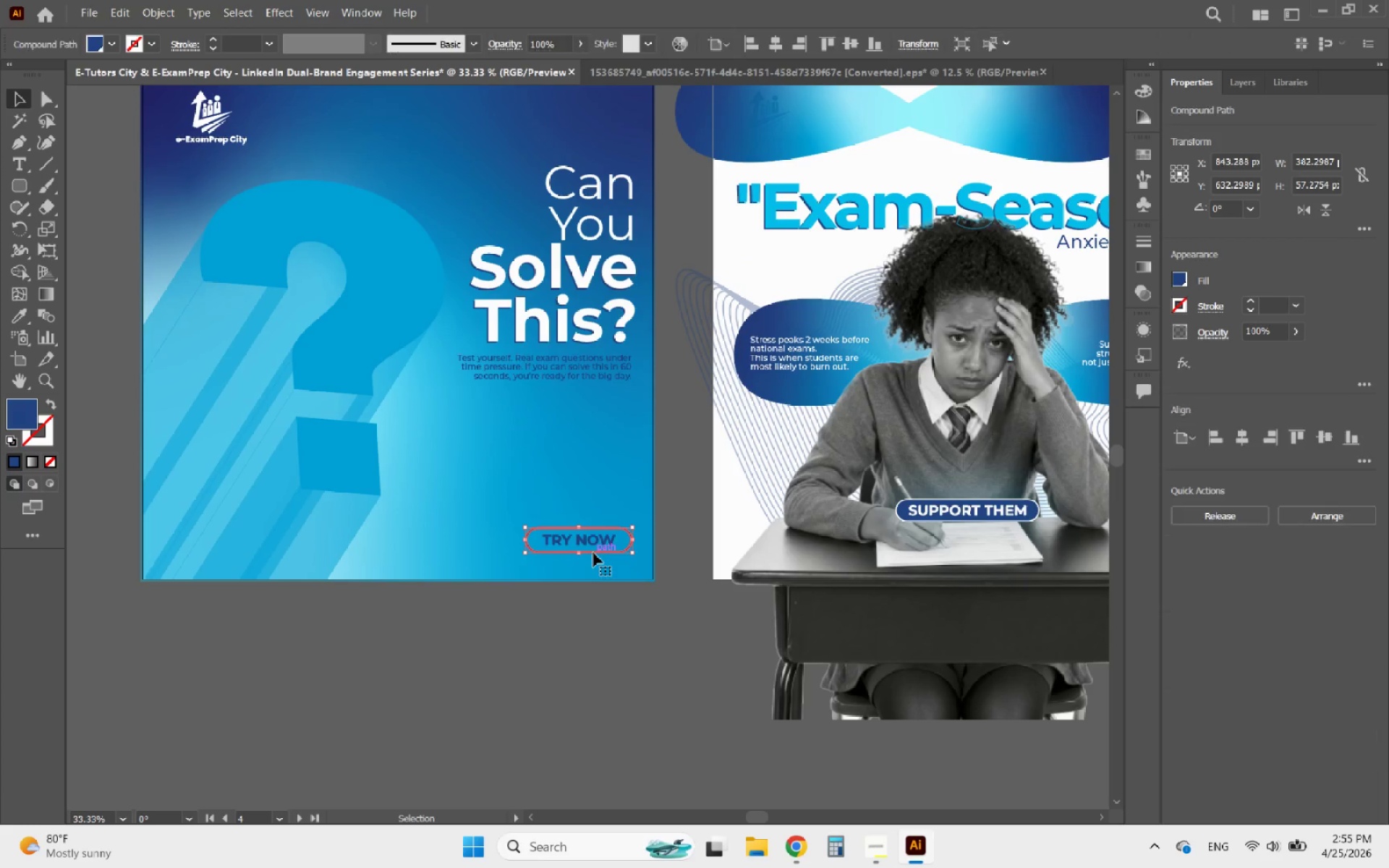 
hold_key(key=AltLeft, duration=0.72)
scroll: coordinate [500, 373], scroll_direction: up, amount: 2.0
 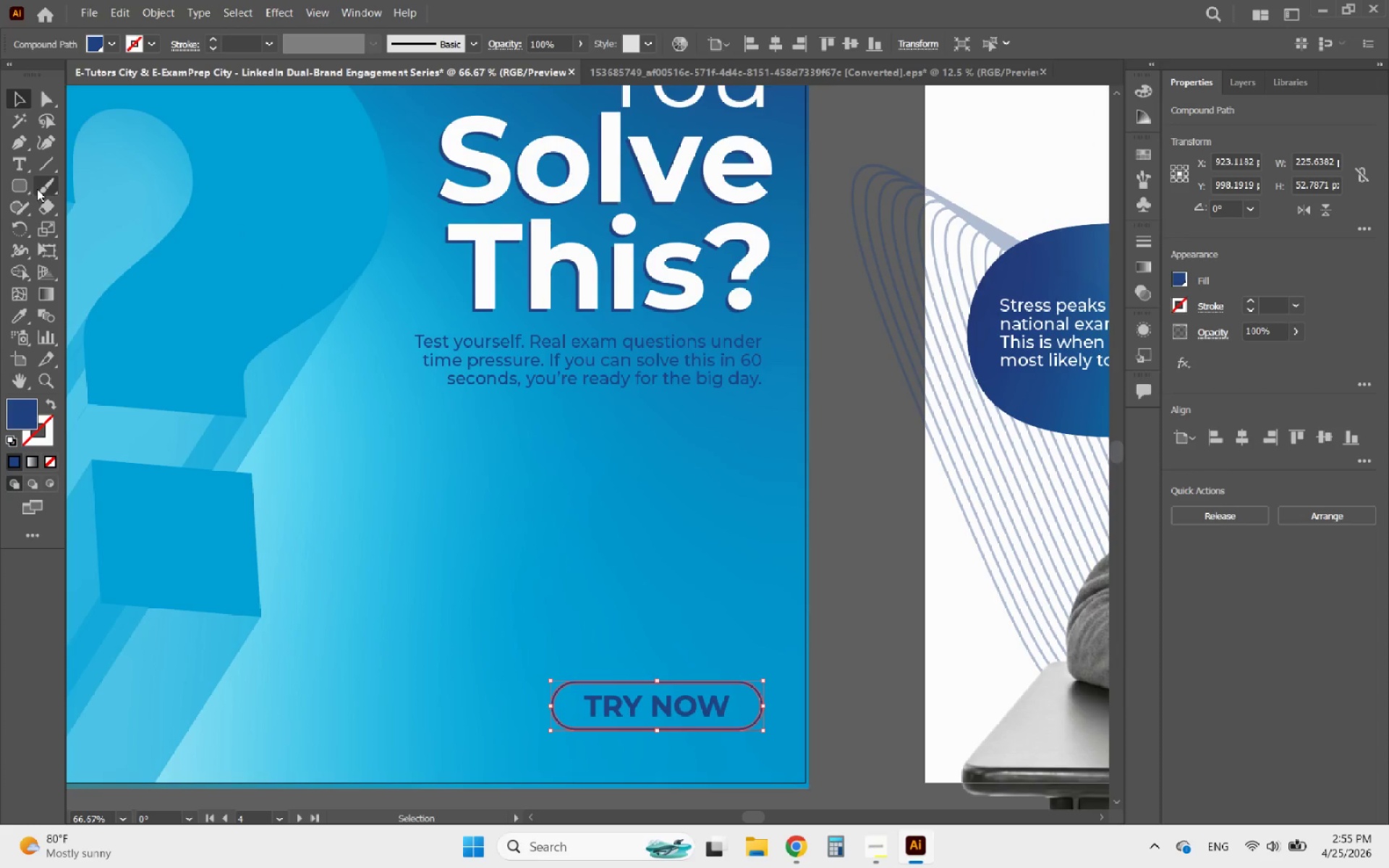 
left_click([21, 184])
 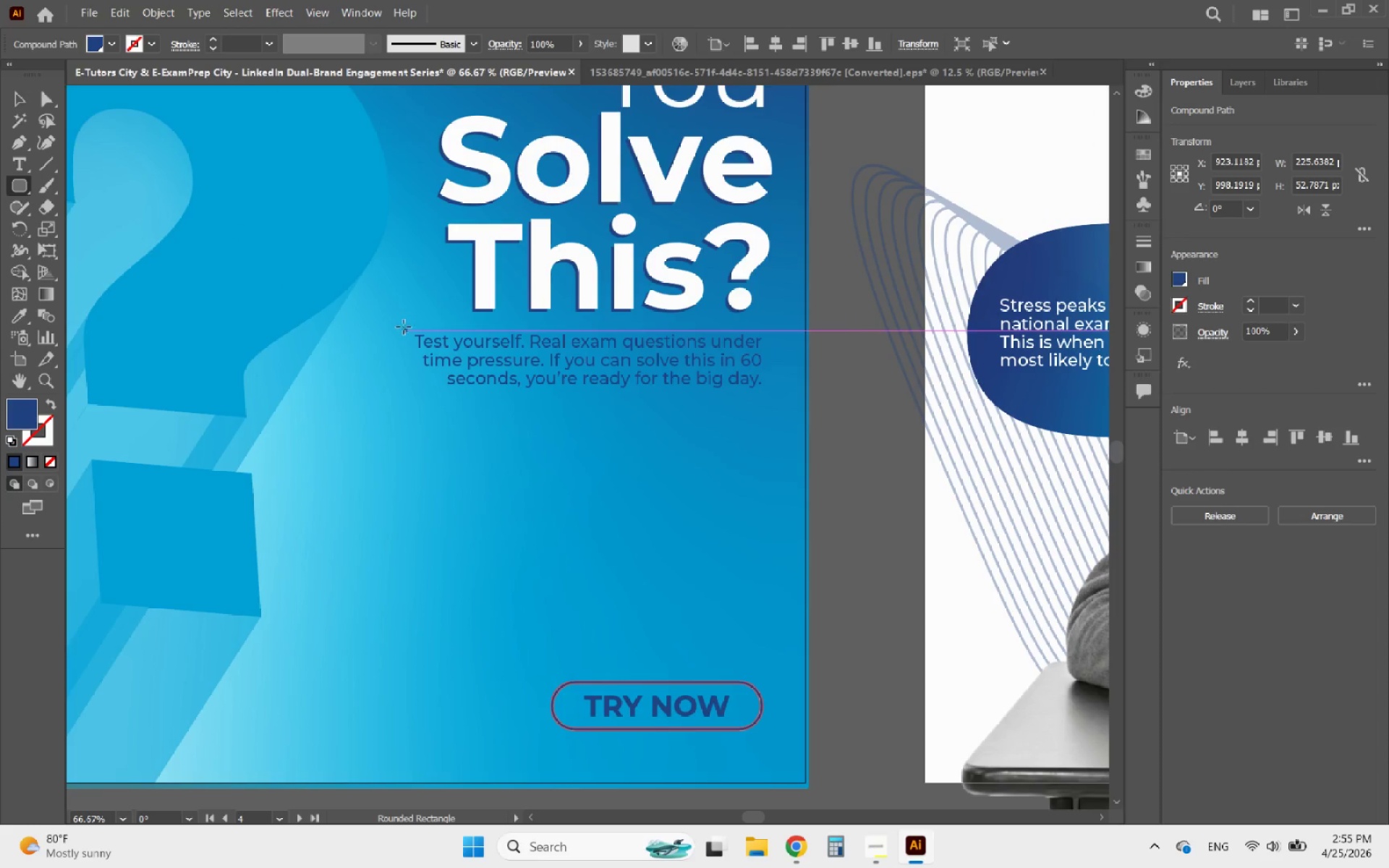 
left_click_drag(start_coordinate=[402, 320], to_coordinate=[775, 416])
 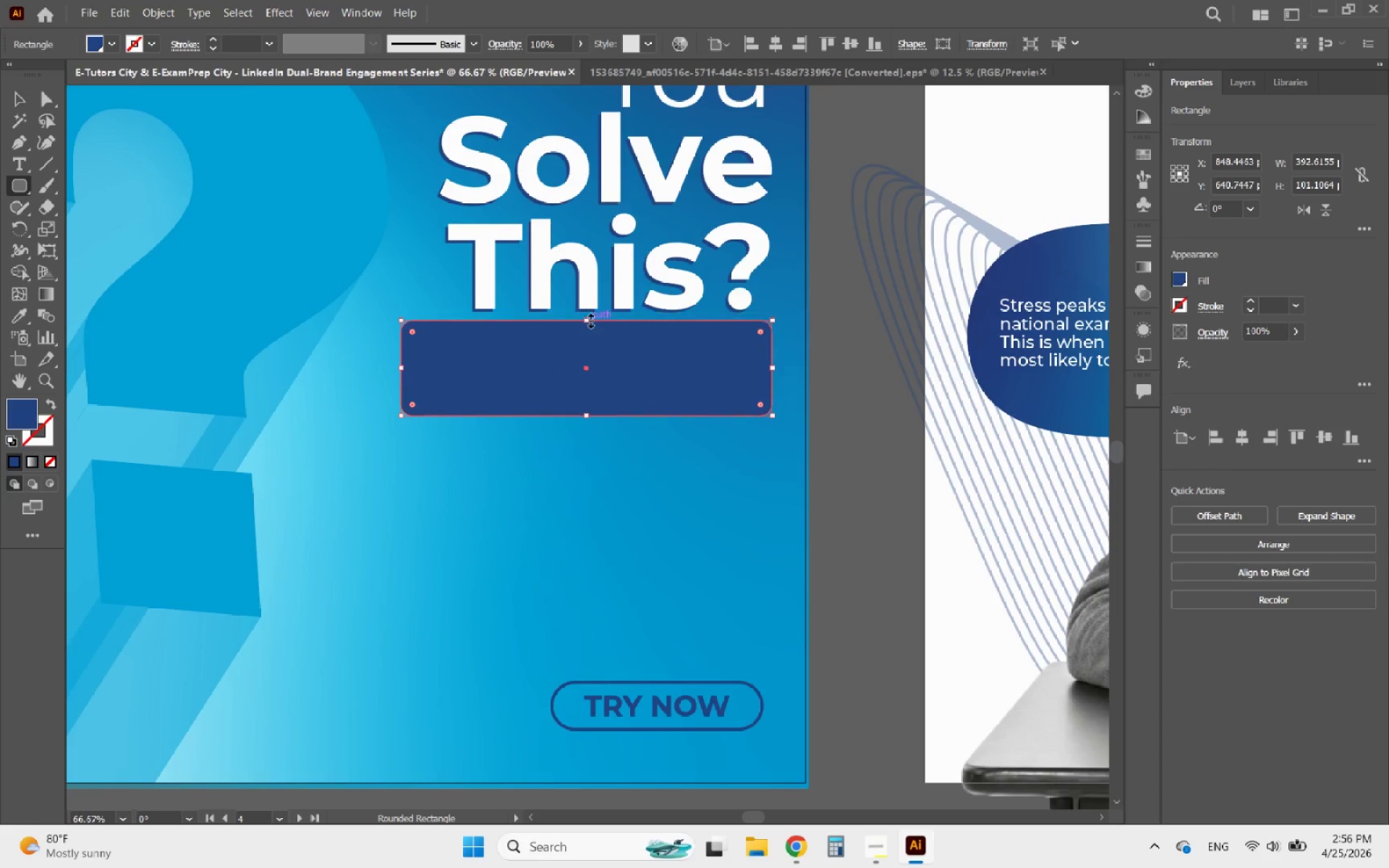 
left_click_drag(start_coordinate=[589, 319], to_coordinate=[582, 327])
 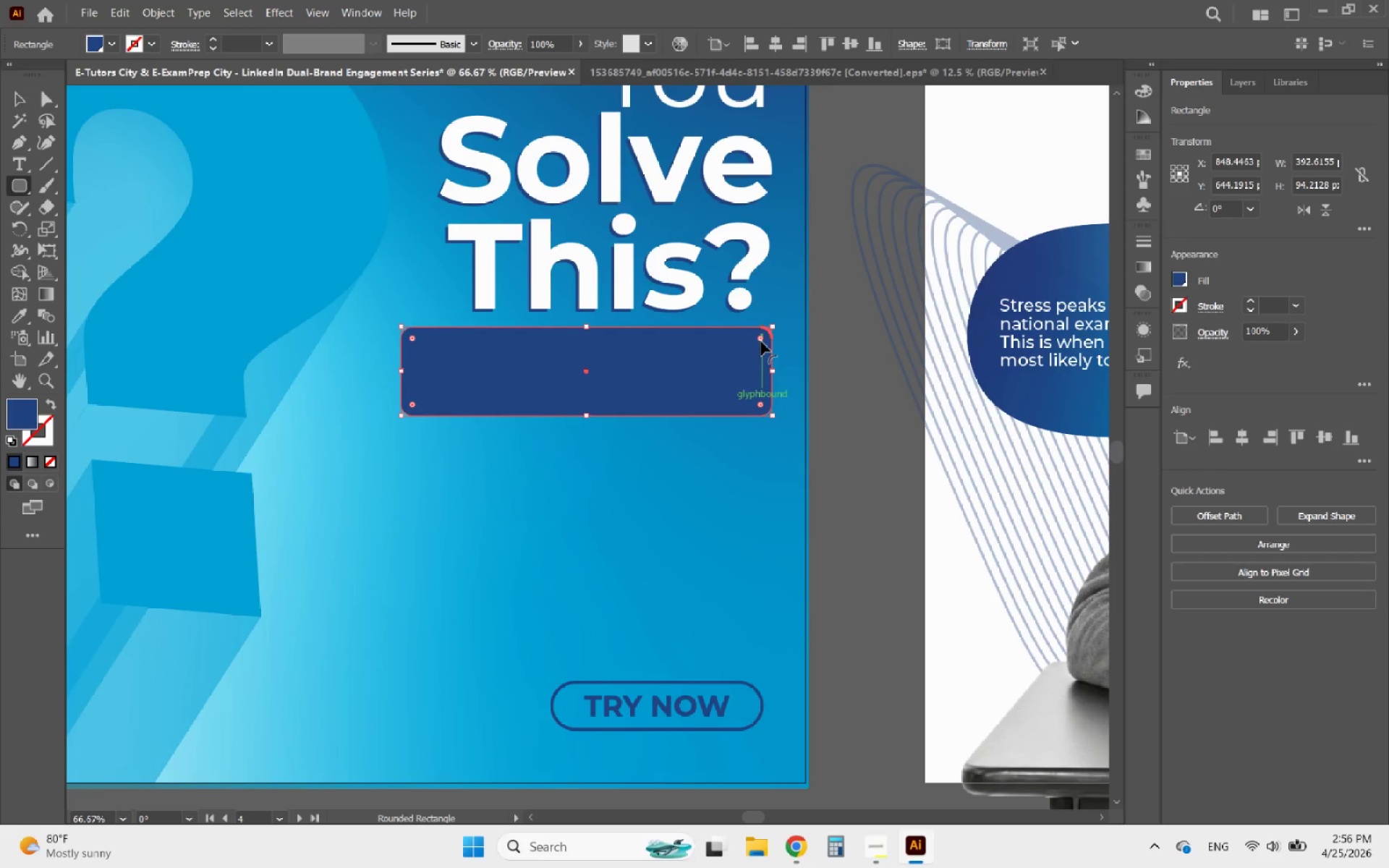 
left_click_drag(start_coordinate=[761, 339], to_coordinate=[747, 340])
 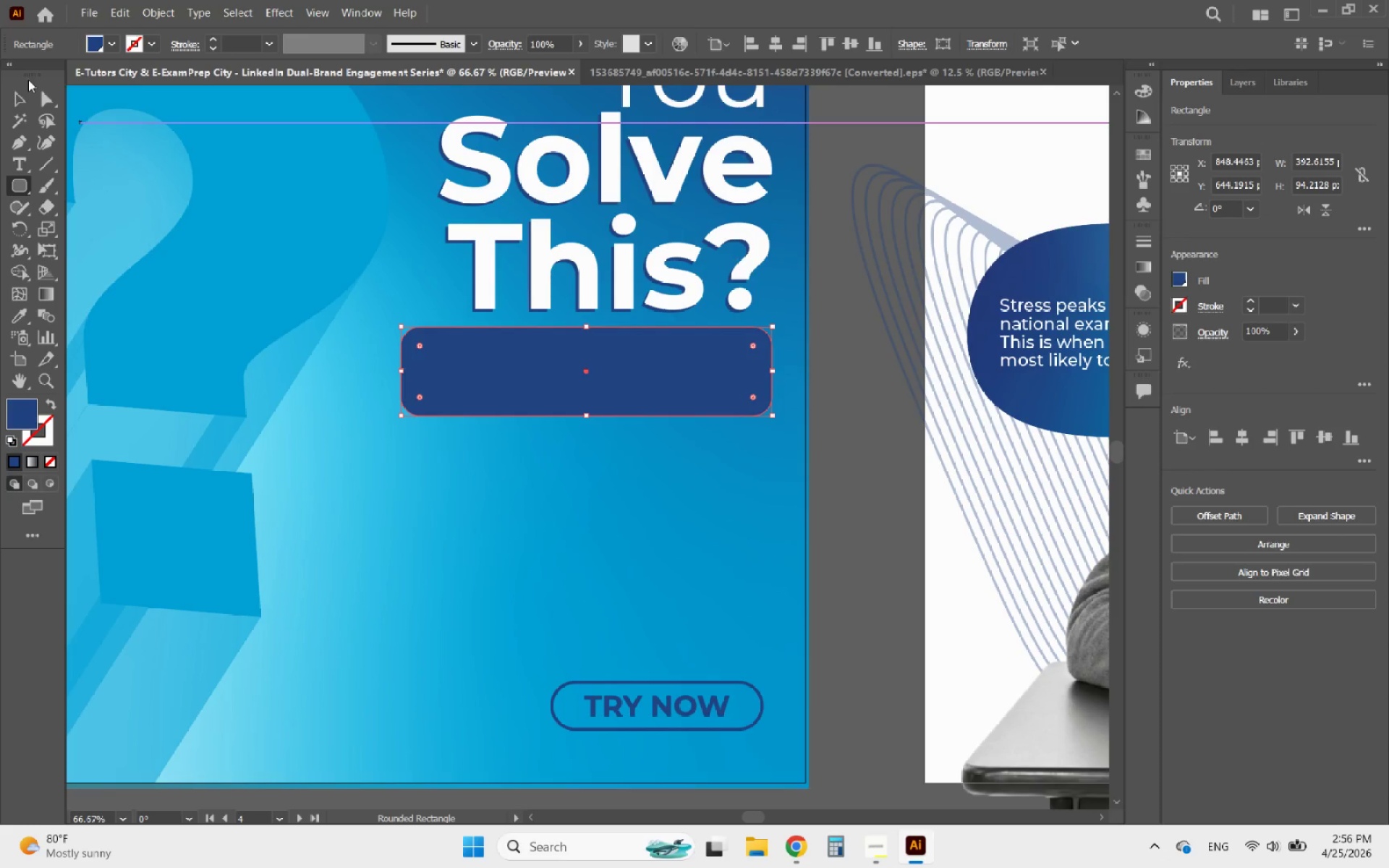 
left_click([19, 93])
 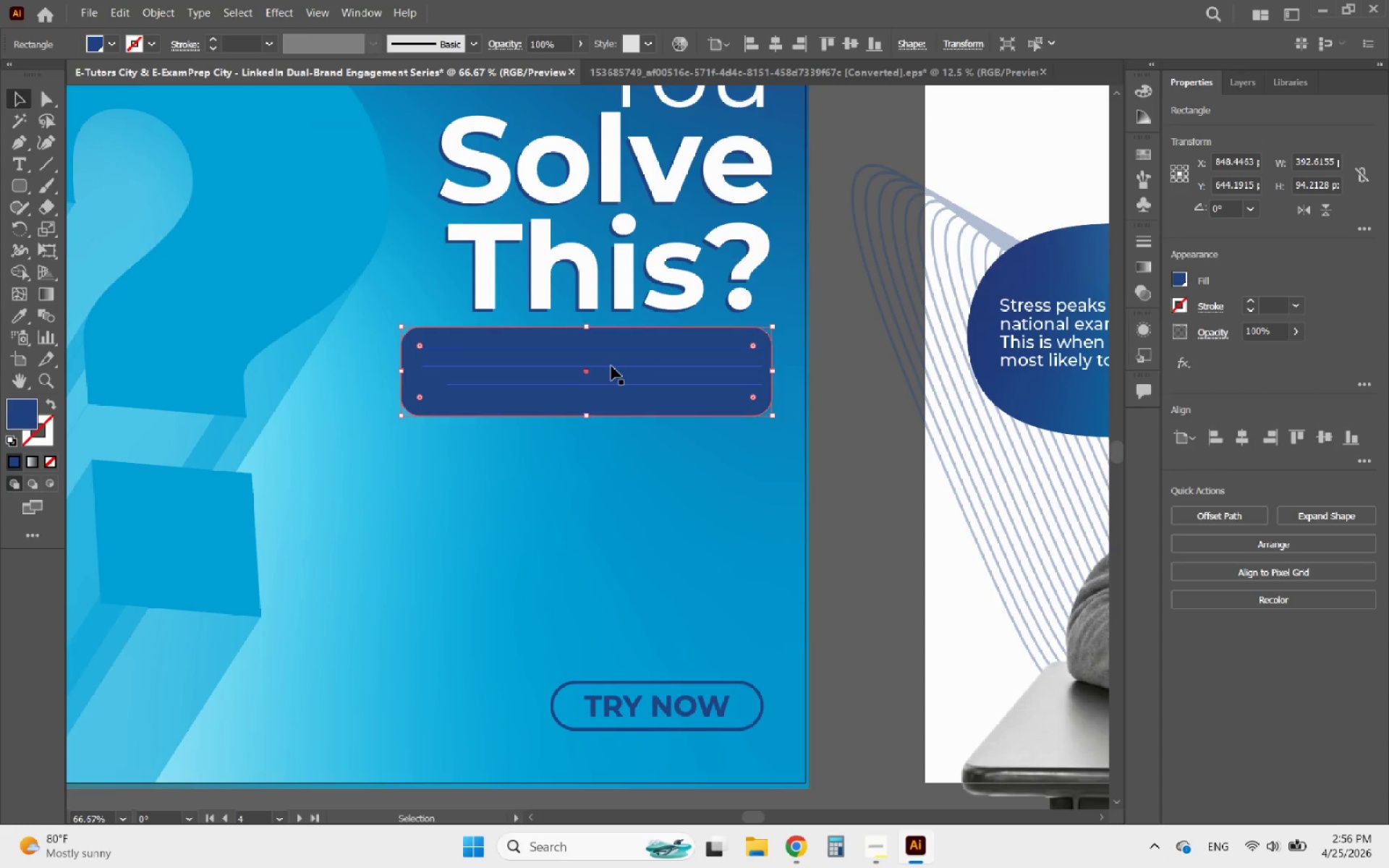 
left_click([611, 366])
 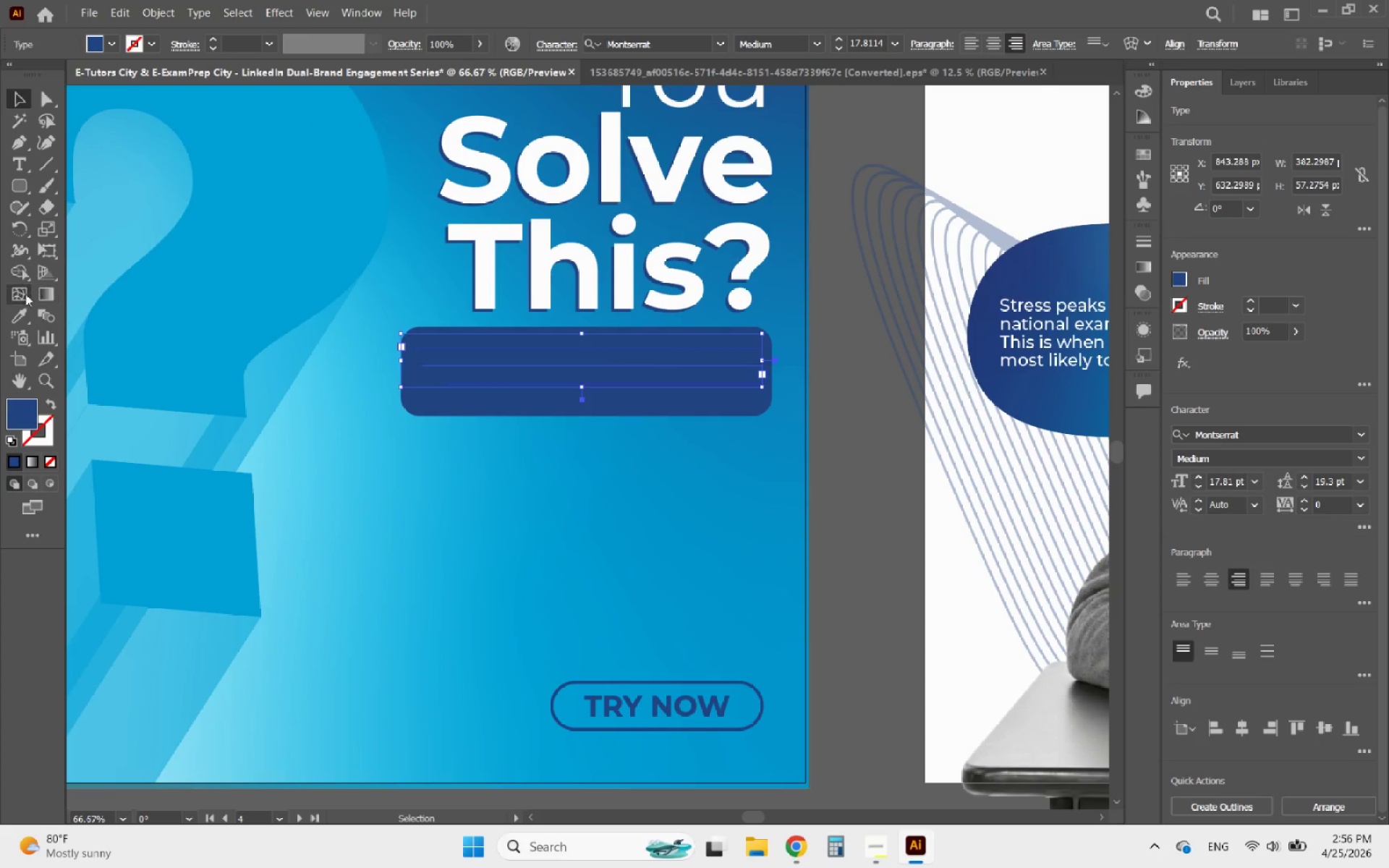 
left_click([23, 315])
 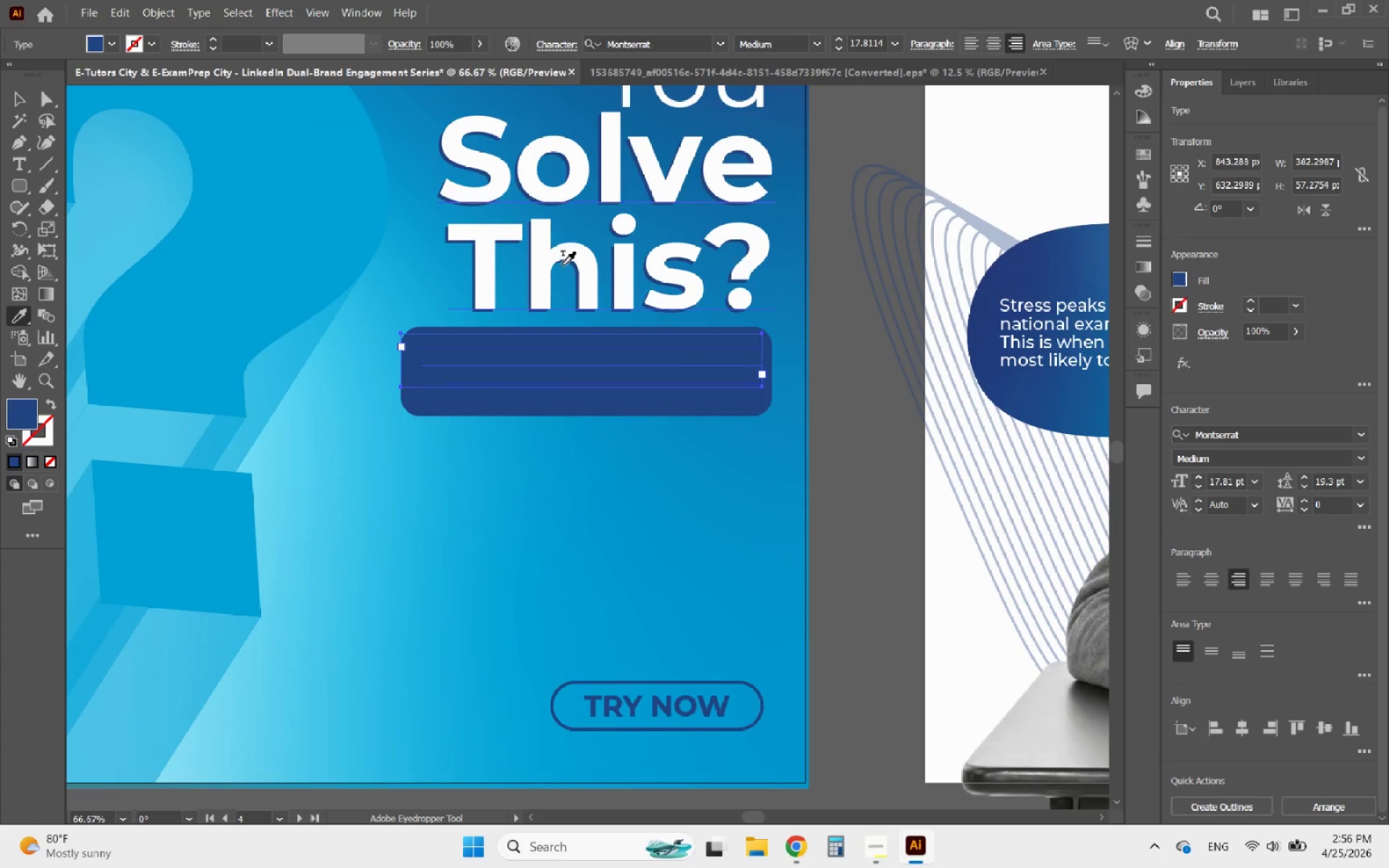 
hold_key(key=ShiftLeft, duration=0.66)
left_click([543, 262])
 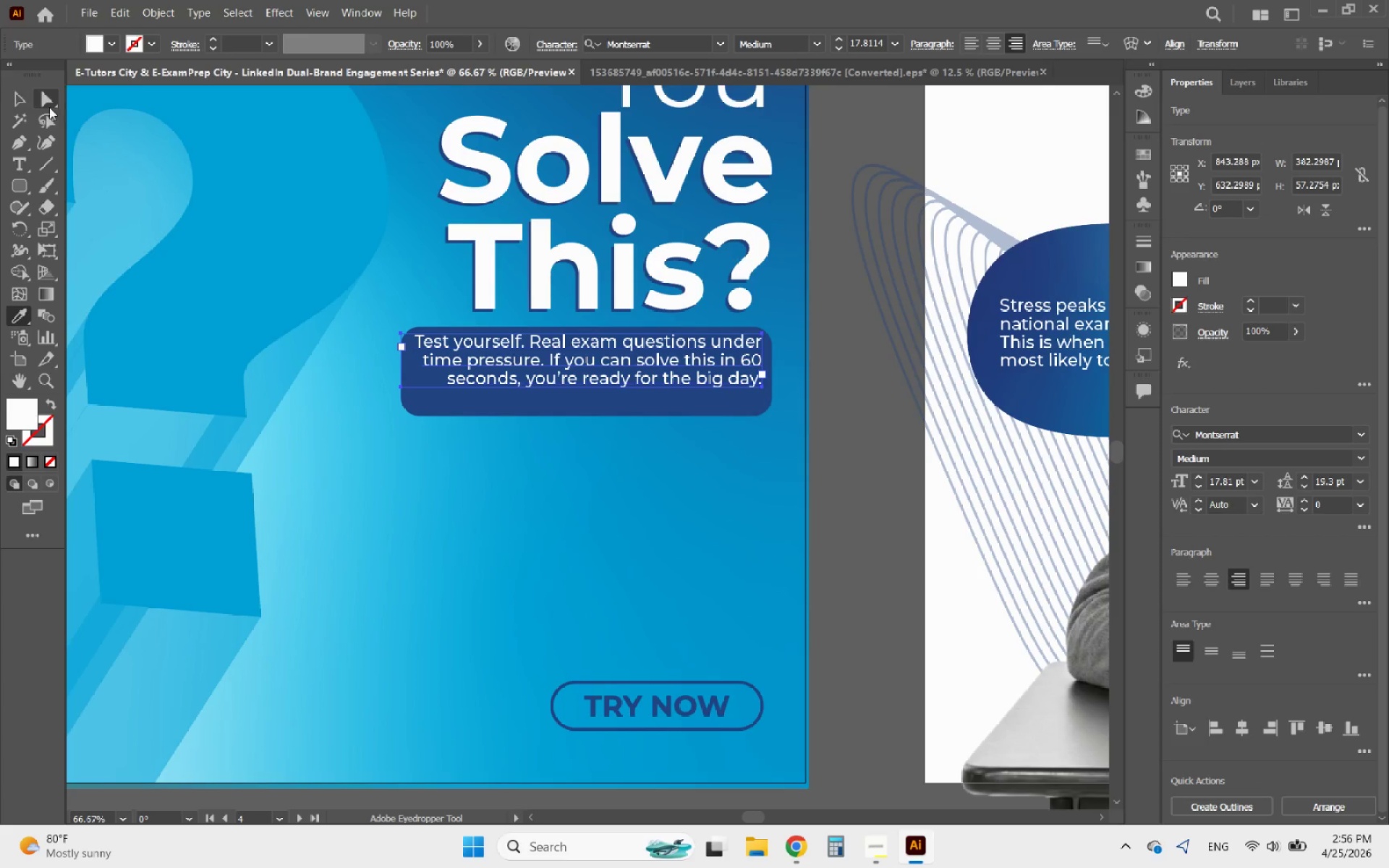 
left_click([25, 98])
 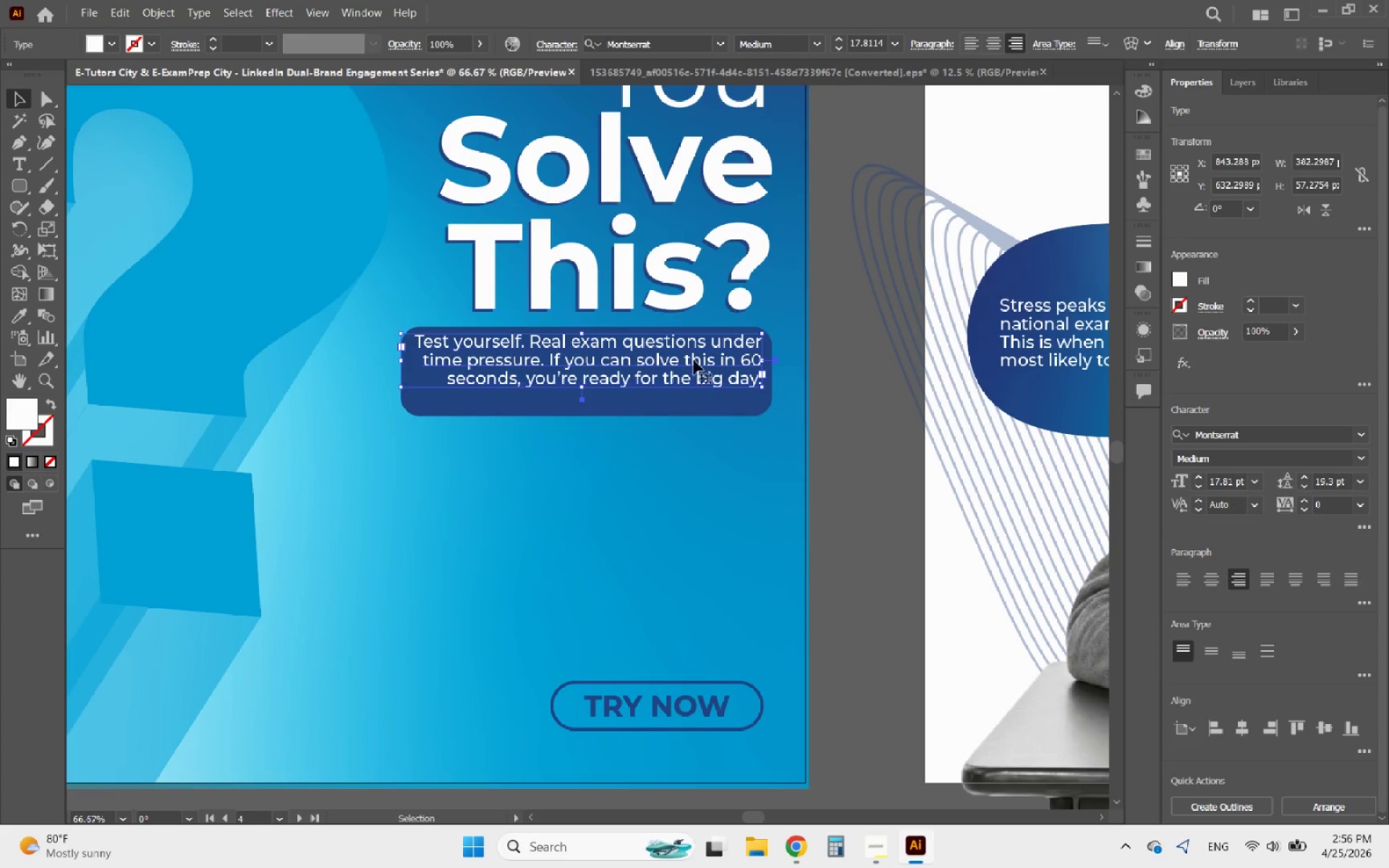 
hold_key(key=AltLeft, duration=0.48)
scroll: coordinate [679, 362], scroll_direction: up, amount: 1.0
 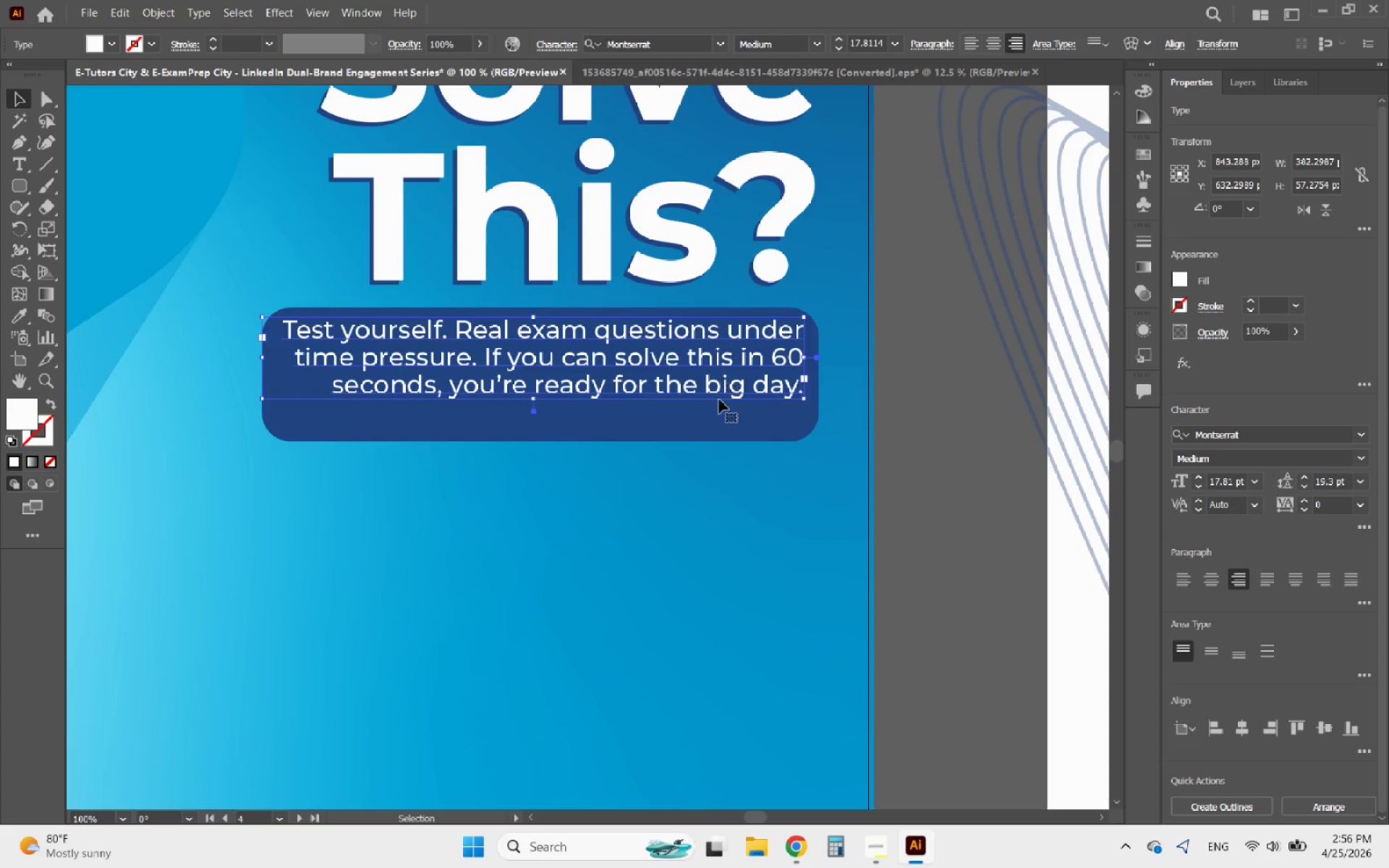 
left_click([721, 427])
 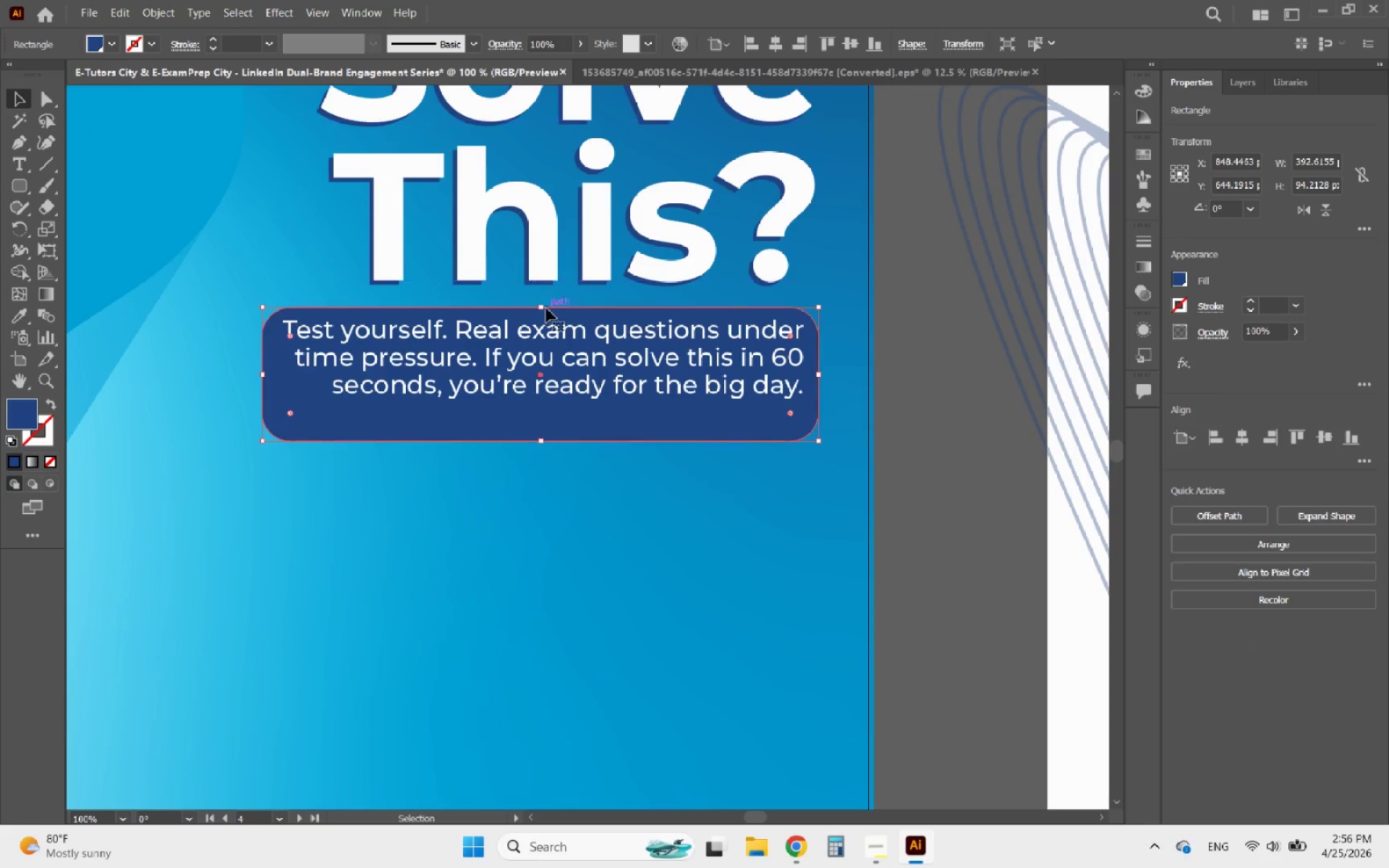 
left_click_drag(start_coordinate=[540, 307], to_coordinate=[552, 303])
 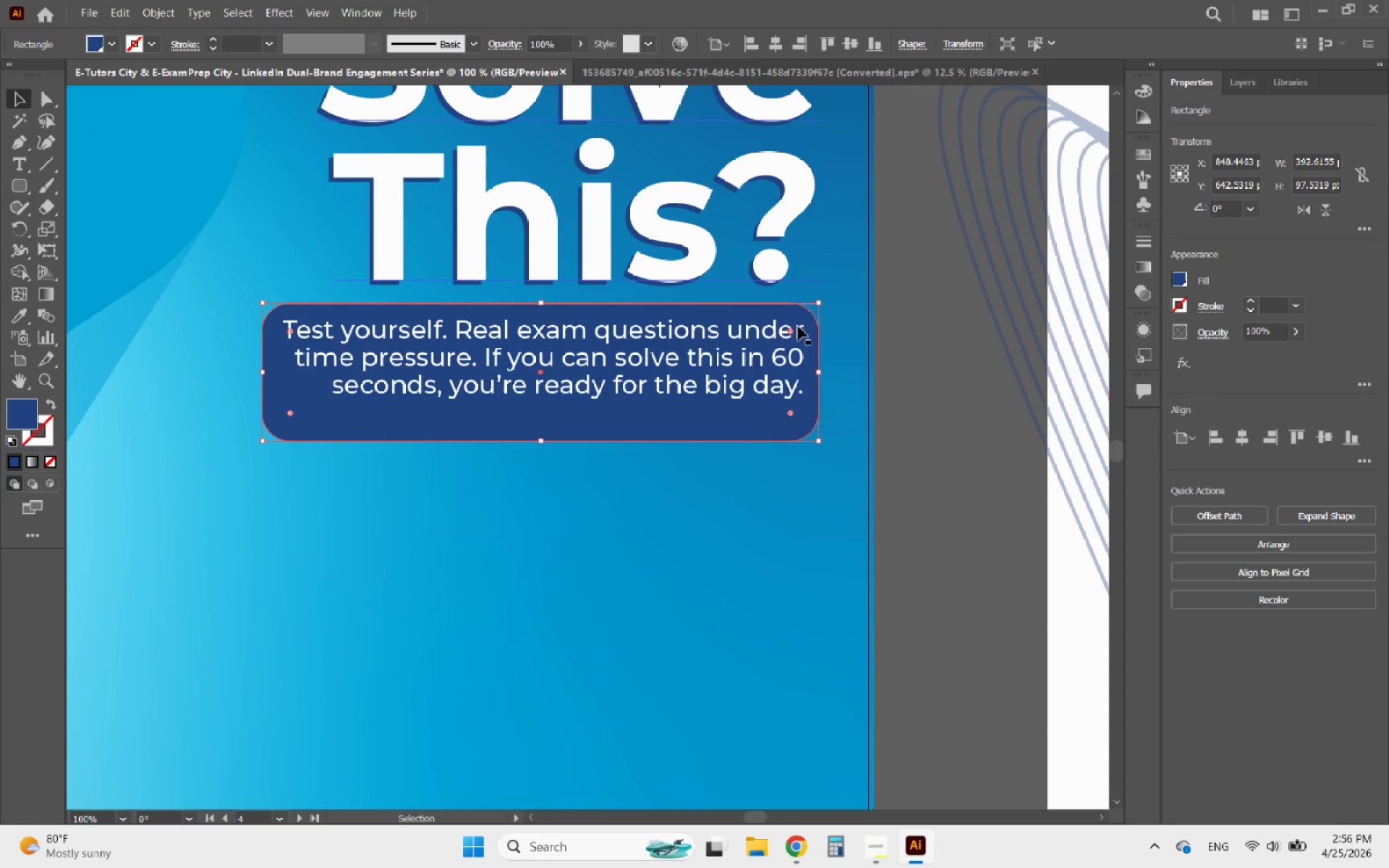 
left_click_drag(start_coordinate=[794, 328], to_coordinate=[802, 326])
 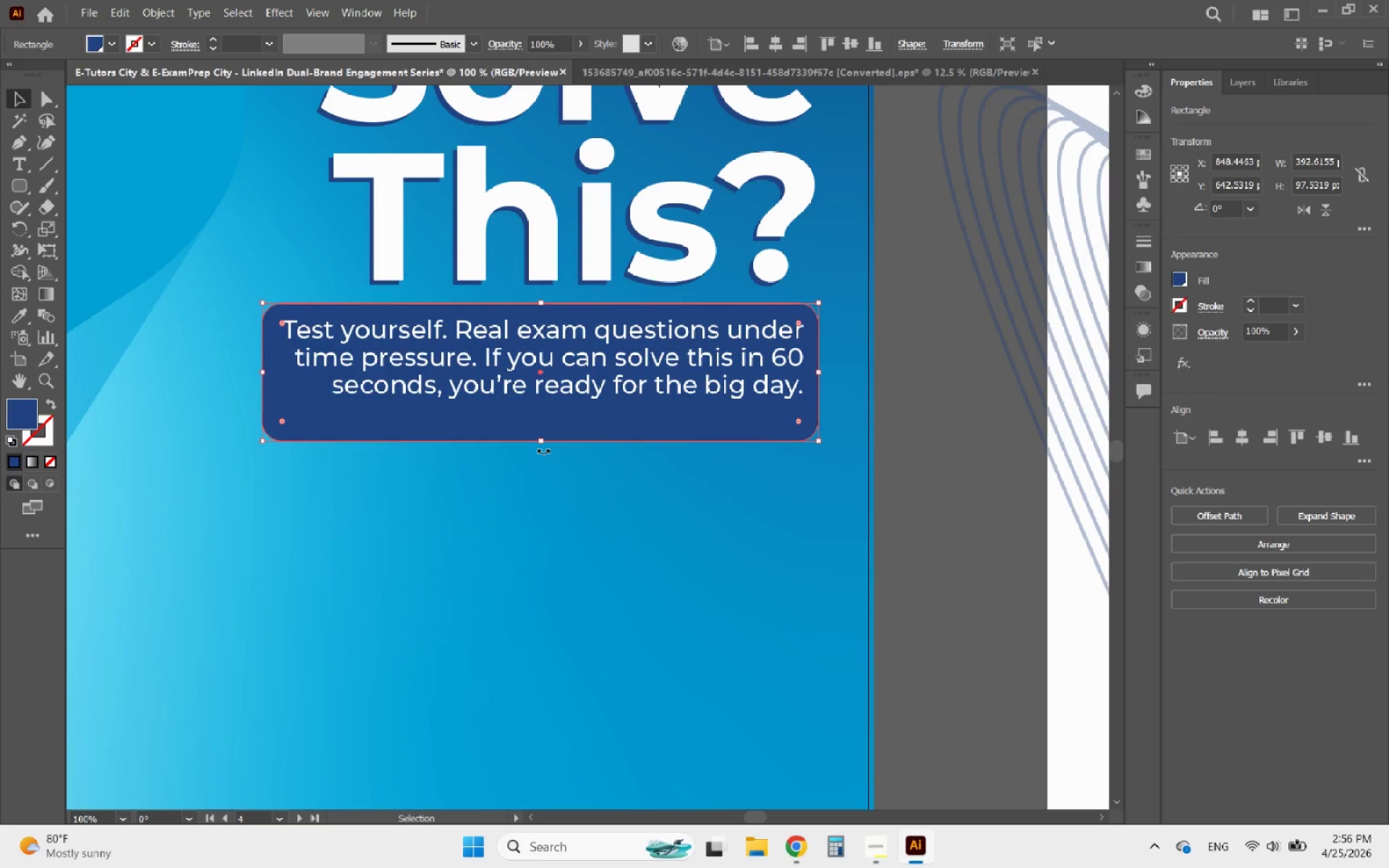 
left_click_drag(start_coordinate=[542, 443], to_coordinate=[558, 412])
 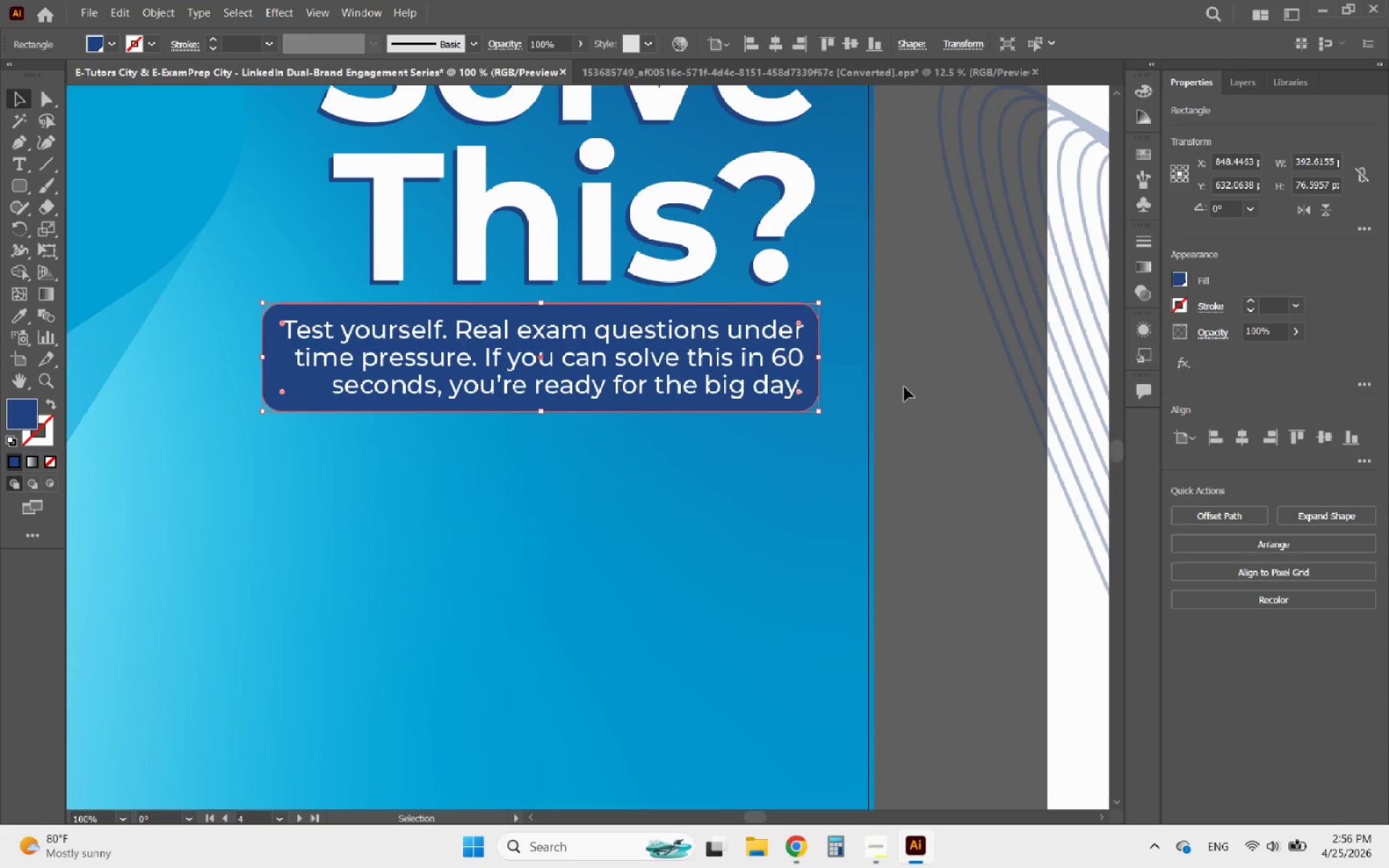 
hold_key(key=AltLeft, duration=2.83)
scroll: coordinate [623, 459], scroll_direction: down, amount: 5.0
 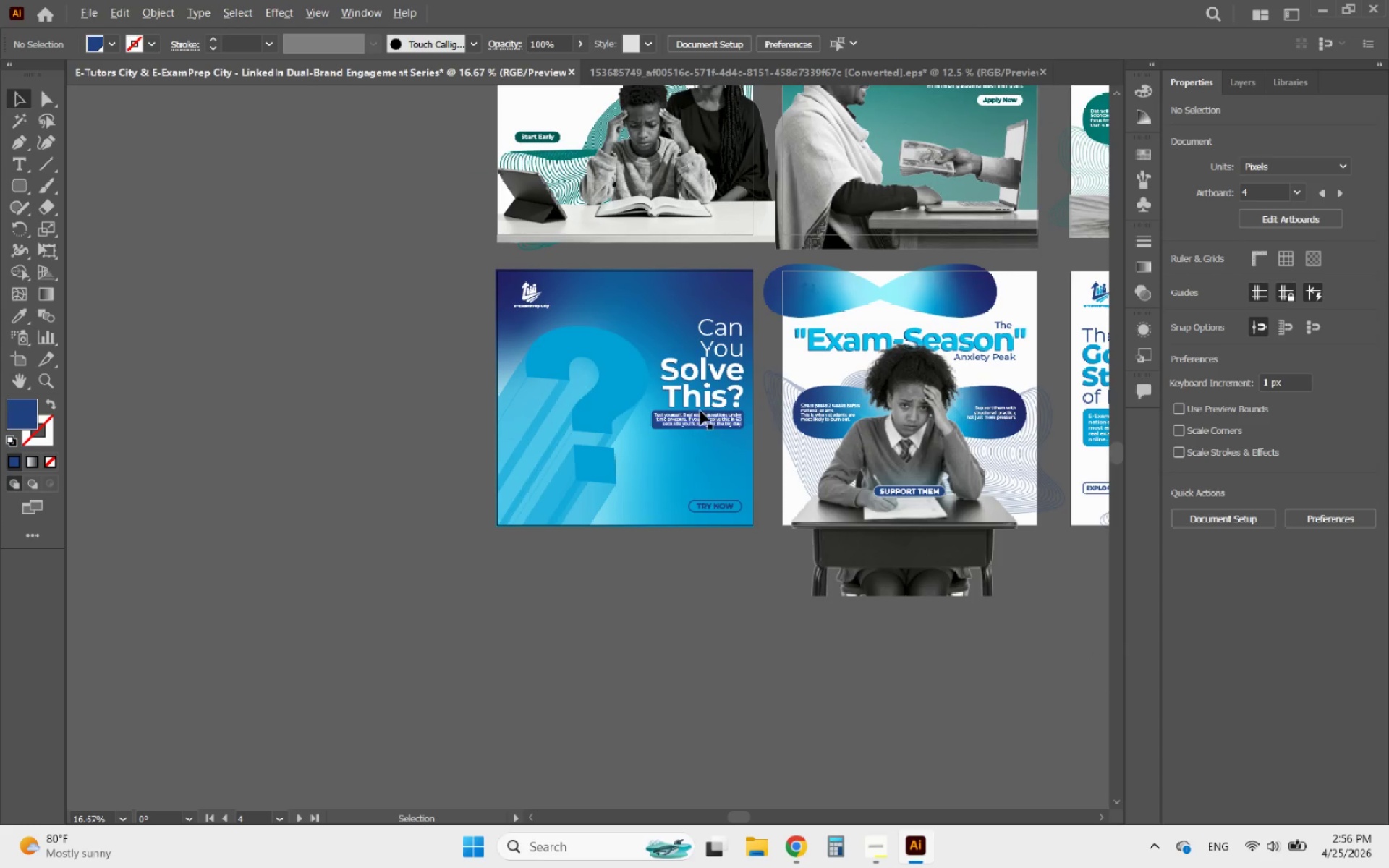 
scroll: coordinate [705, 391], scroll_direction: up, amount: 2.0
 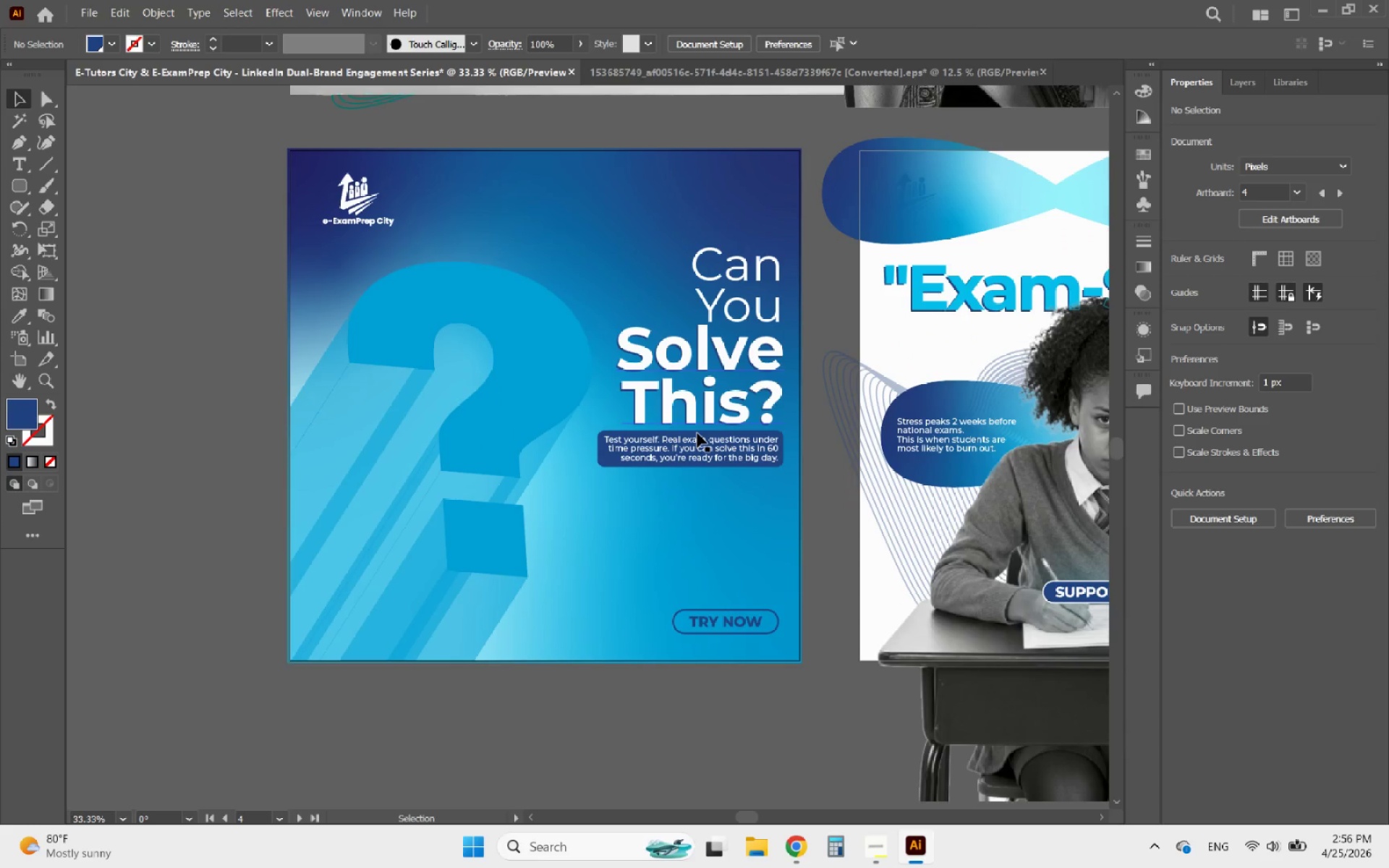 
hold_key(key=AltLeft, duration=2.19)
scroll: coordinate [655, 388], scroll_direction: up, amount: 4.0
 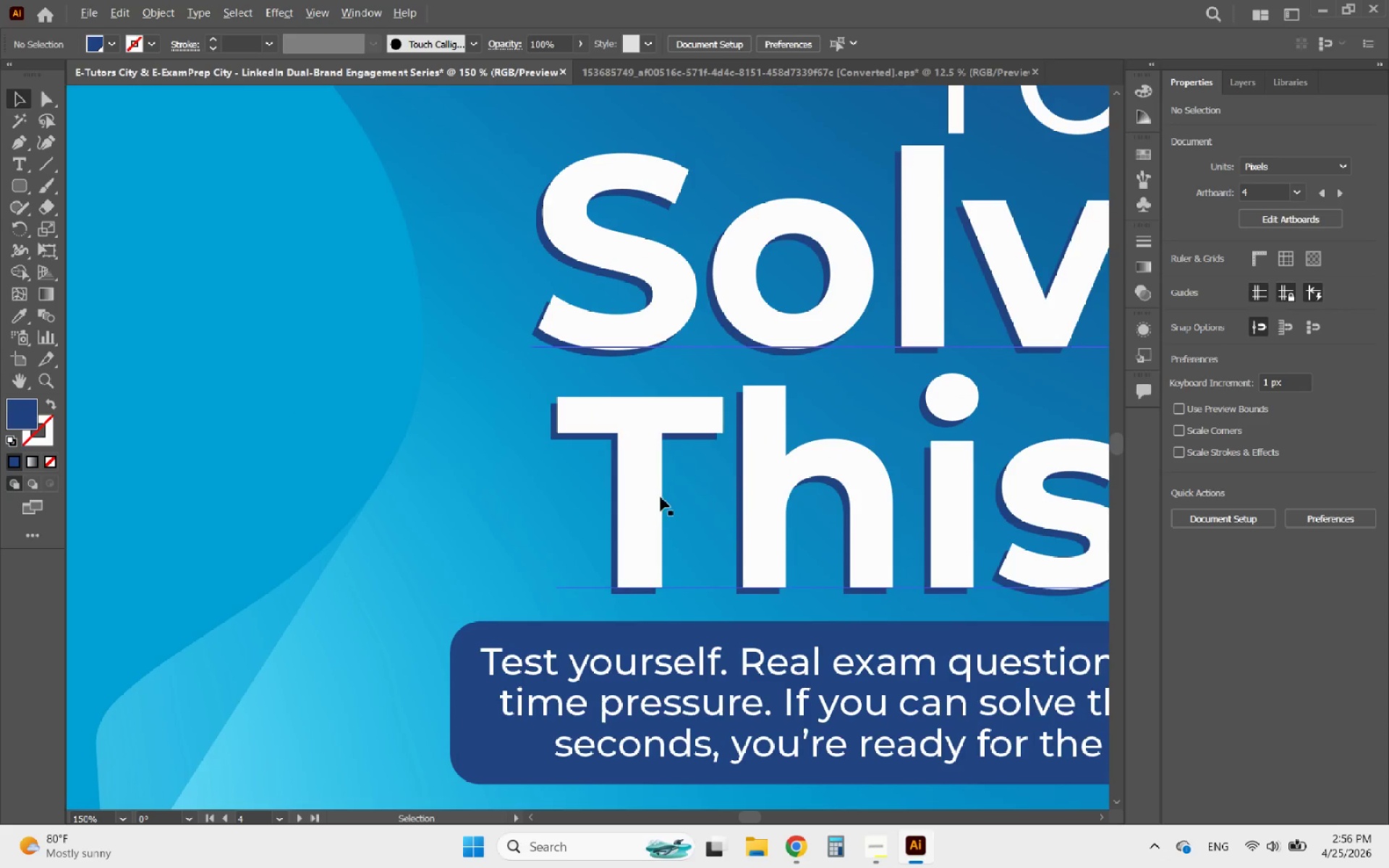 
scroll: coordinate [578, 403], scroll_direction: down, amount: 4.0
 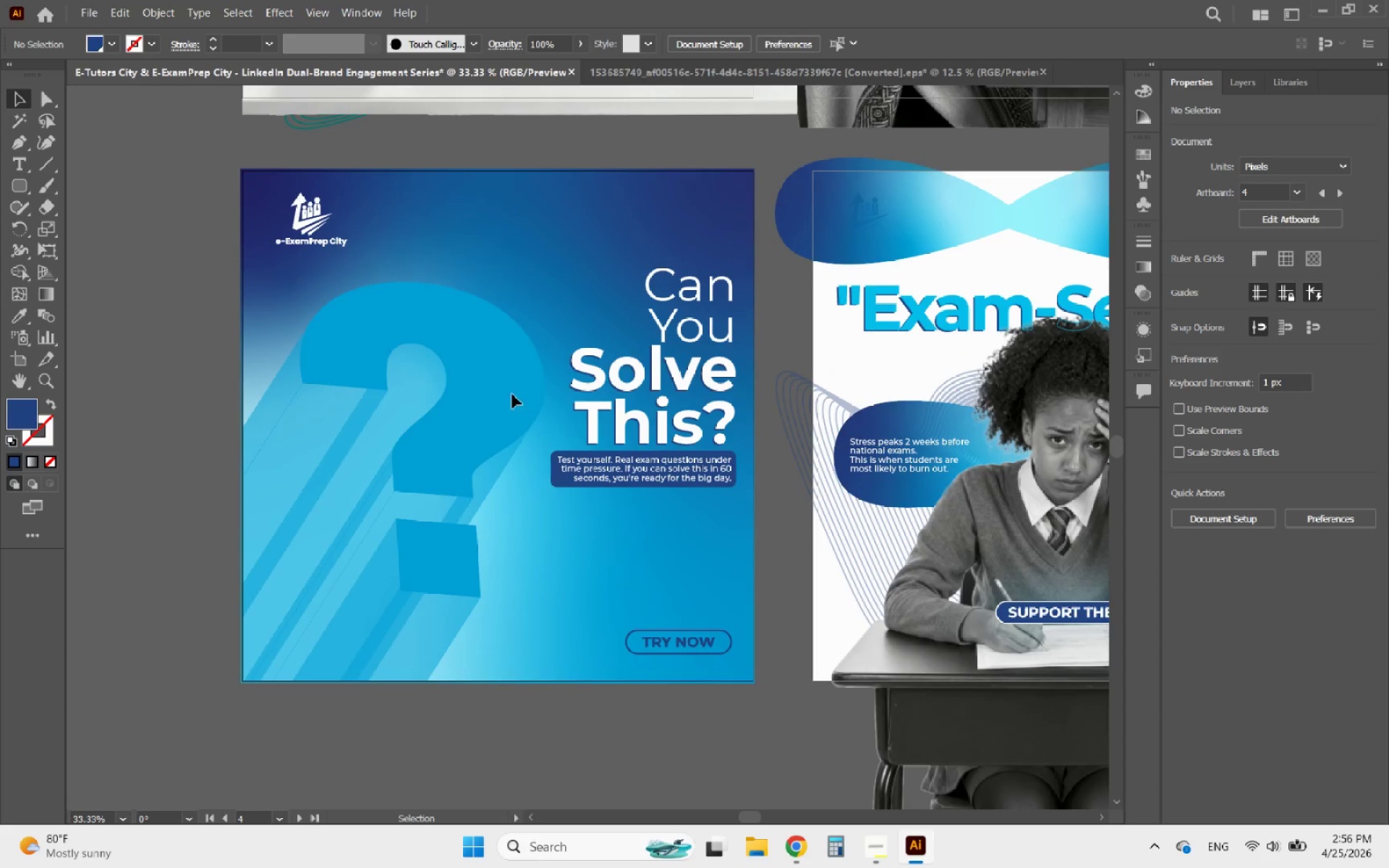 
left_click([497, 392])
 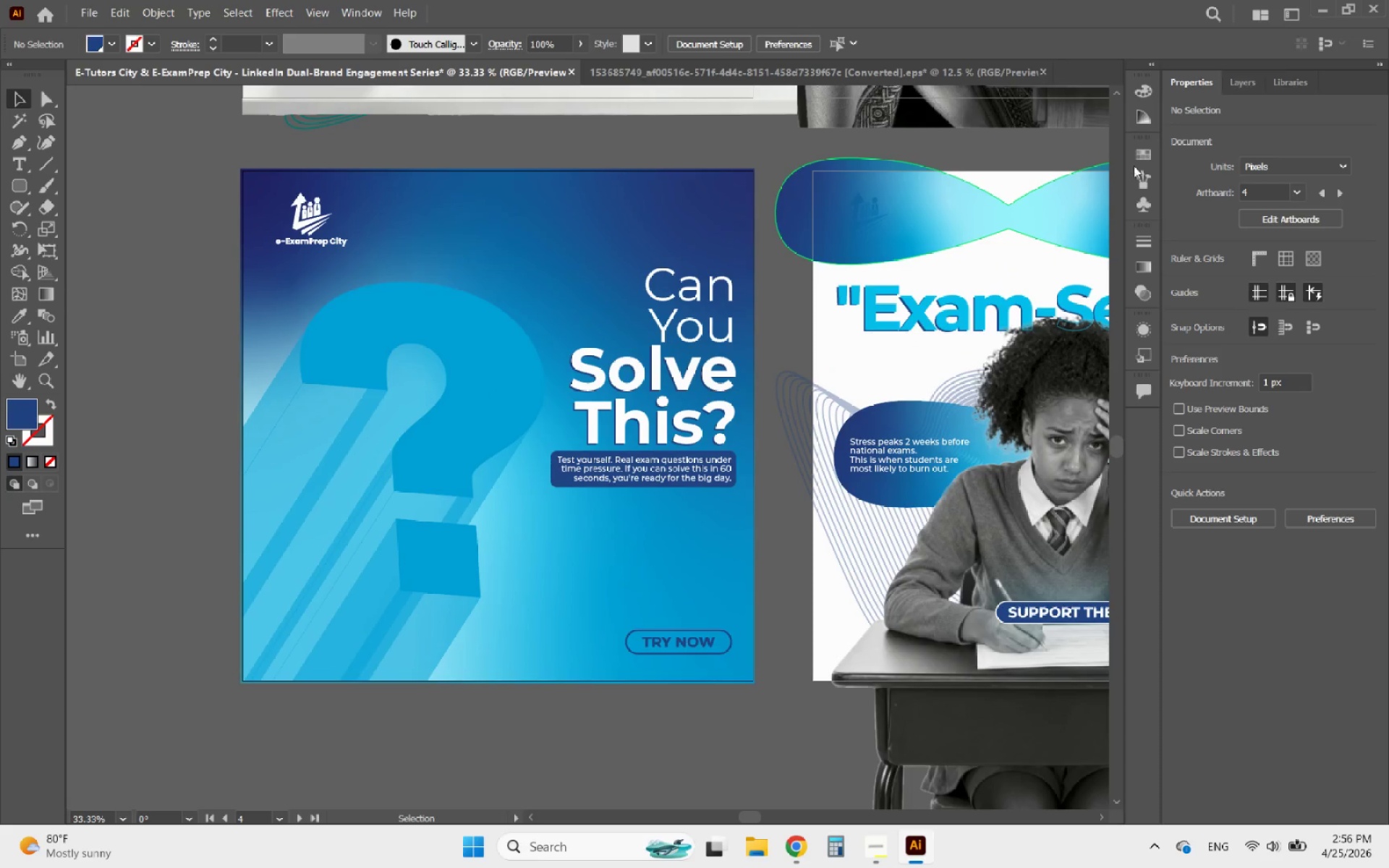 
hold_key(key=AltLeft, duration=0.64)
scroll: coordinate [259, 393], scroll_direction: down, amount: 2.0
 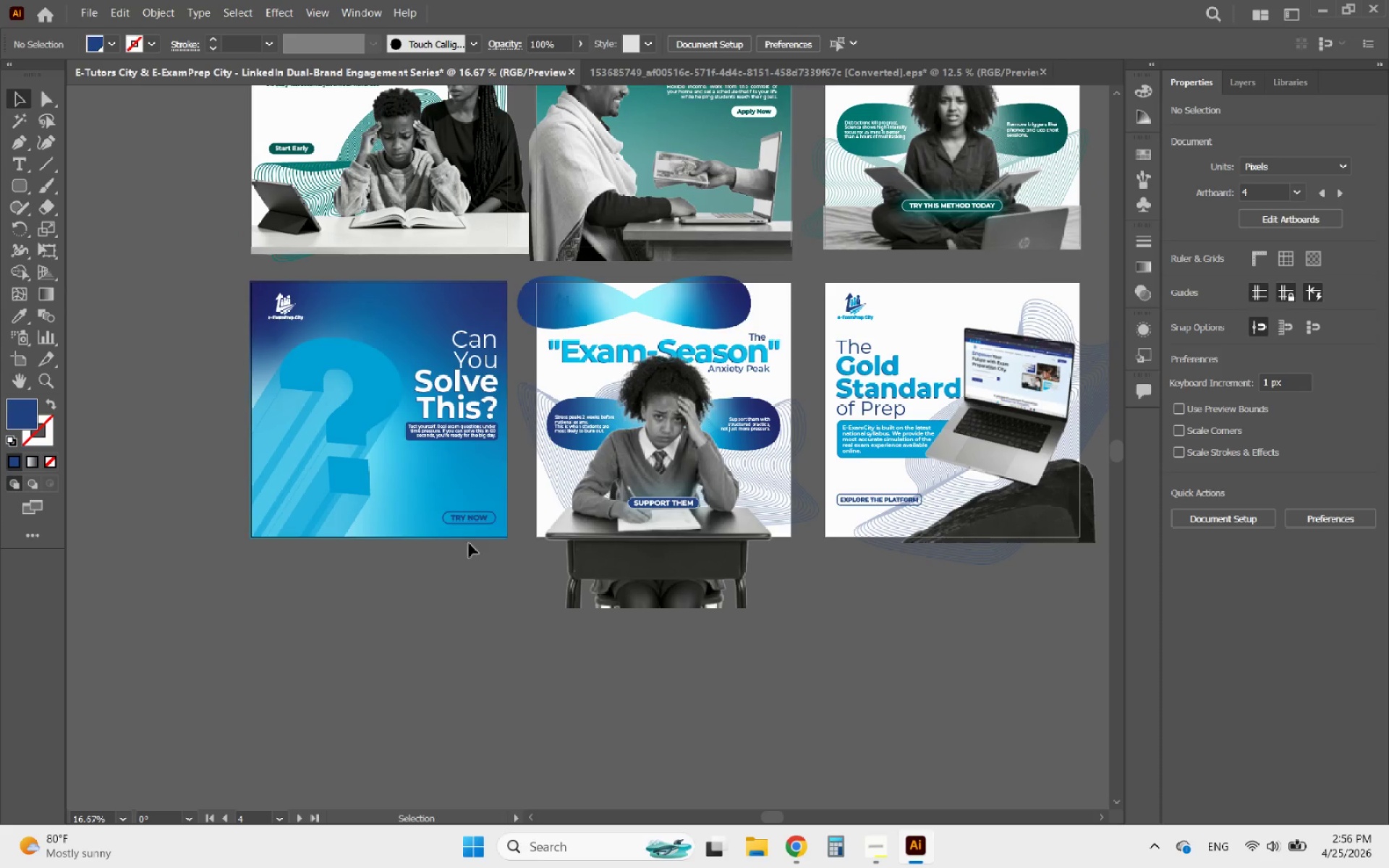 
scroll: coordinate [497, 611], scroll_direction: up, amount: 2.0
 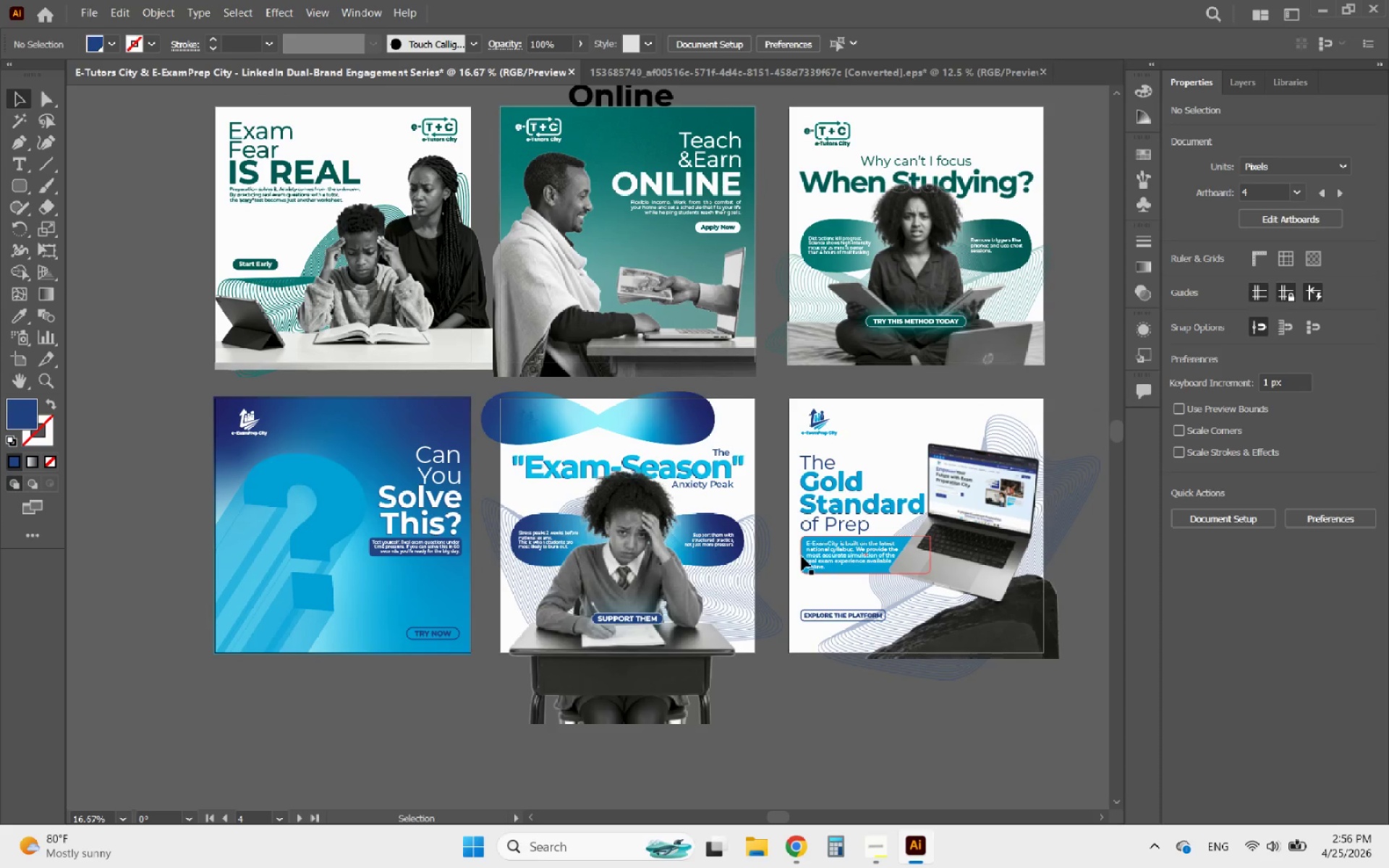 
hold_key(key=AltLeft, duration=1.55)
scroll: coordinate [792, 537], scroll_direction: down, amount: 3.0
 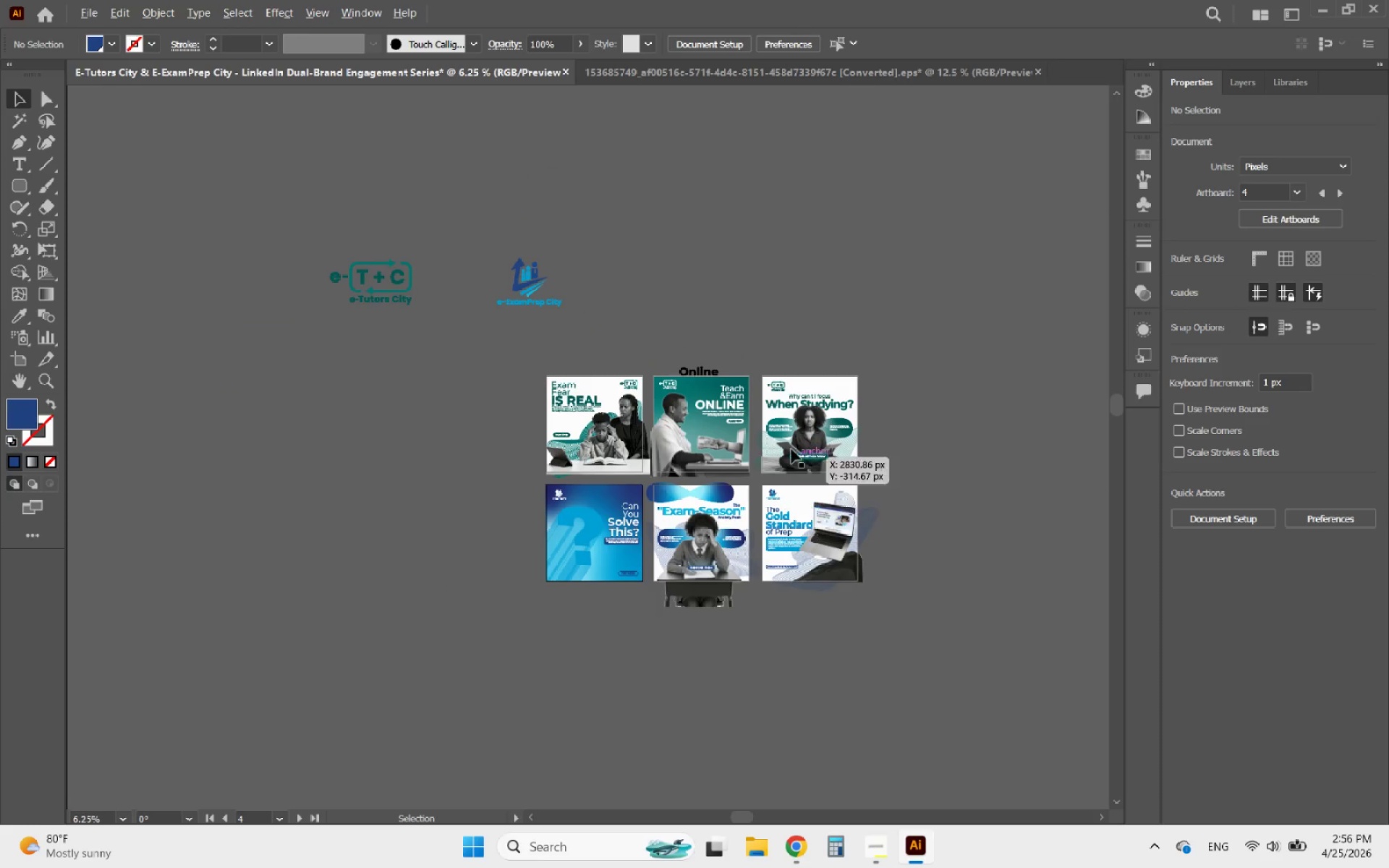 
scroll: coordinate [755, 410], scroll_direction: up, amount: 2.0
 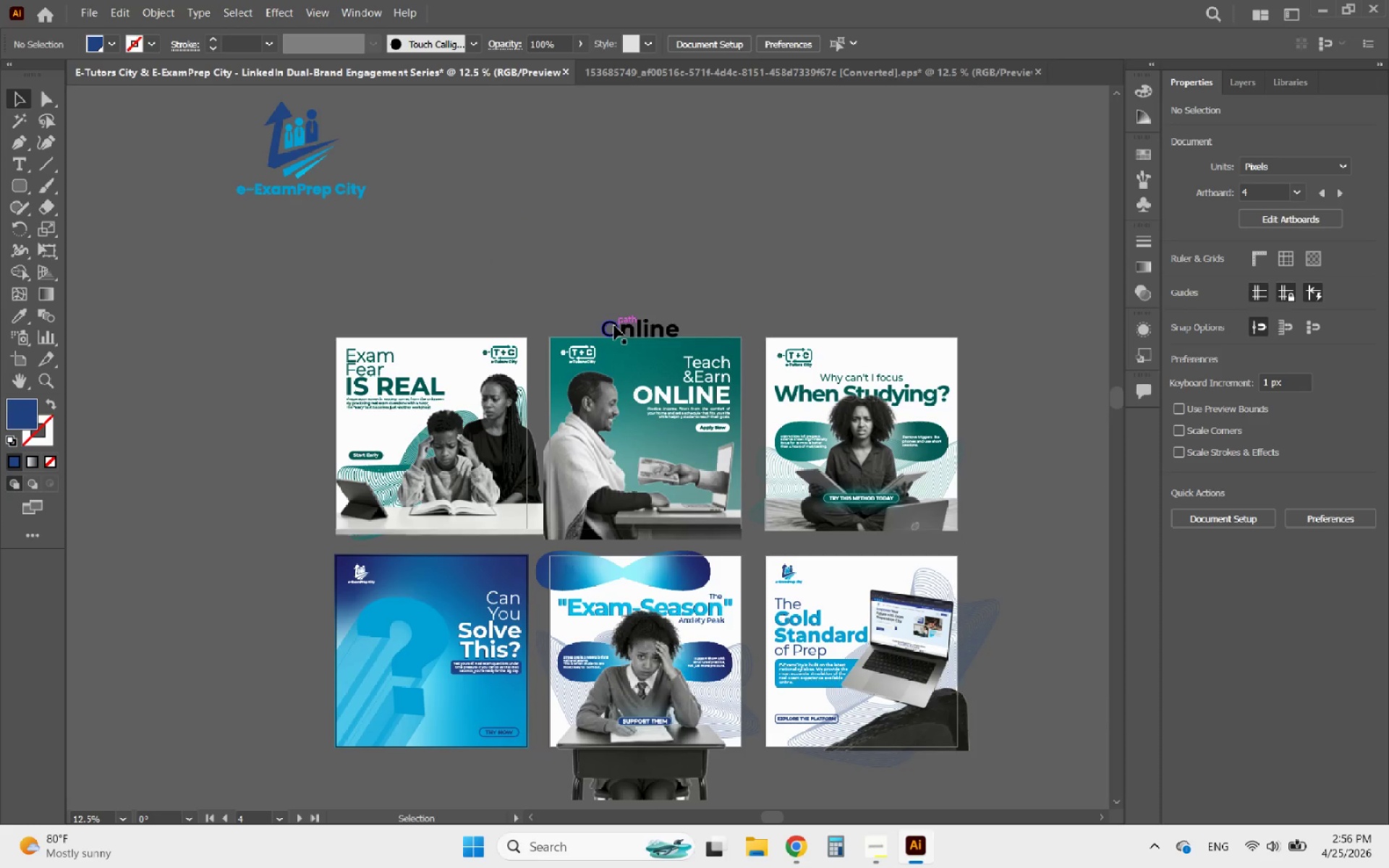 
left_click([614, 326])
 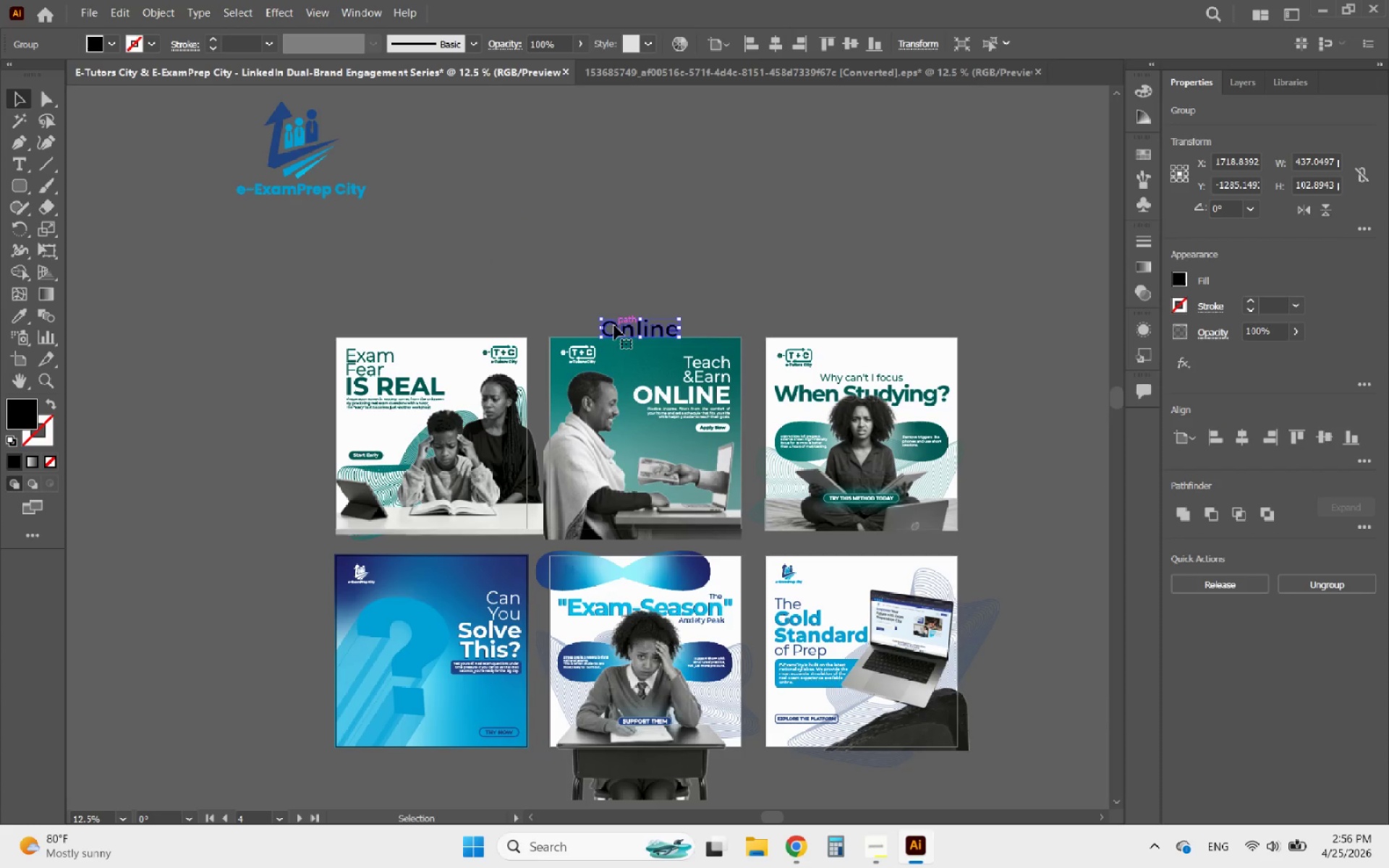 
key(Delete)
 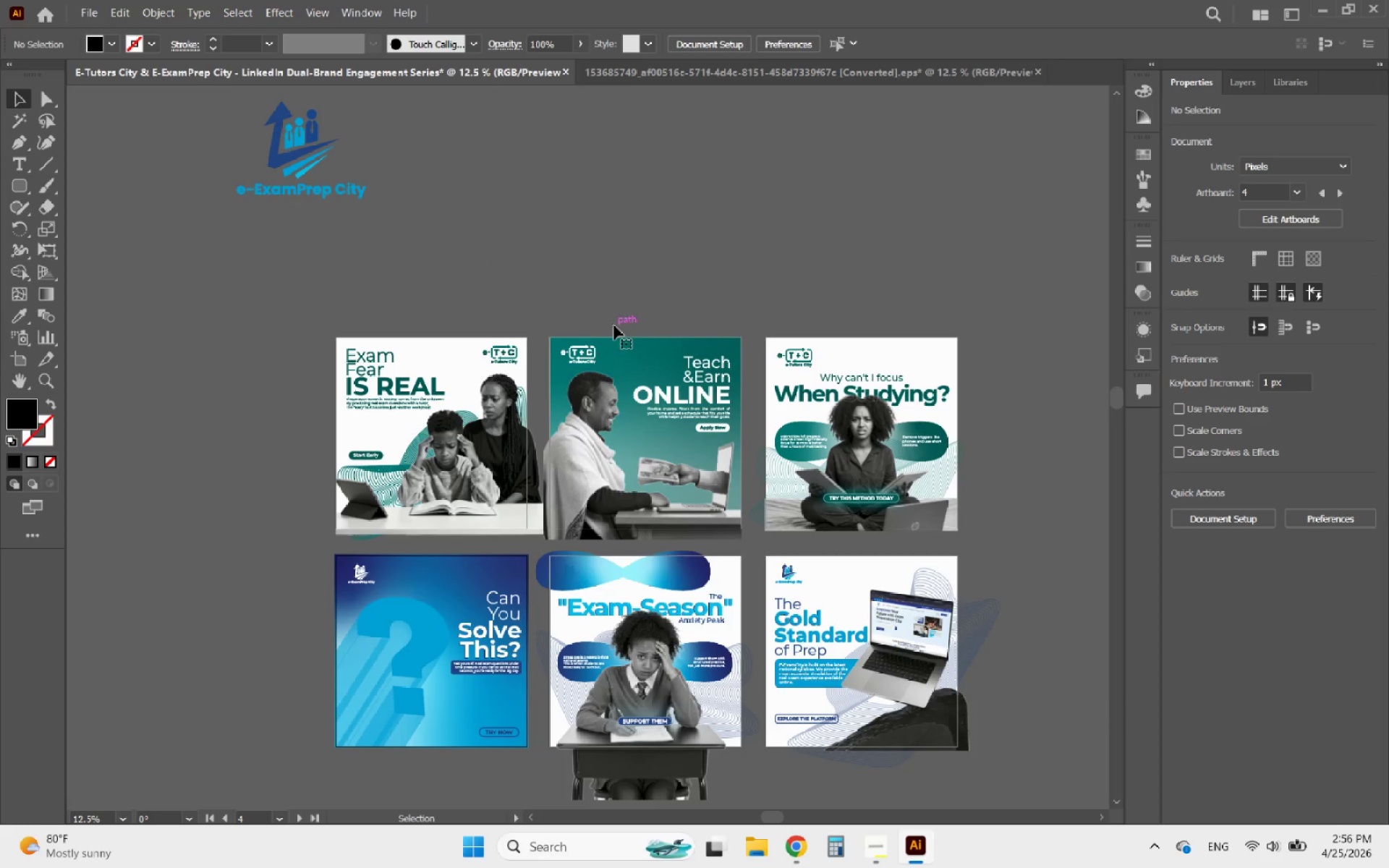 
hold_key(key=AltLeft, duration=0.61)
scroll: coordinate [614, 326], scroll_direction: down, amount: 1.0
 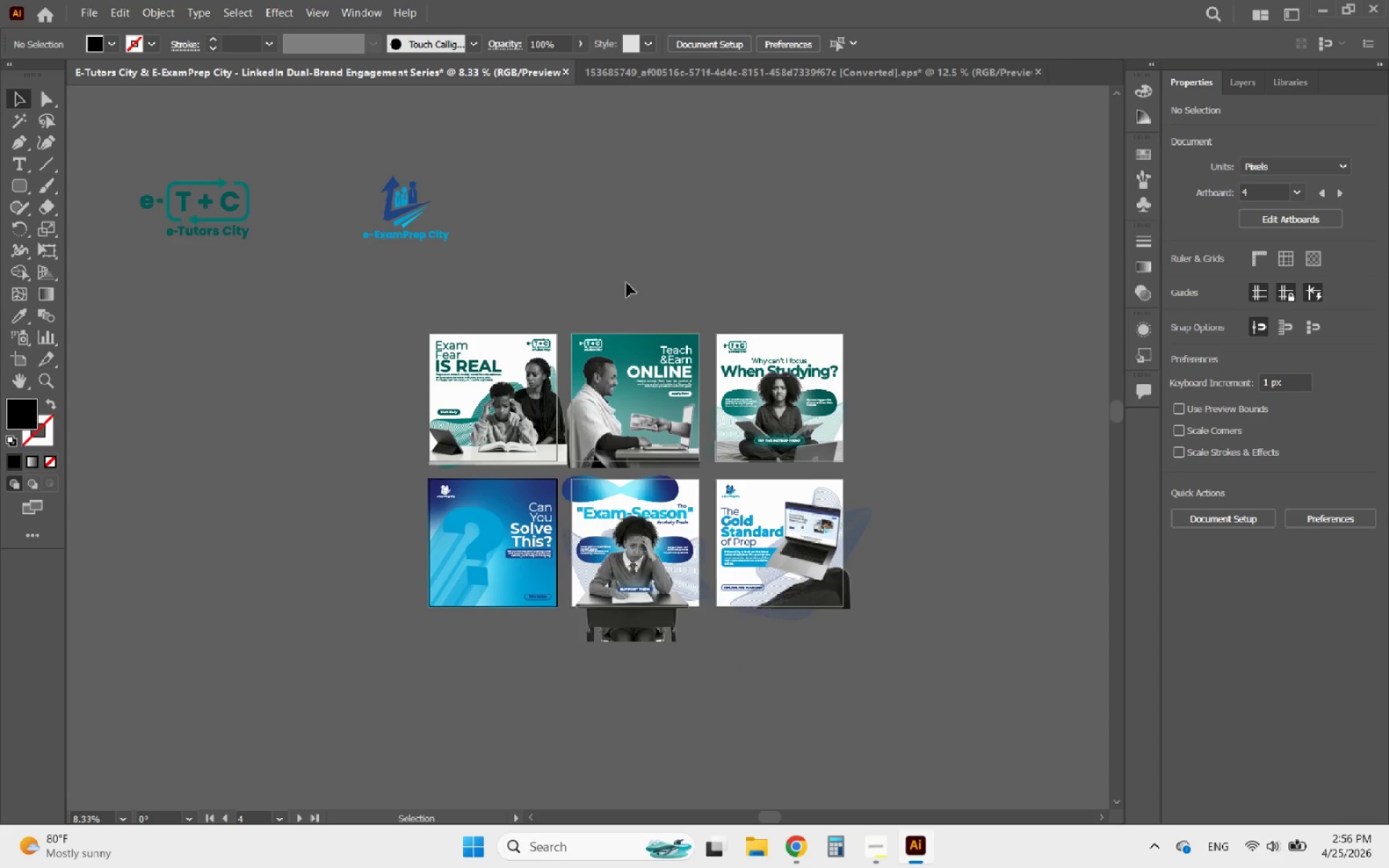 
left_click_drag(start_coordinate=[522, 273], to_coordinate=[169, 172])
 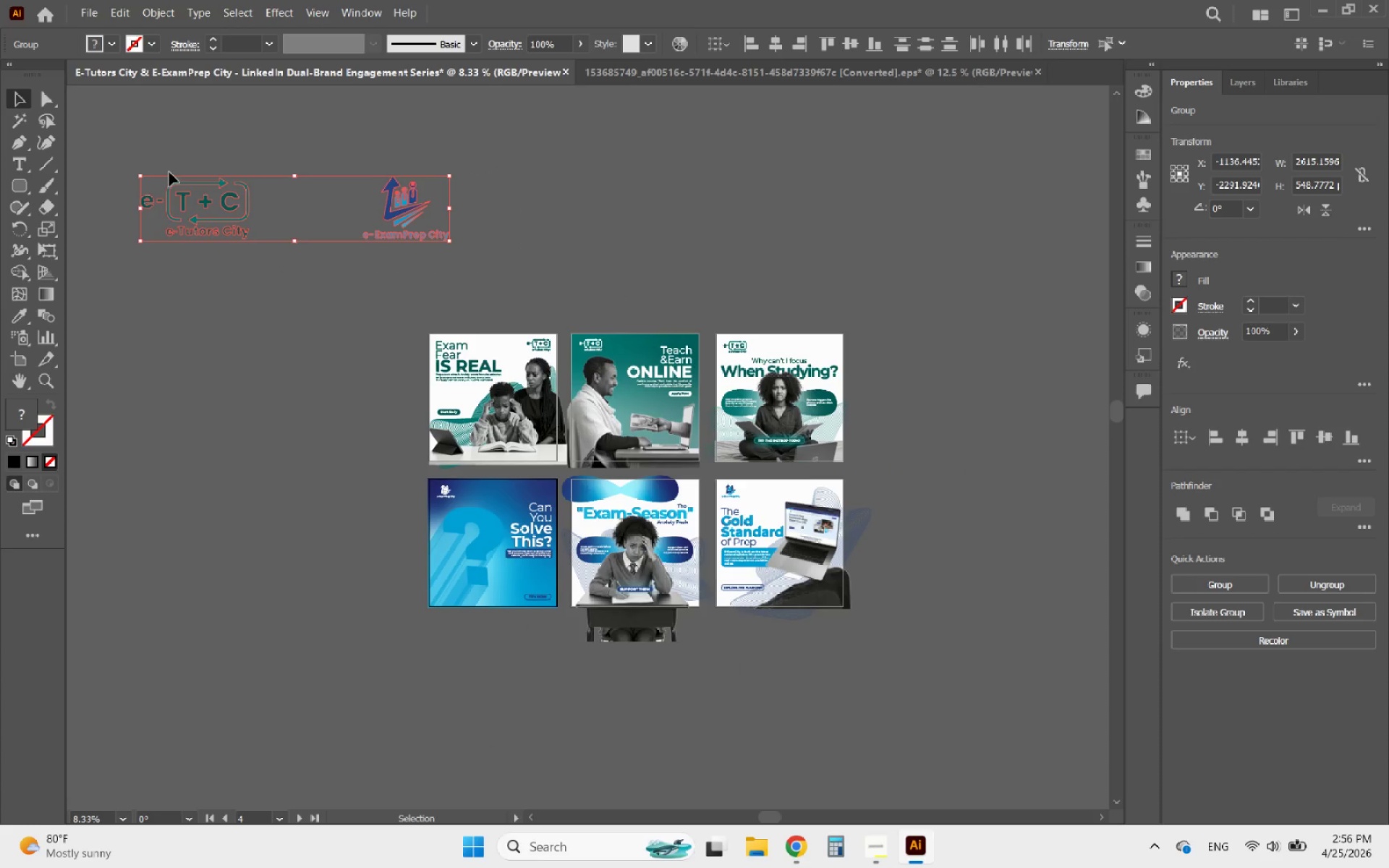 
key(Delete)
 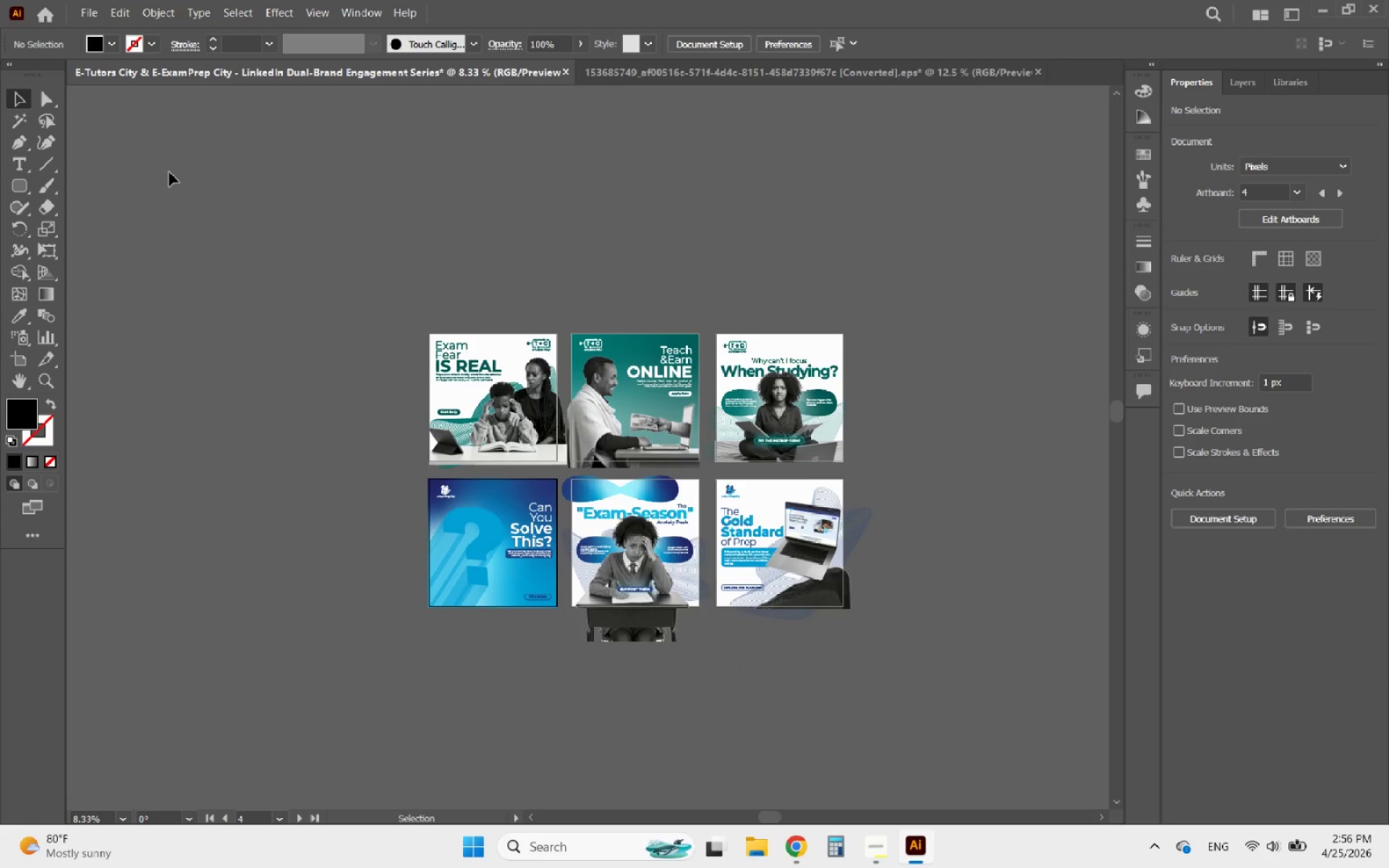 
key(Alt+AltLeft)
 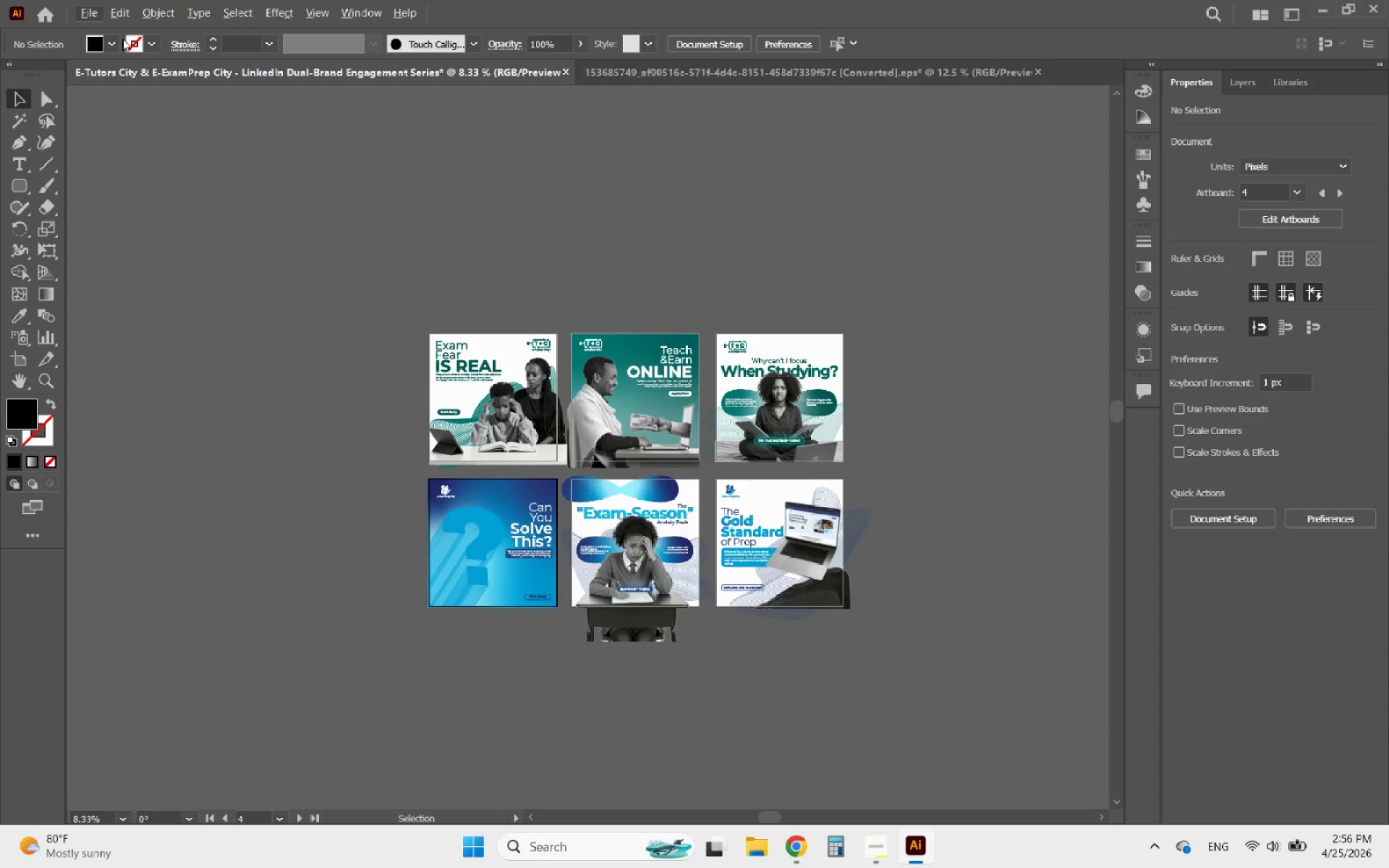 
left_click([88, 13])
 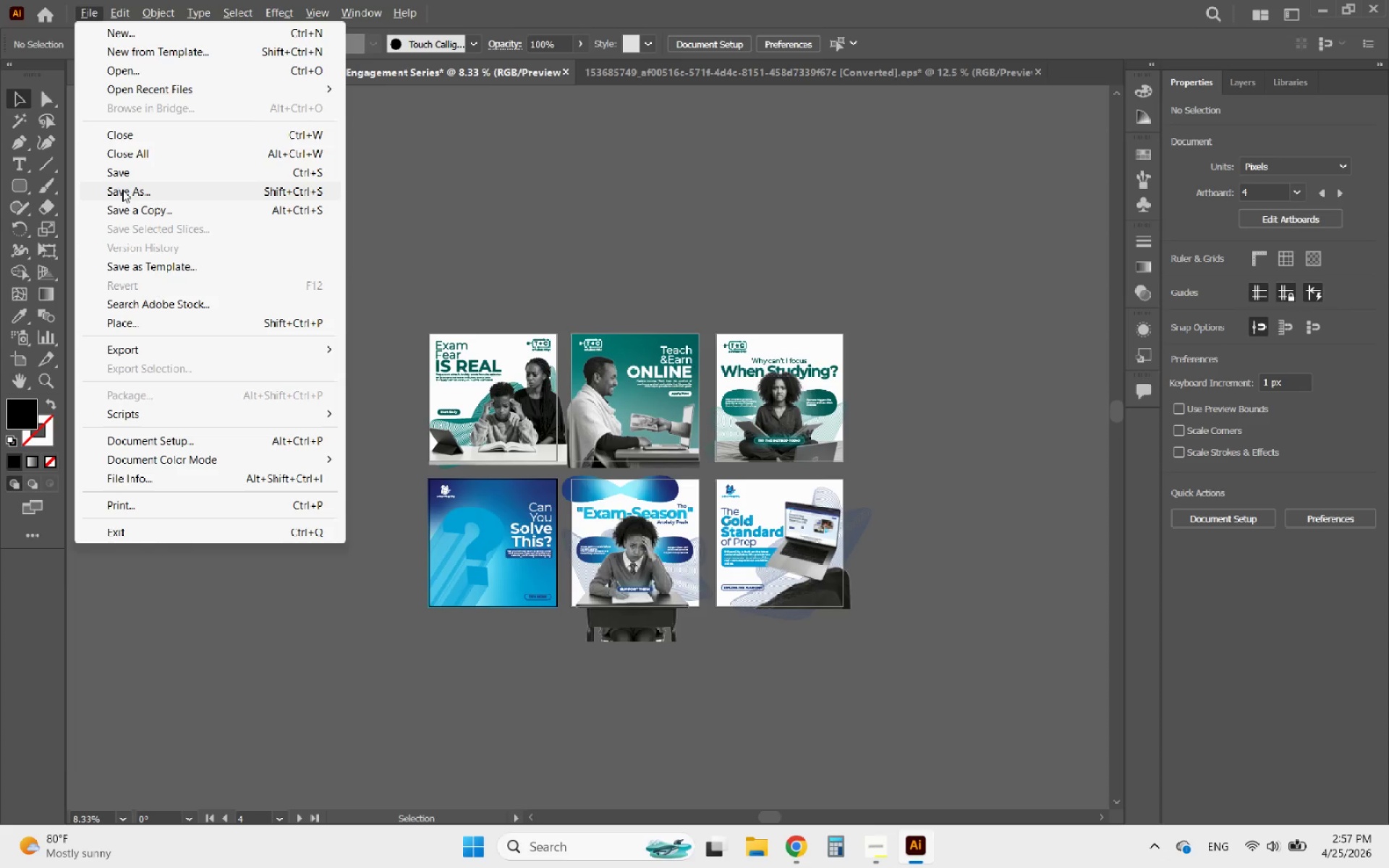 
left_click([122, 190])
 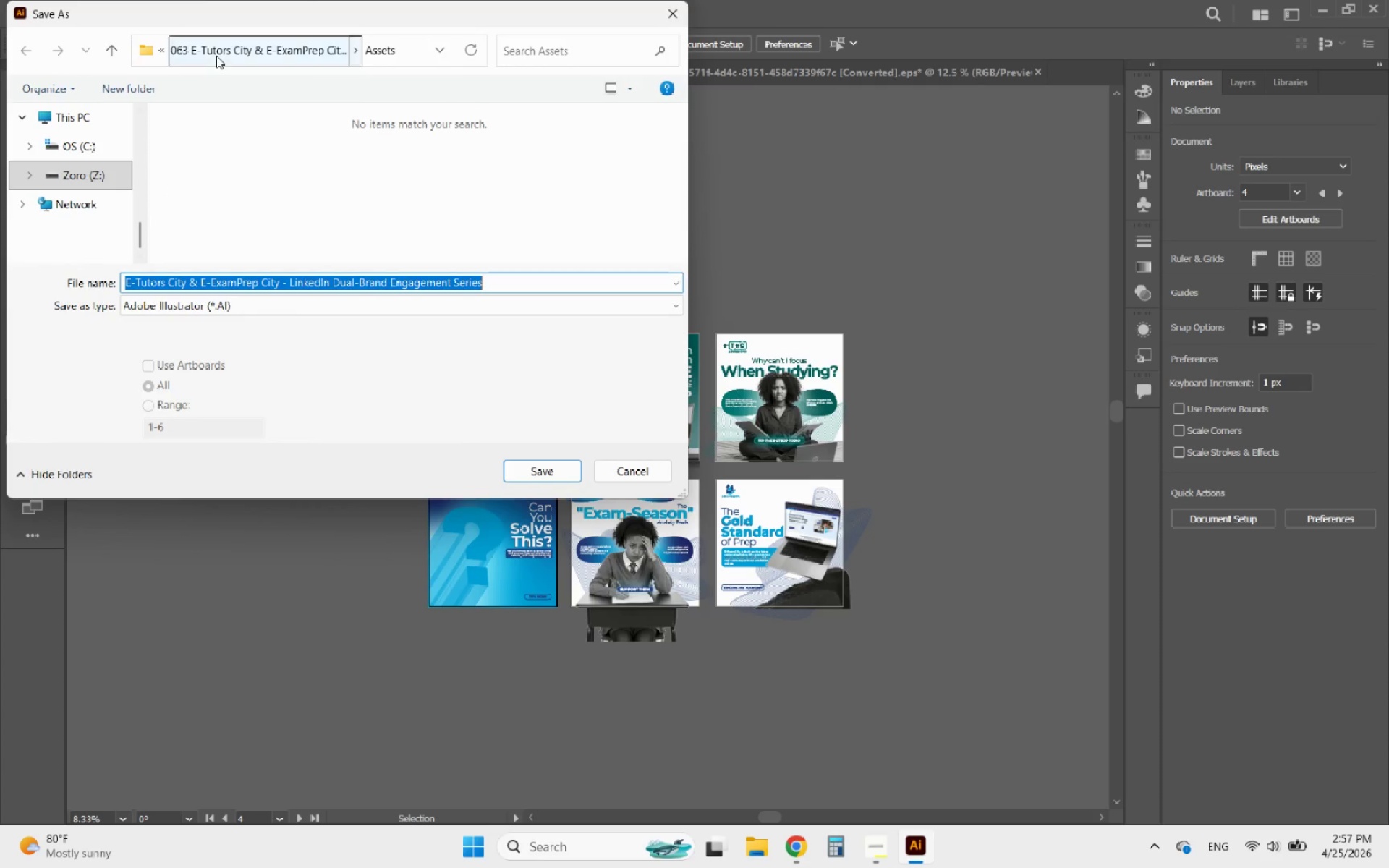 
left_click([216, 56])
 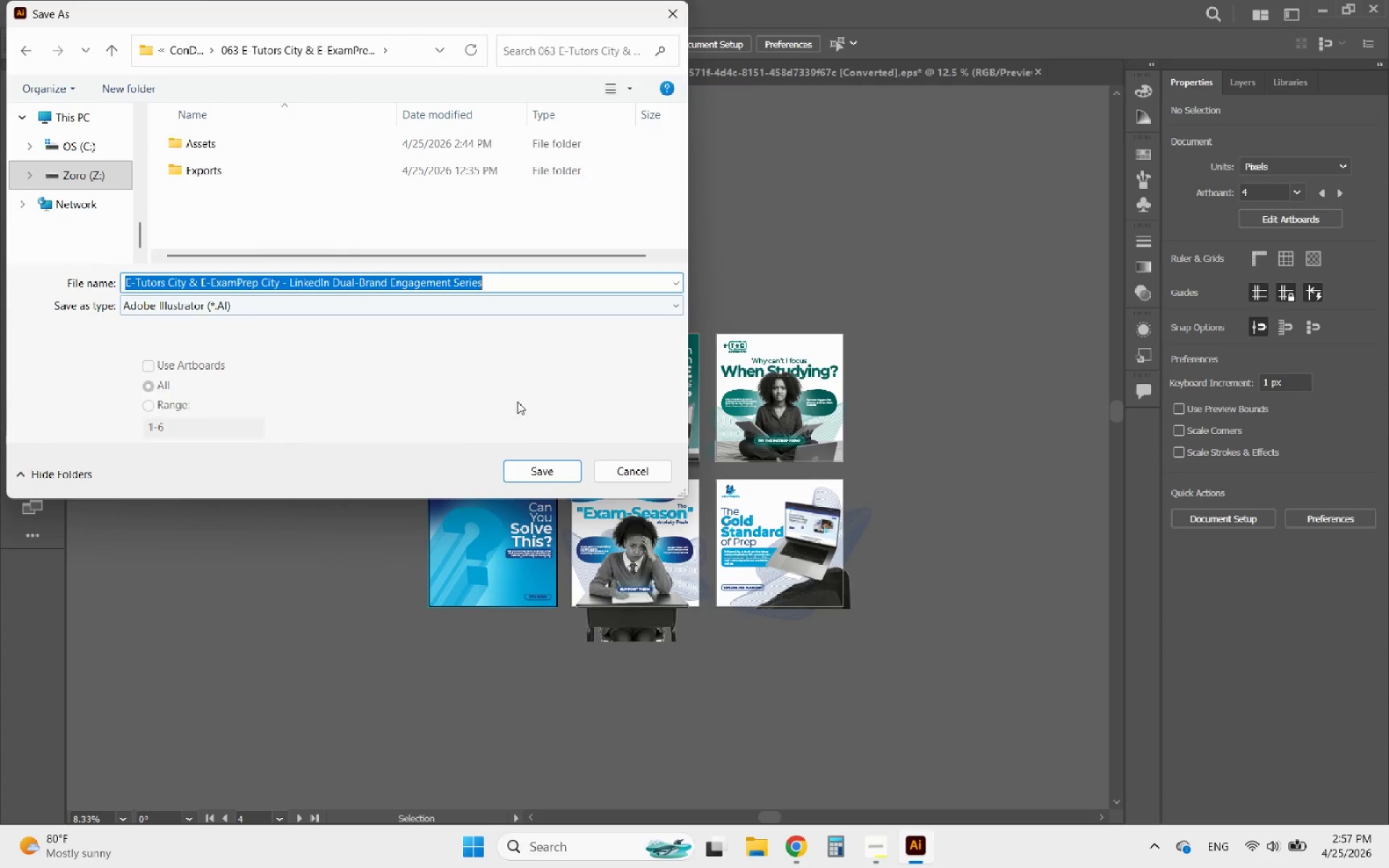 
left_click([538, 465])
 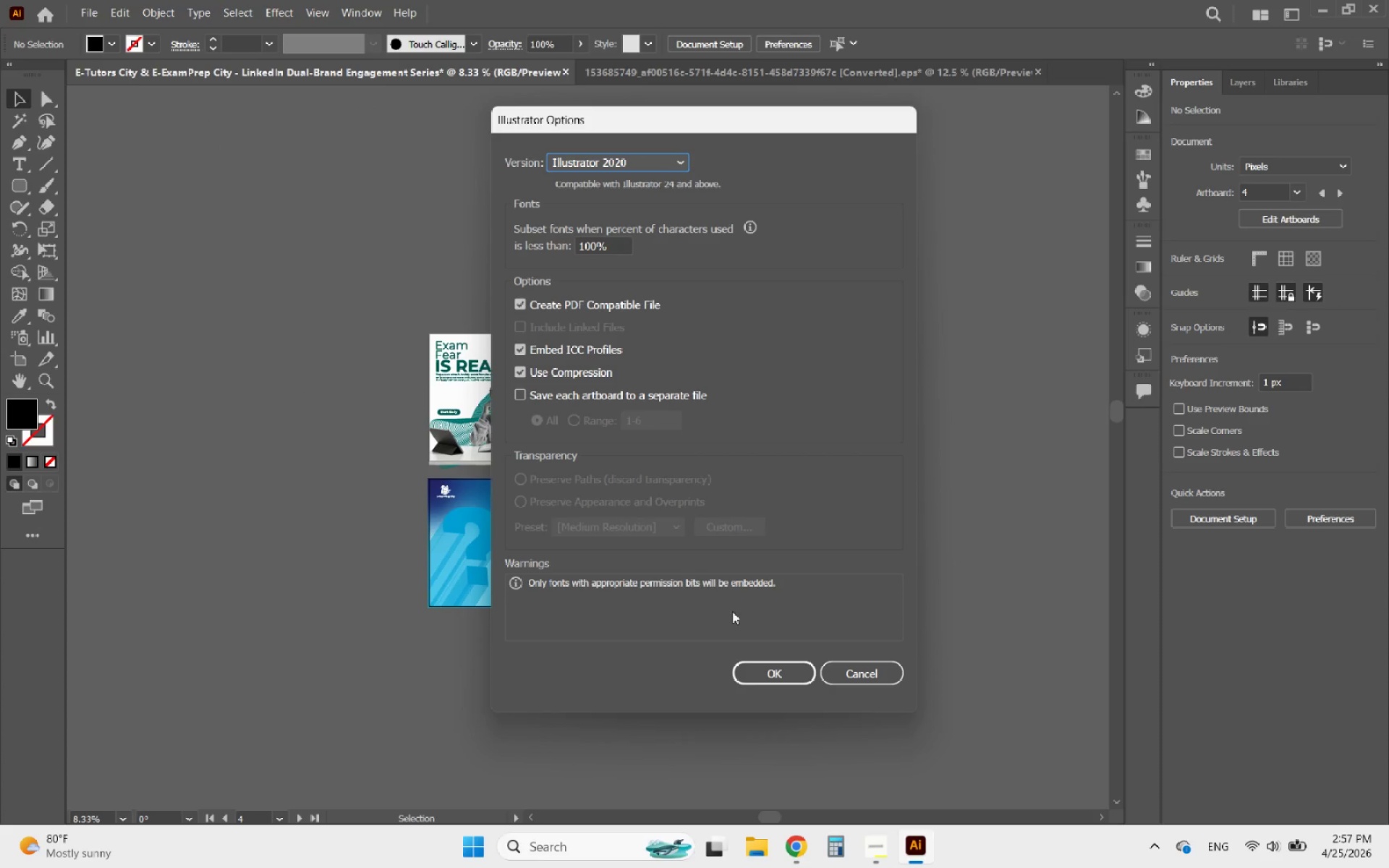 
left_click([757, 674])
 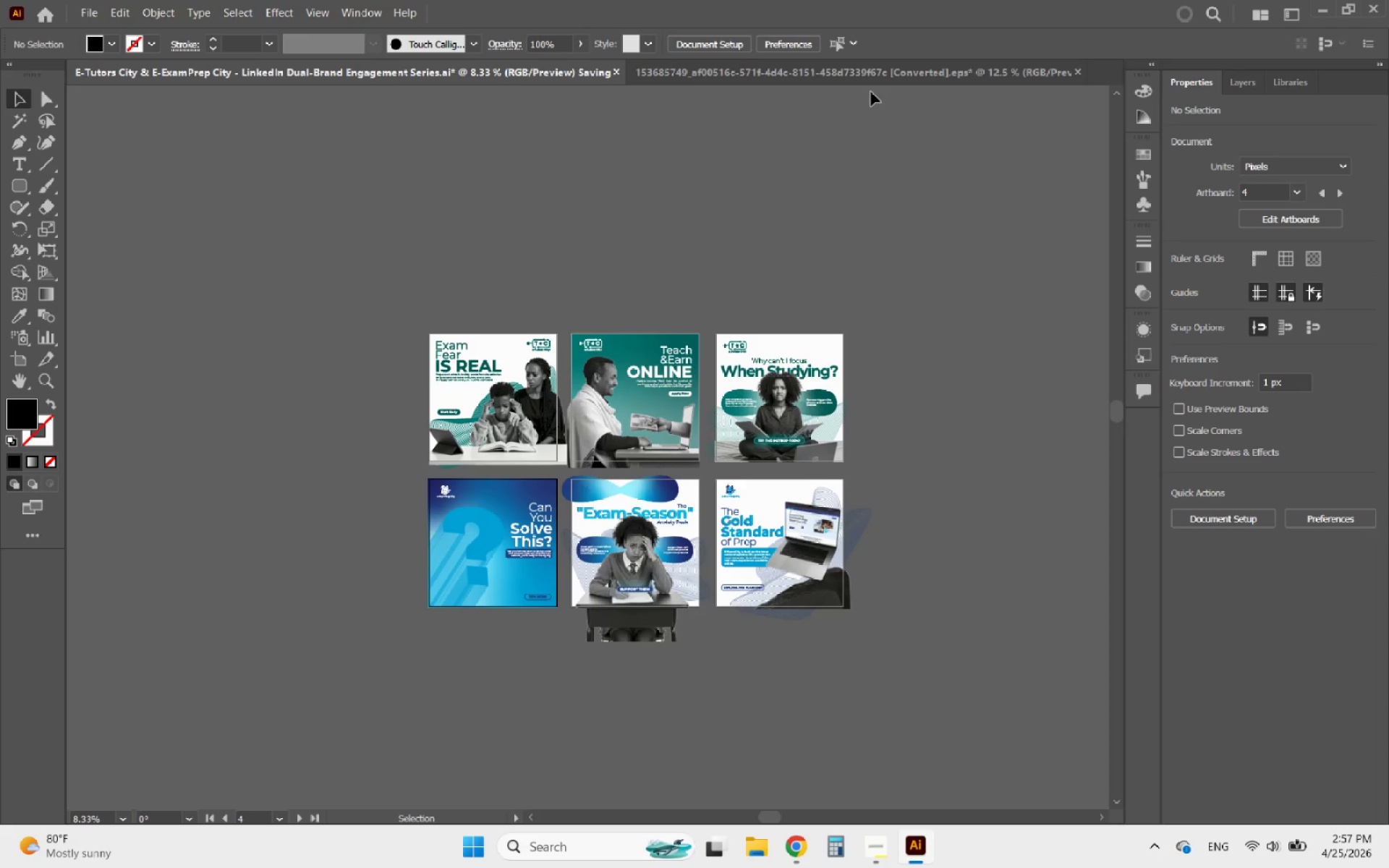 
left_click([825, 75])
 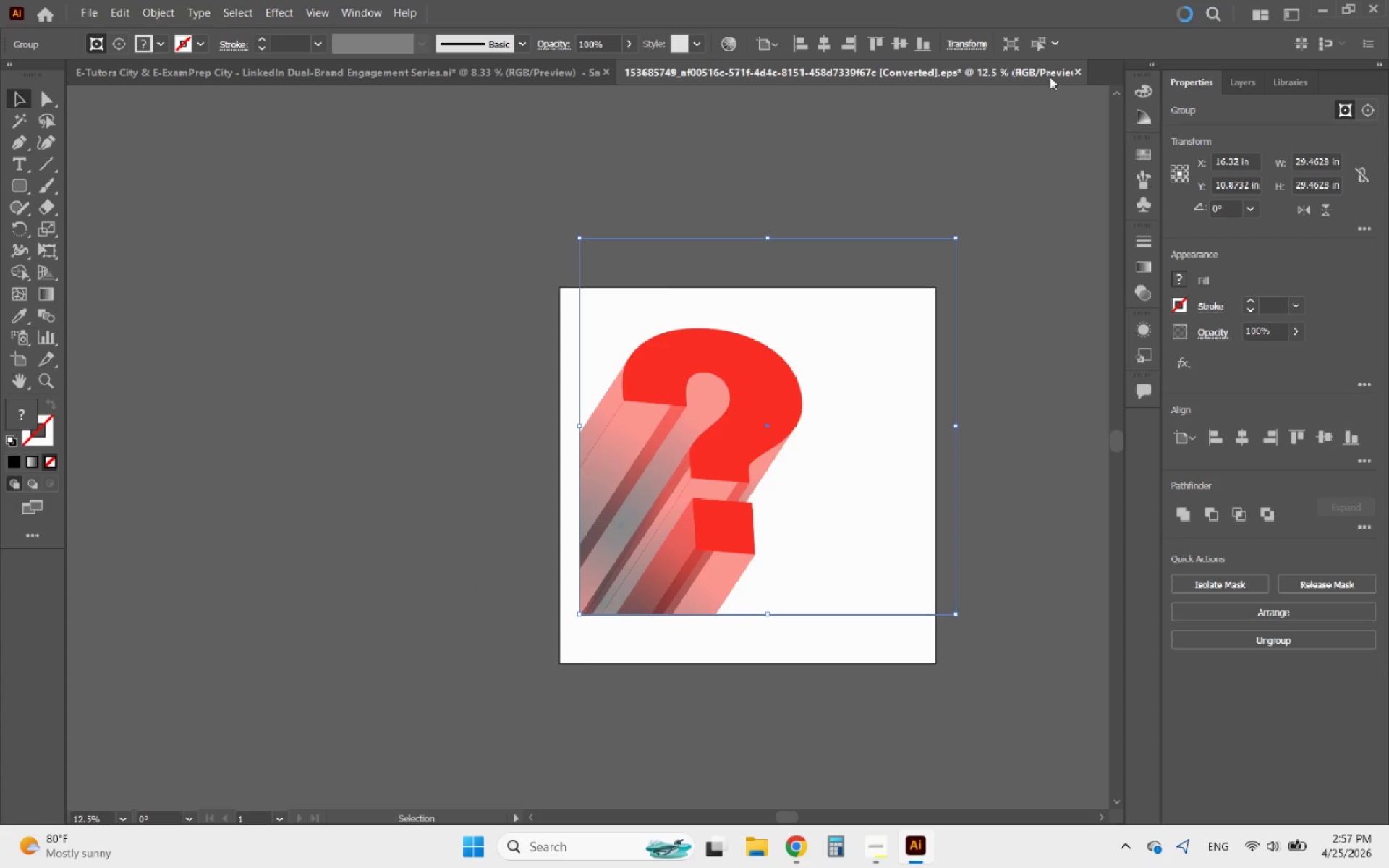 
left_click([1083, 74])
 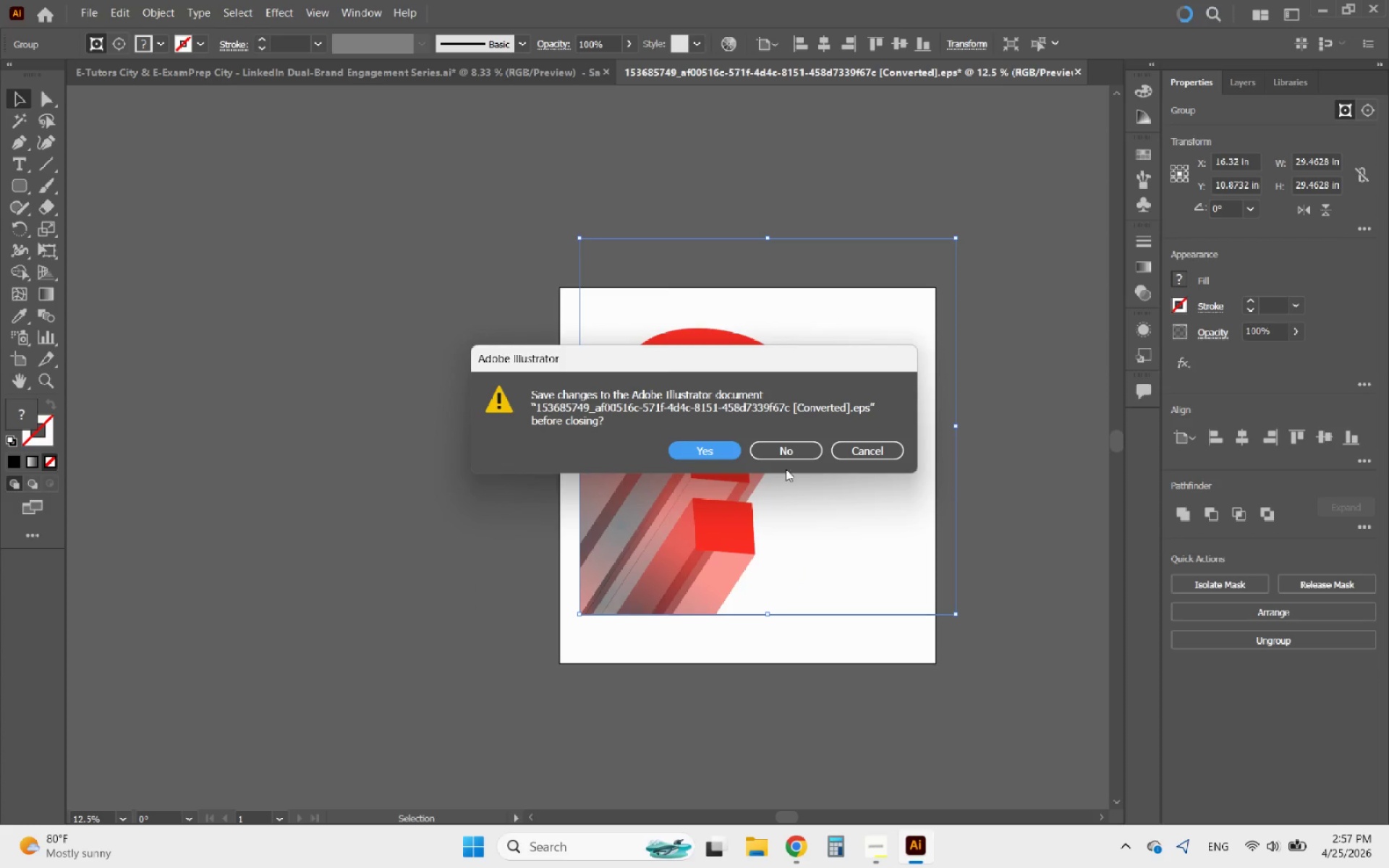 
left_click([789, 438])
 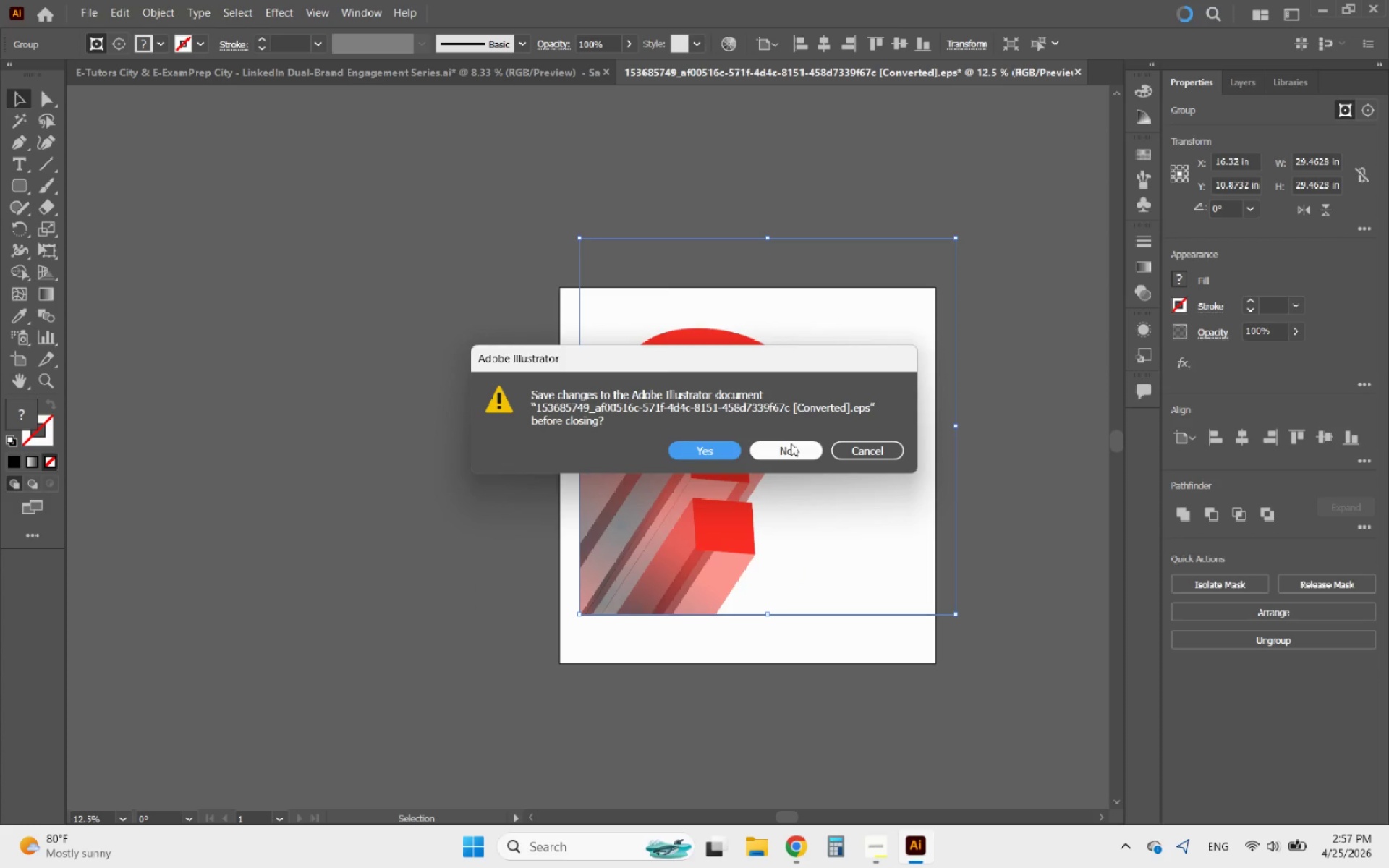 
left_click([791, 443])
 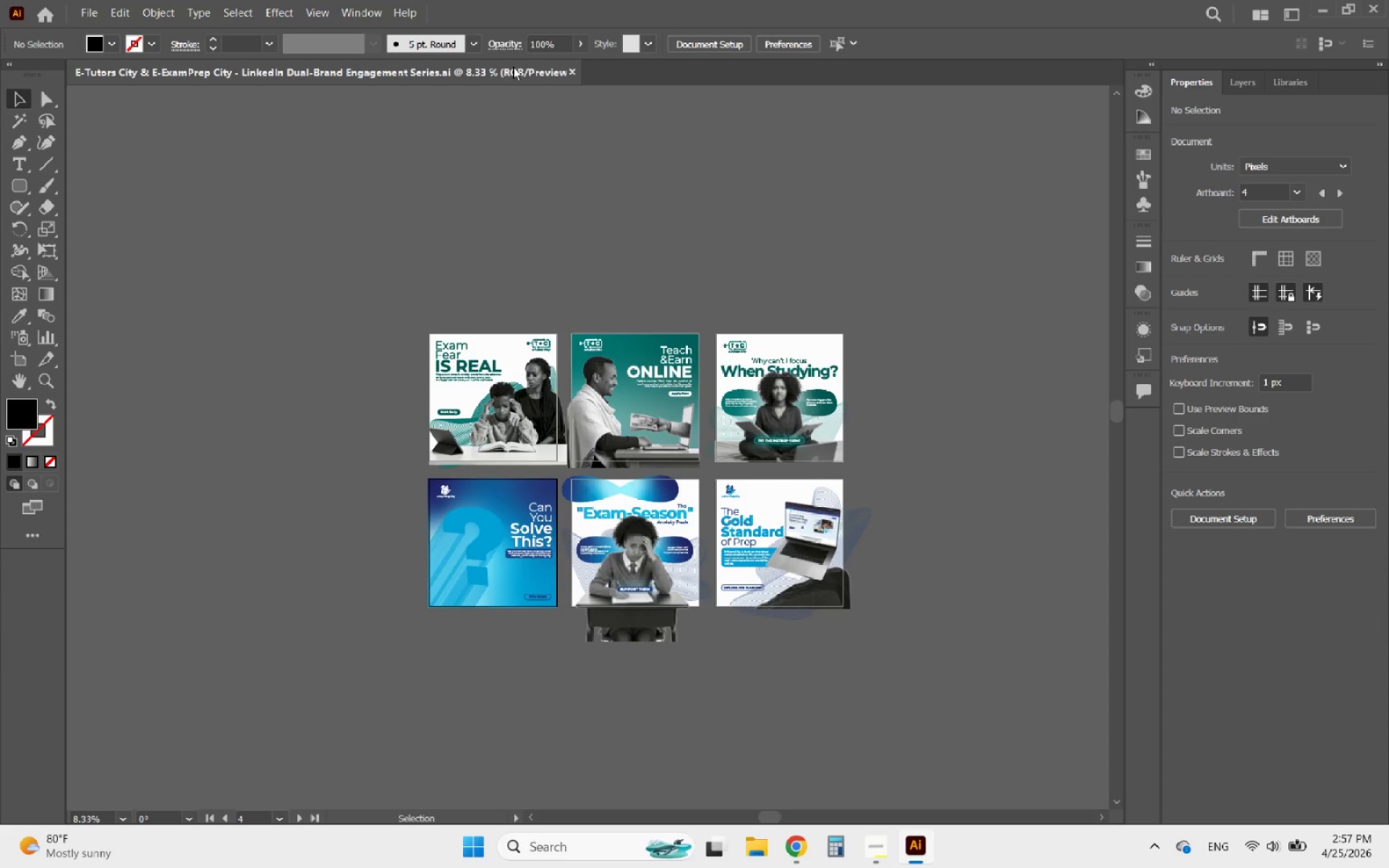 
hold_key(key=AltLeft, duration=1.34)
scroll: coordinate [828, 610], scroll_direction: up, amount: 2.0
 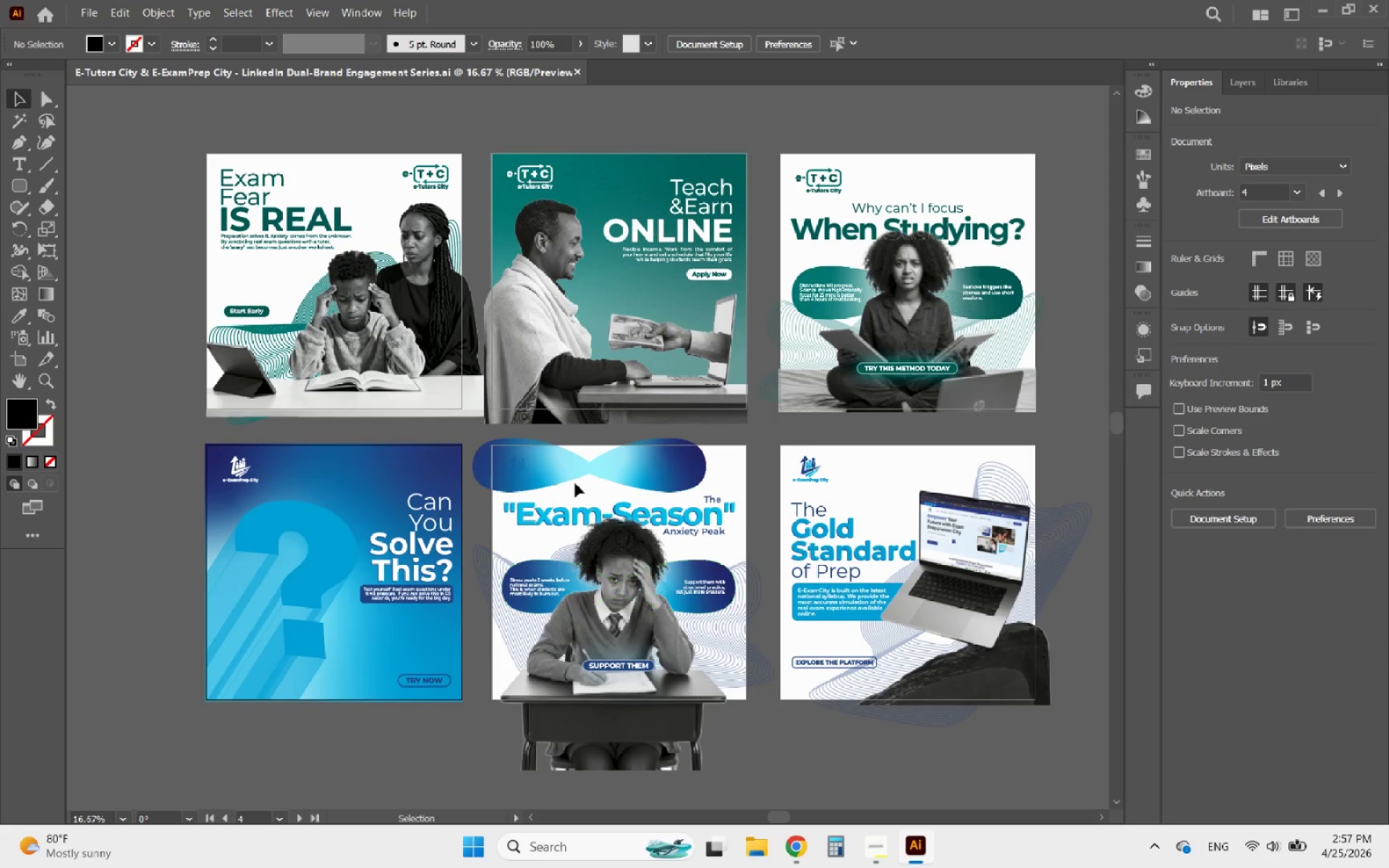 
left_click([637, 469])
 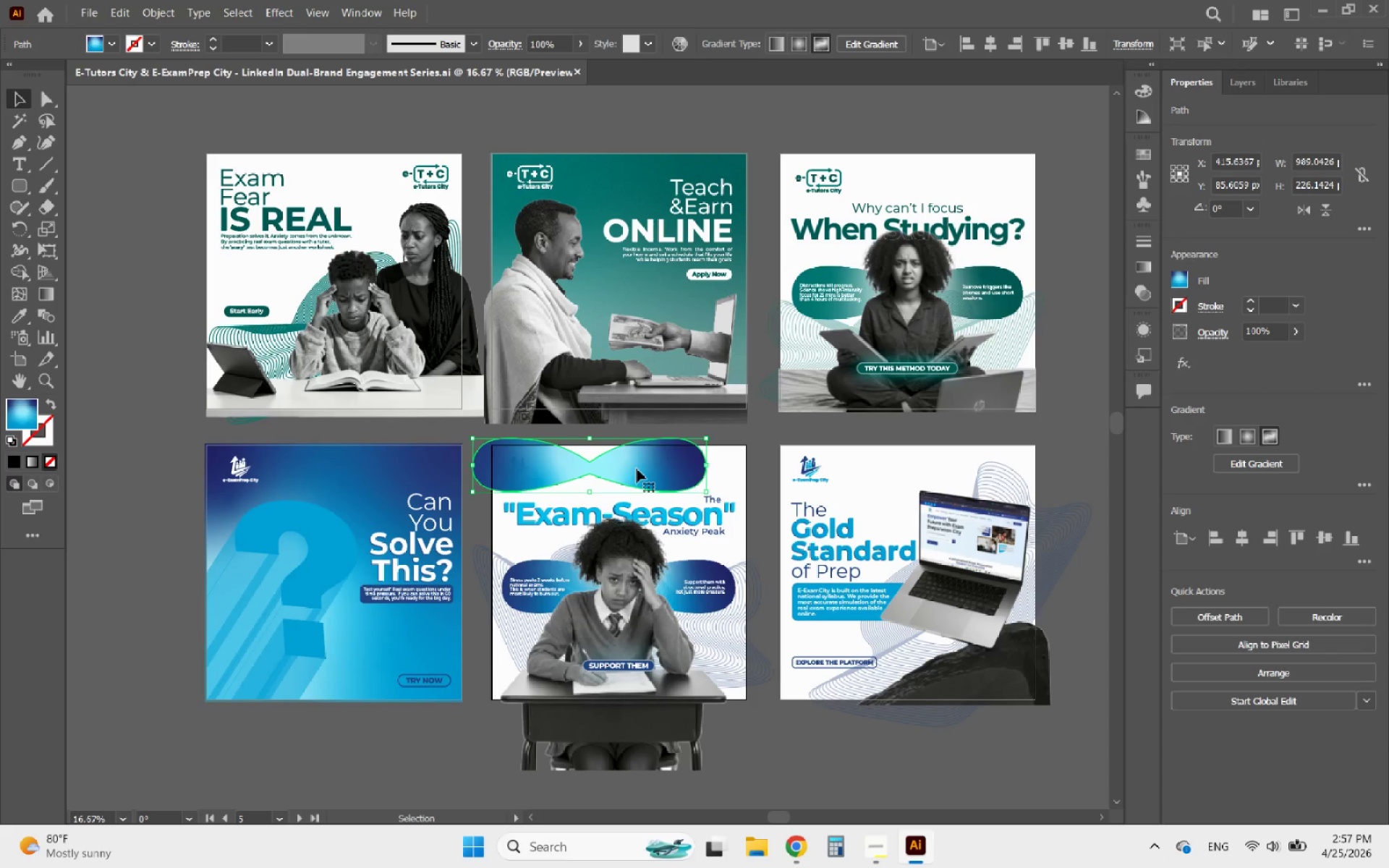 
key(Delete)
 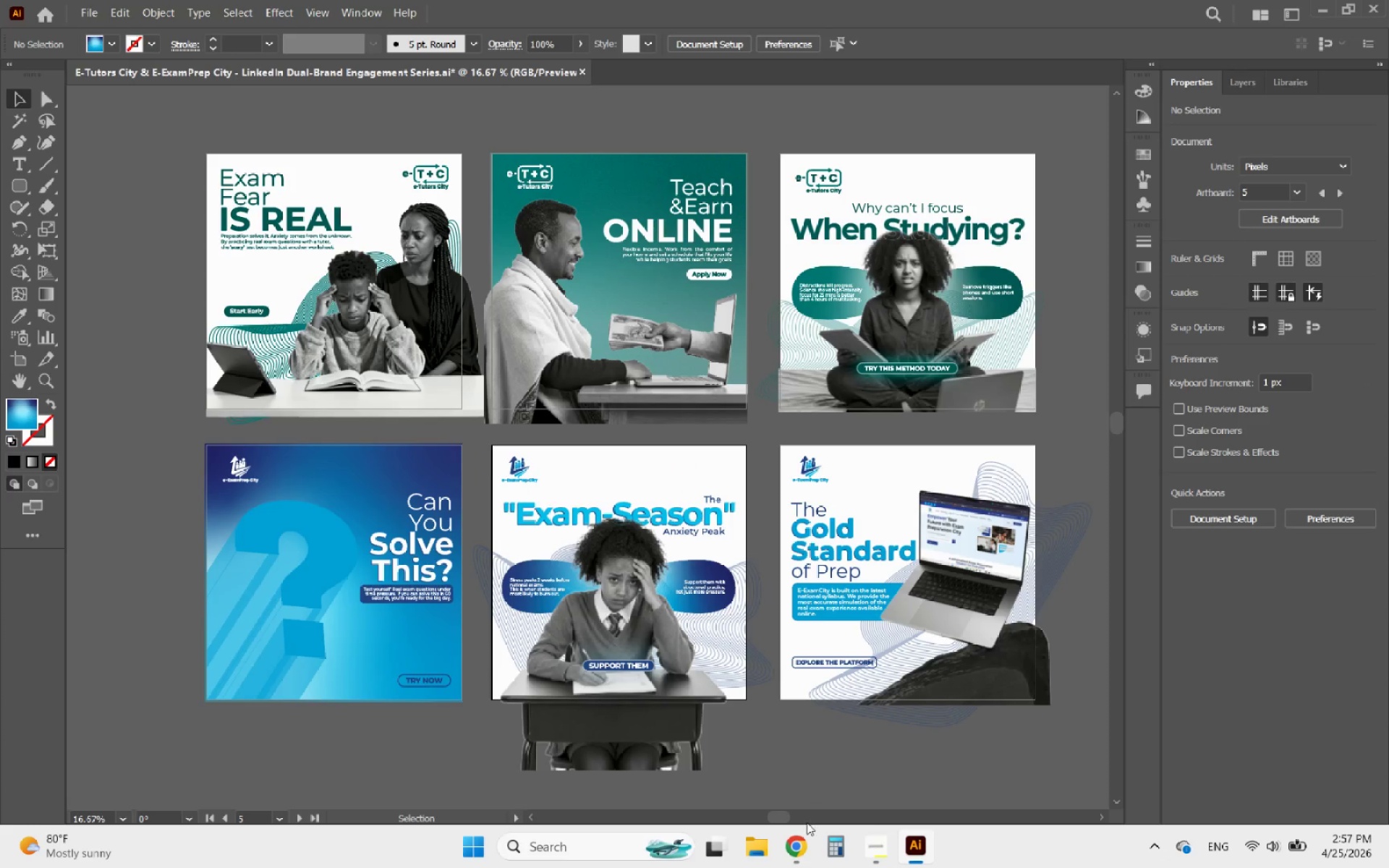 
left_click([762, 847])
 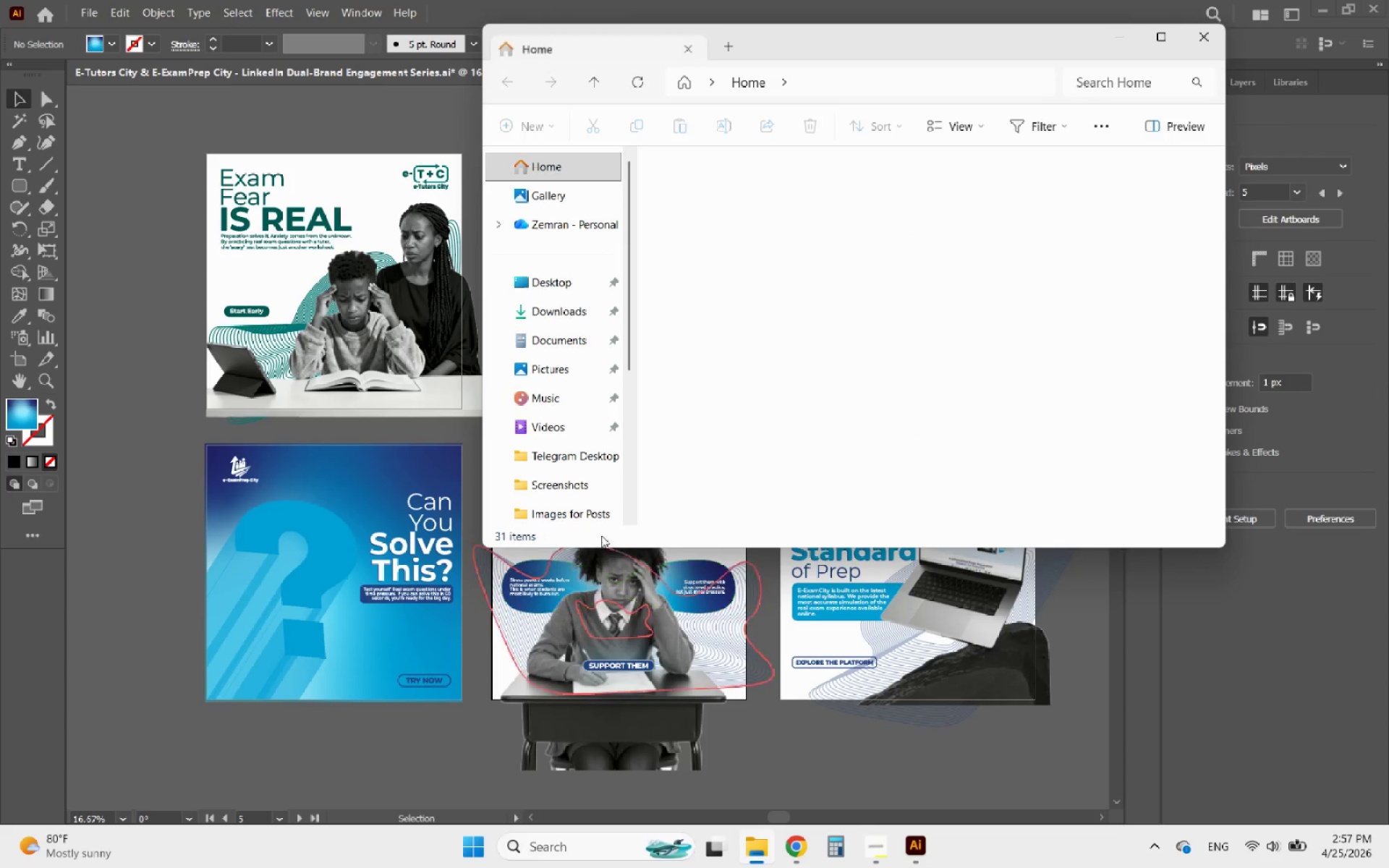 
scroll: coordinate [577, 448], scroll_direction: down, amount: 1.0
 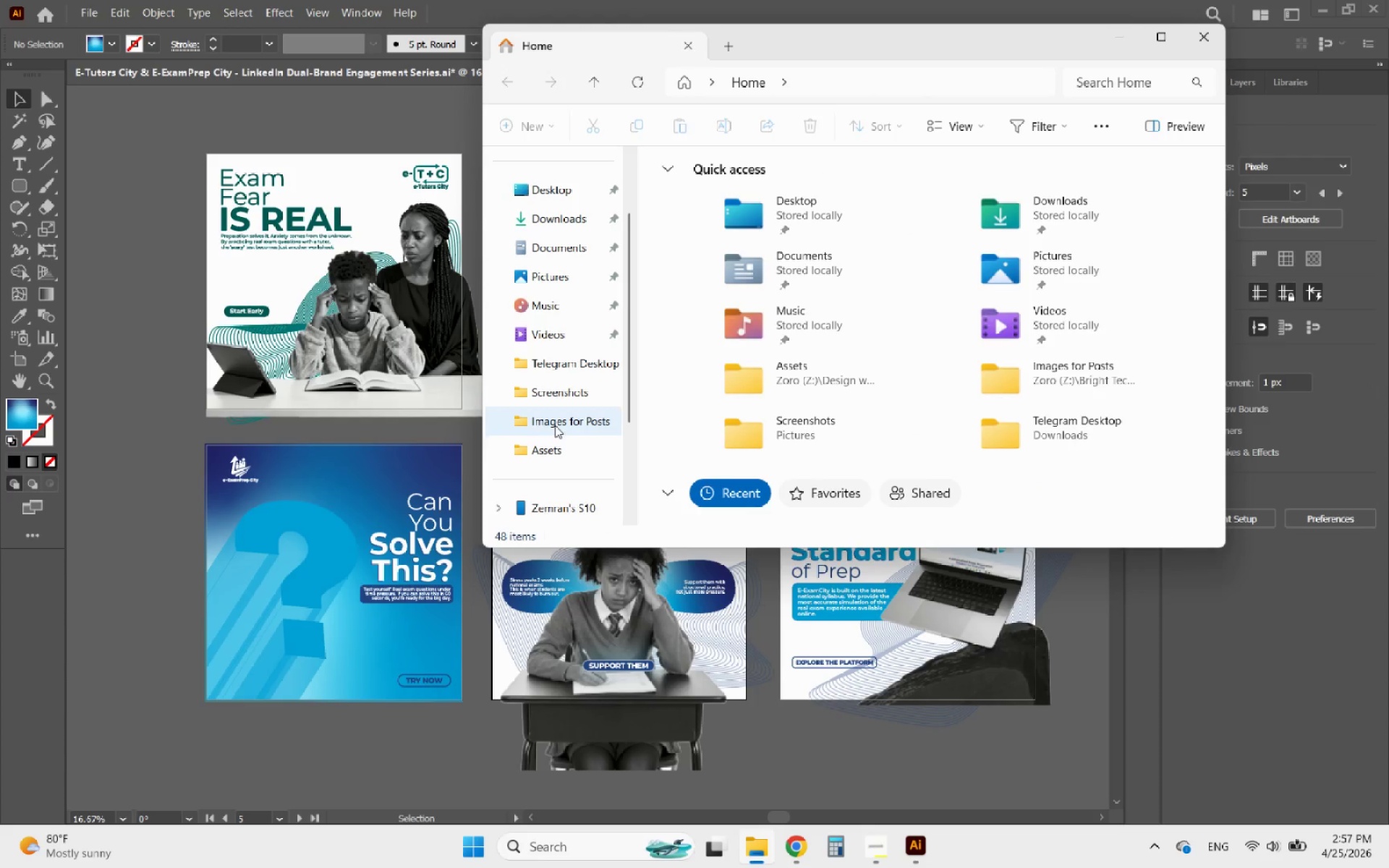 
left_click([553, 449])
 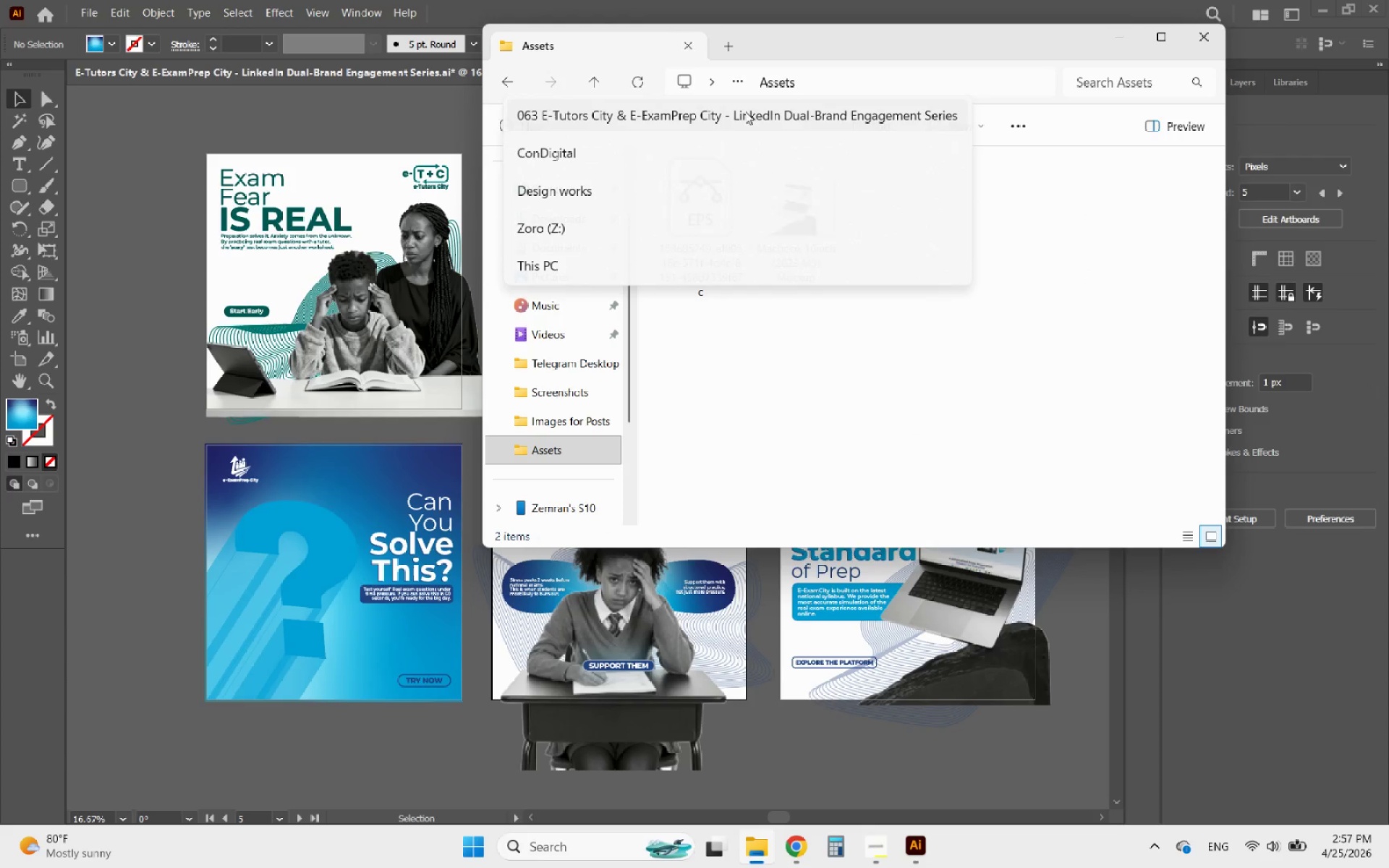 
left_click([568, 156])
 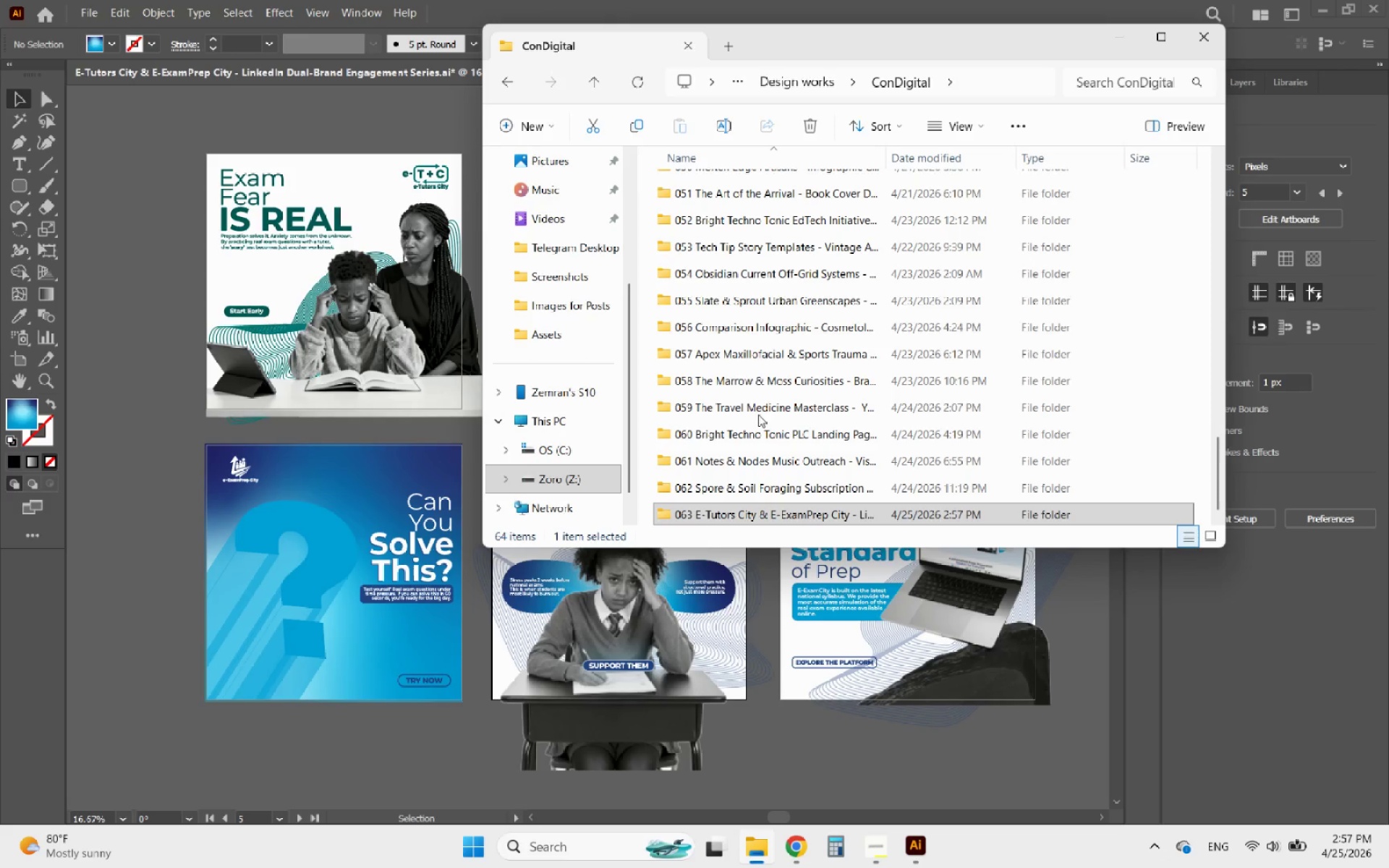 
scroll: coordinate [747, 305], scroll_direction: up, amount: 5.0
 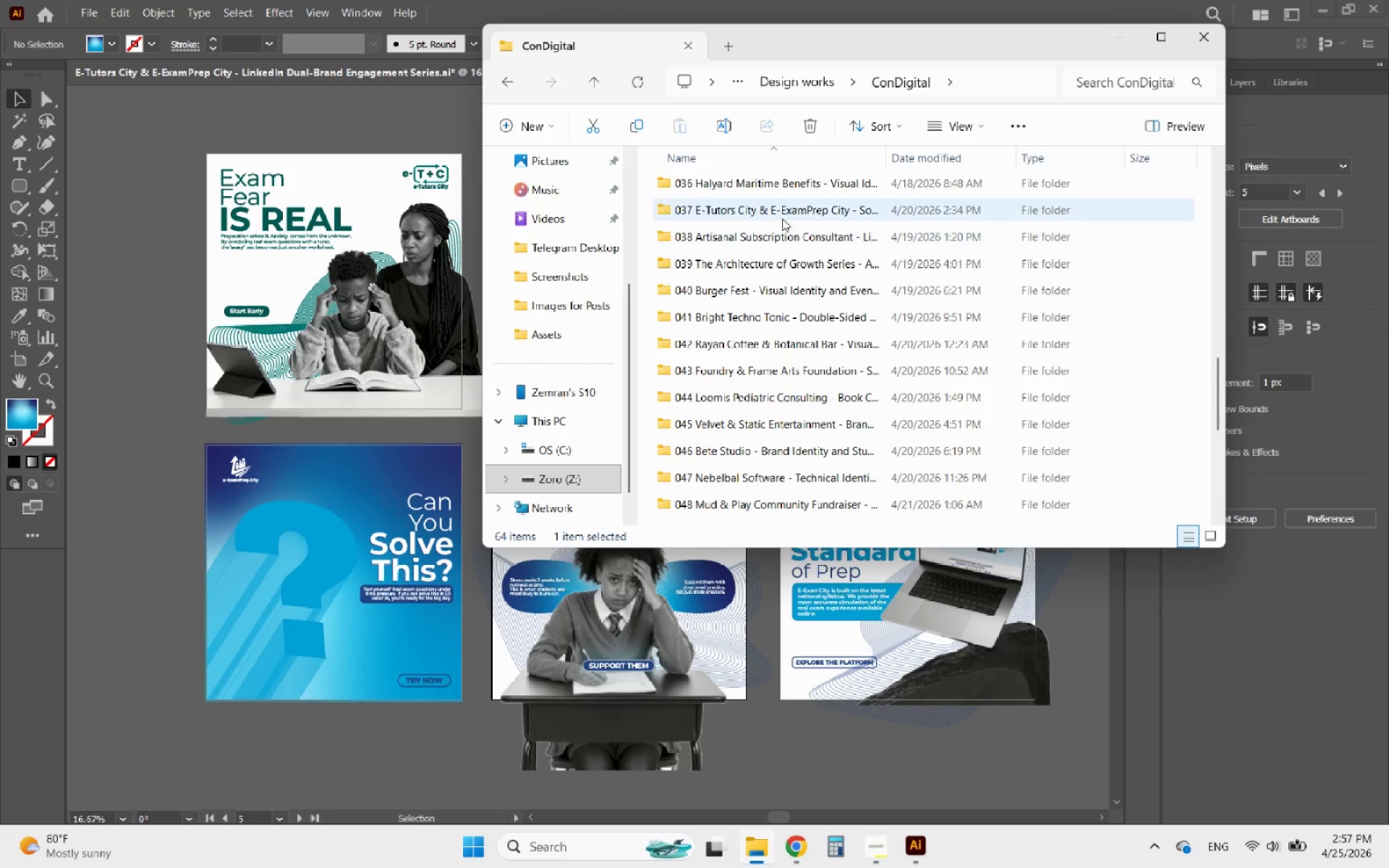 
double_click([788, 210])
 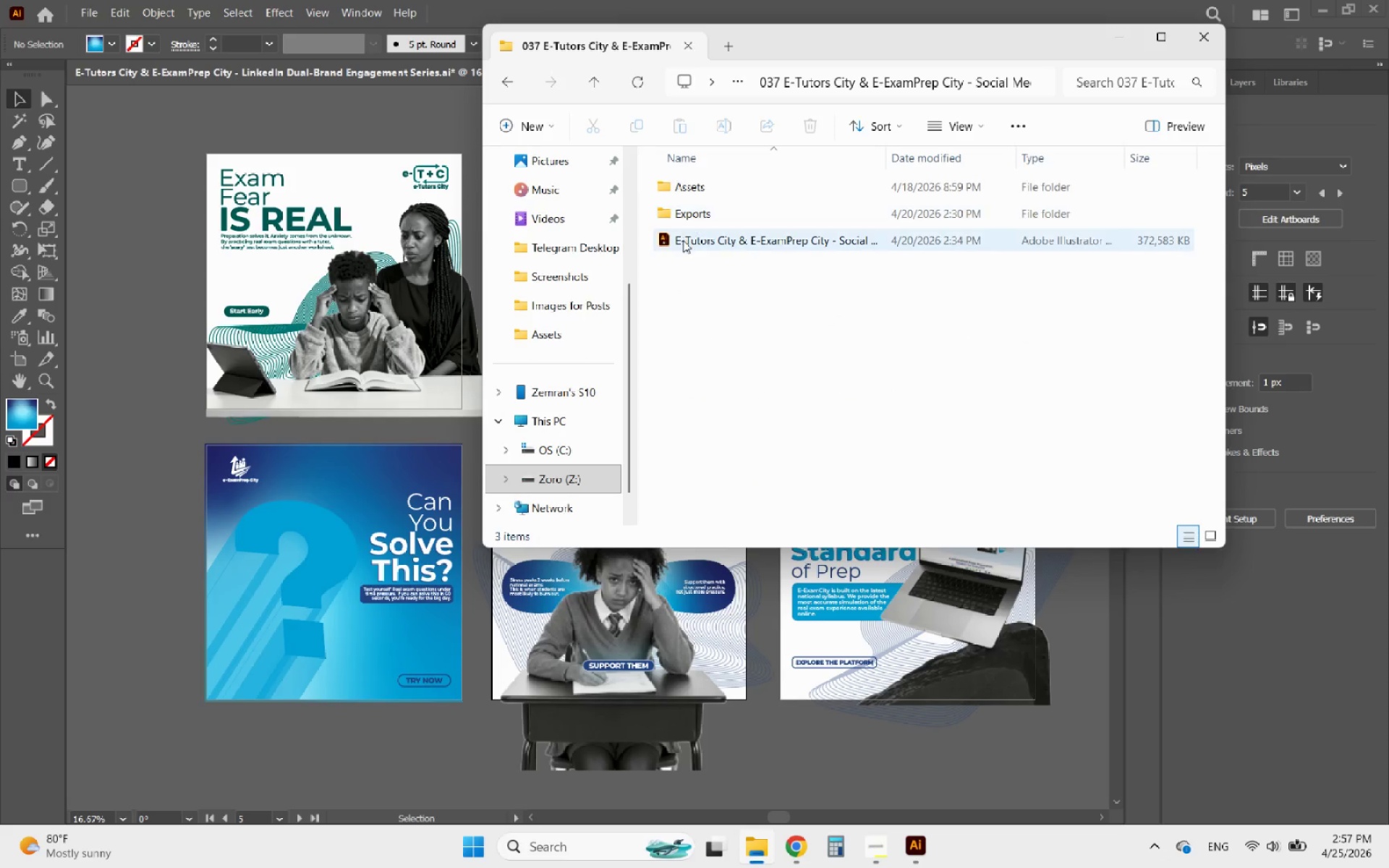 
double_click([683, 241])
 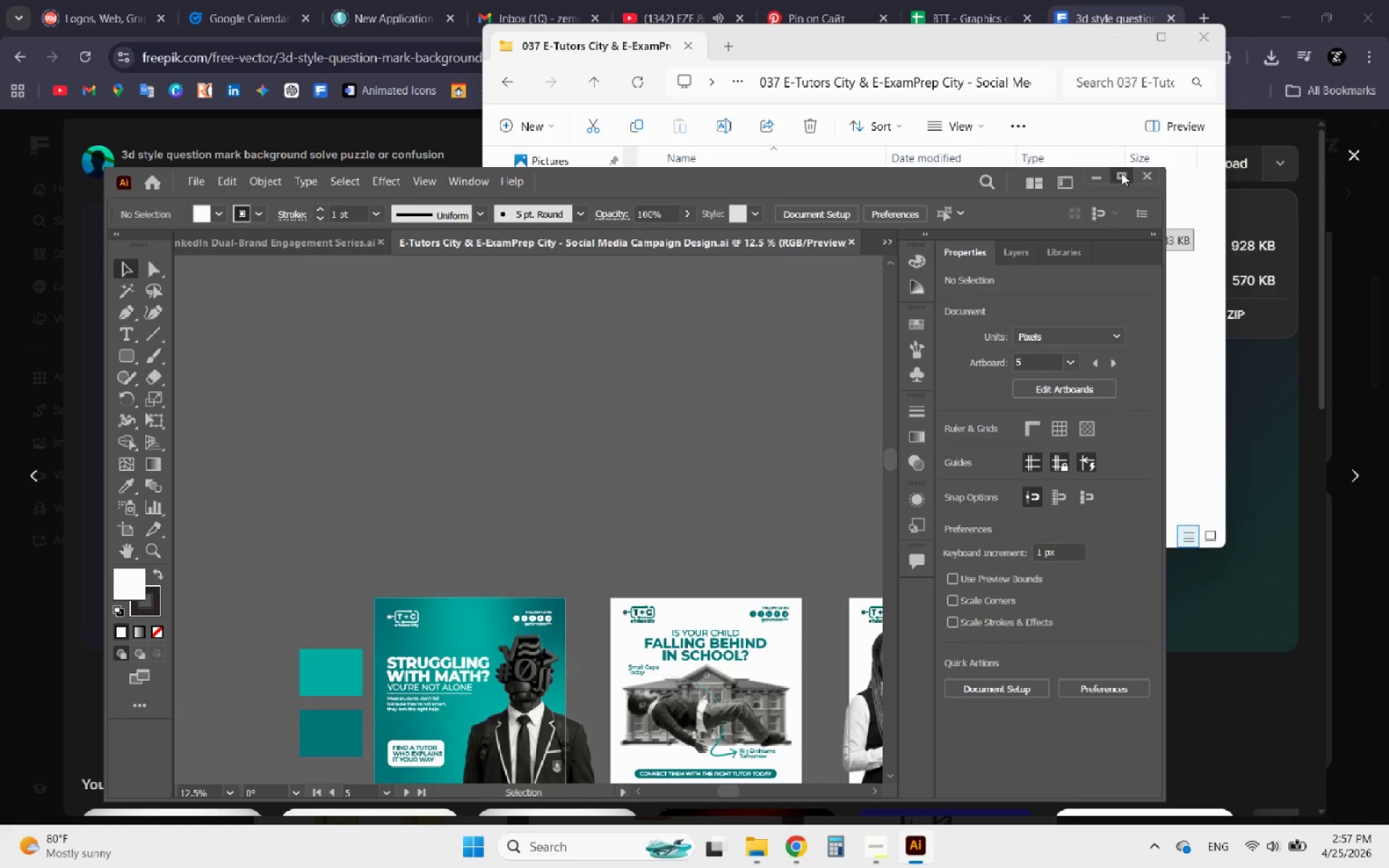 
wait(6.45)
 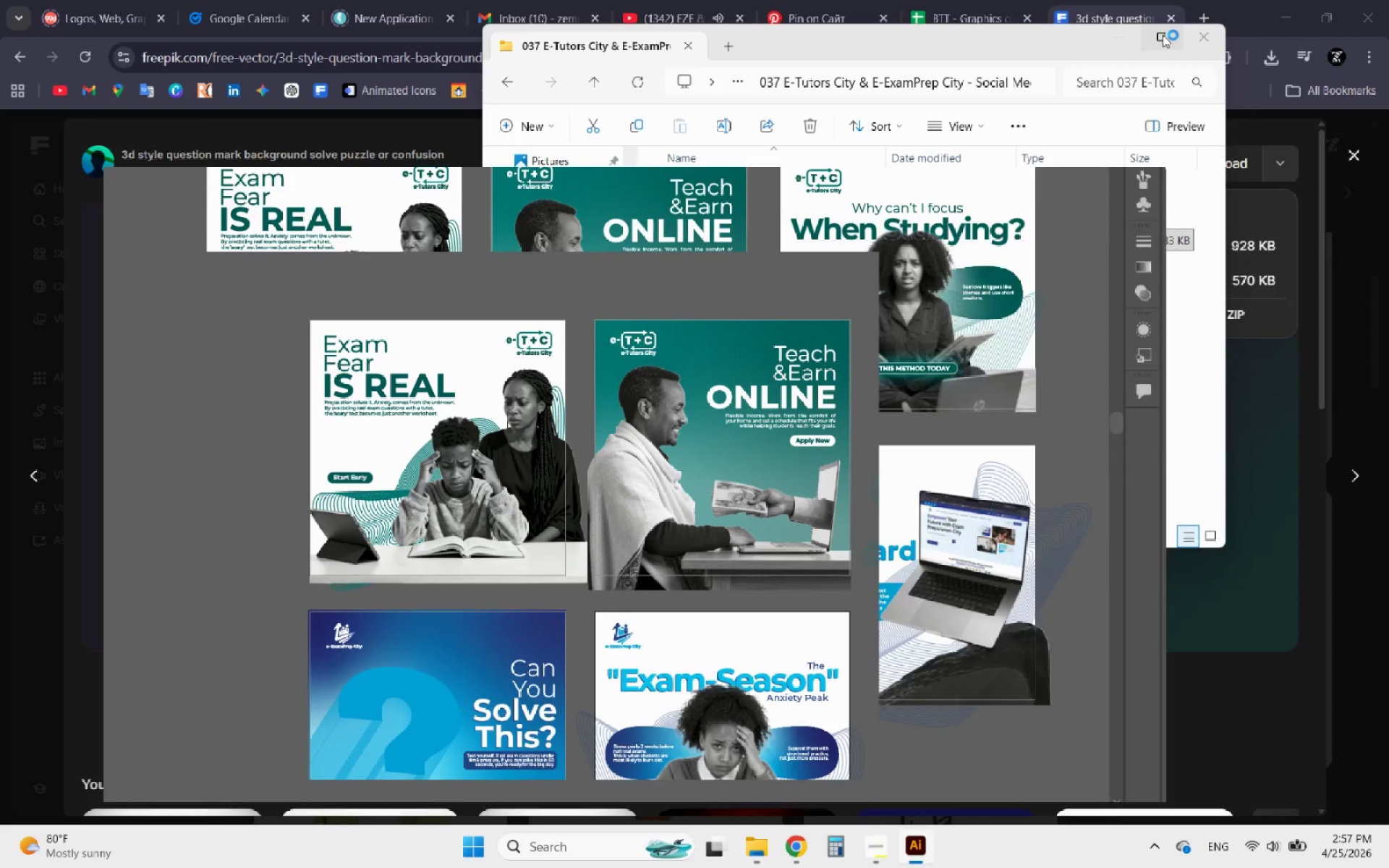 
hold_key(key=AltLeft, duration=0.56)
scroll: coordinate [689, 263], scroll_direction: down, amount: 1.0
 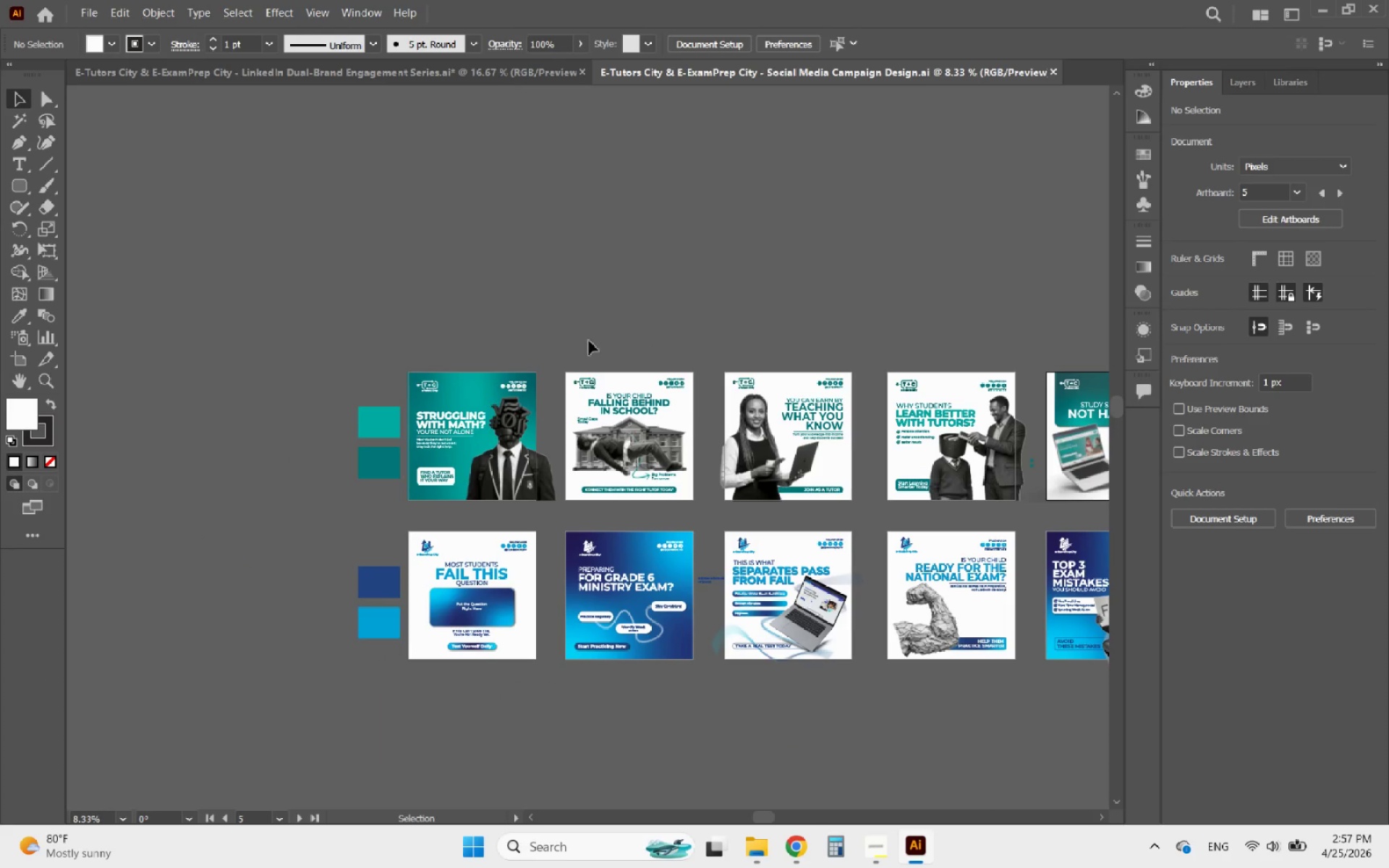 
hold_key(key=AltLeft, duration=0.64)
scroll: coordinate [563, 386], scroll_direction: up, amount: 4.0
 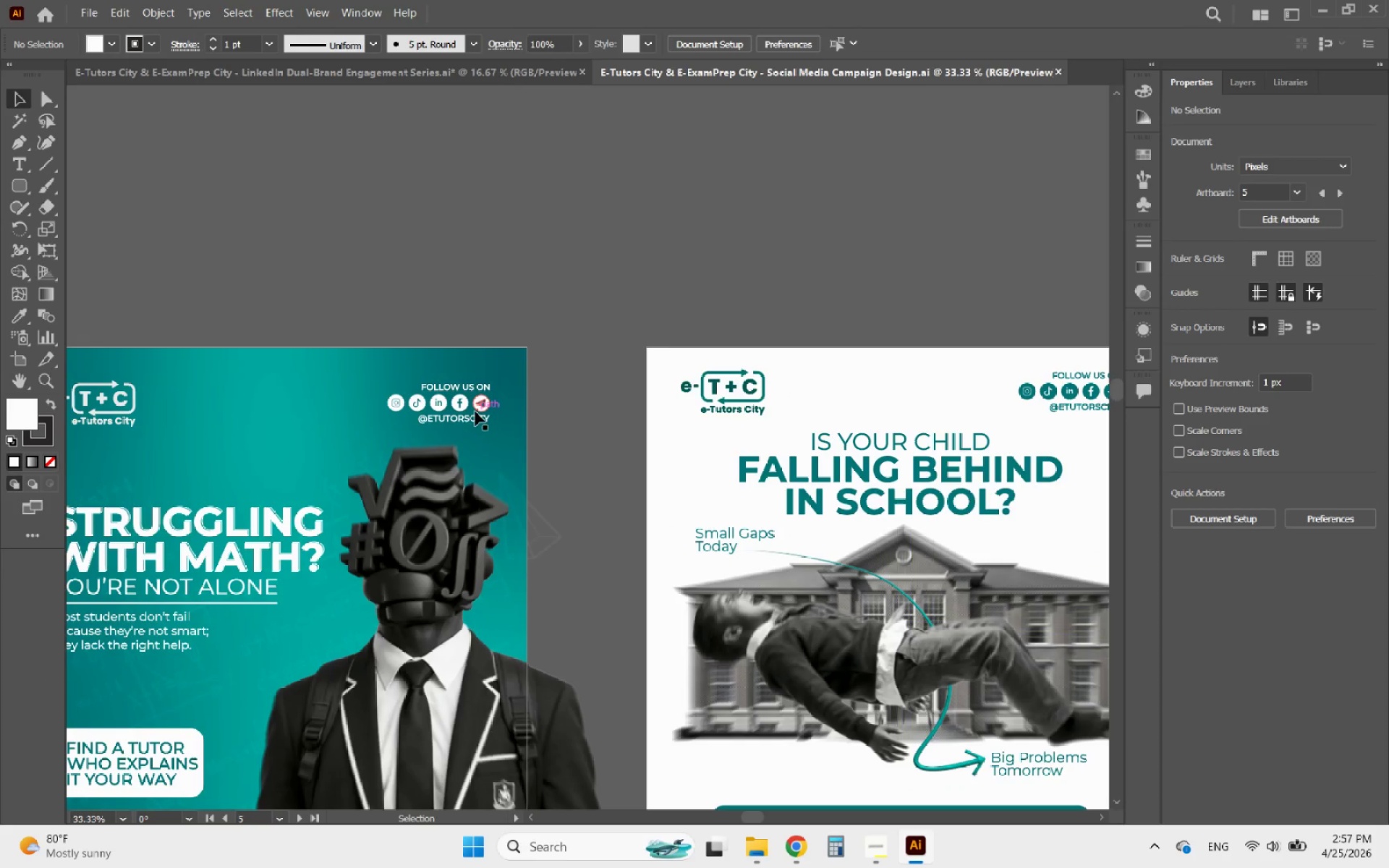 
left_click([475, 412])
 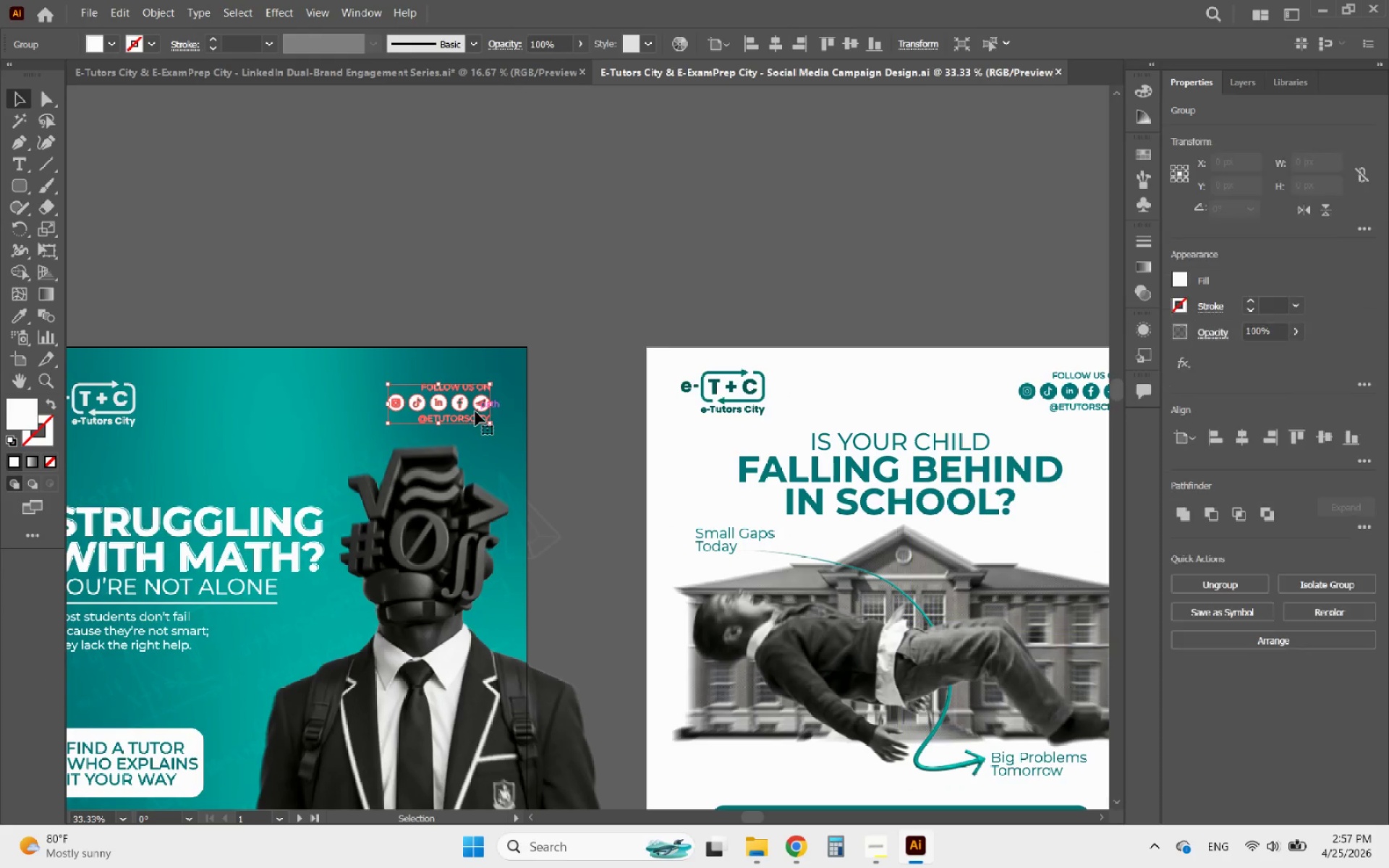 
hold_key(key=AltLeft, duration=2.05)
scroll: coordinate [480, 269], scroll_direction: down, amount: 3.0
 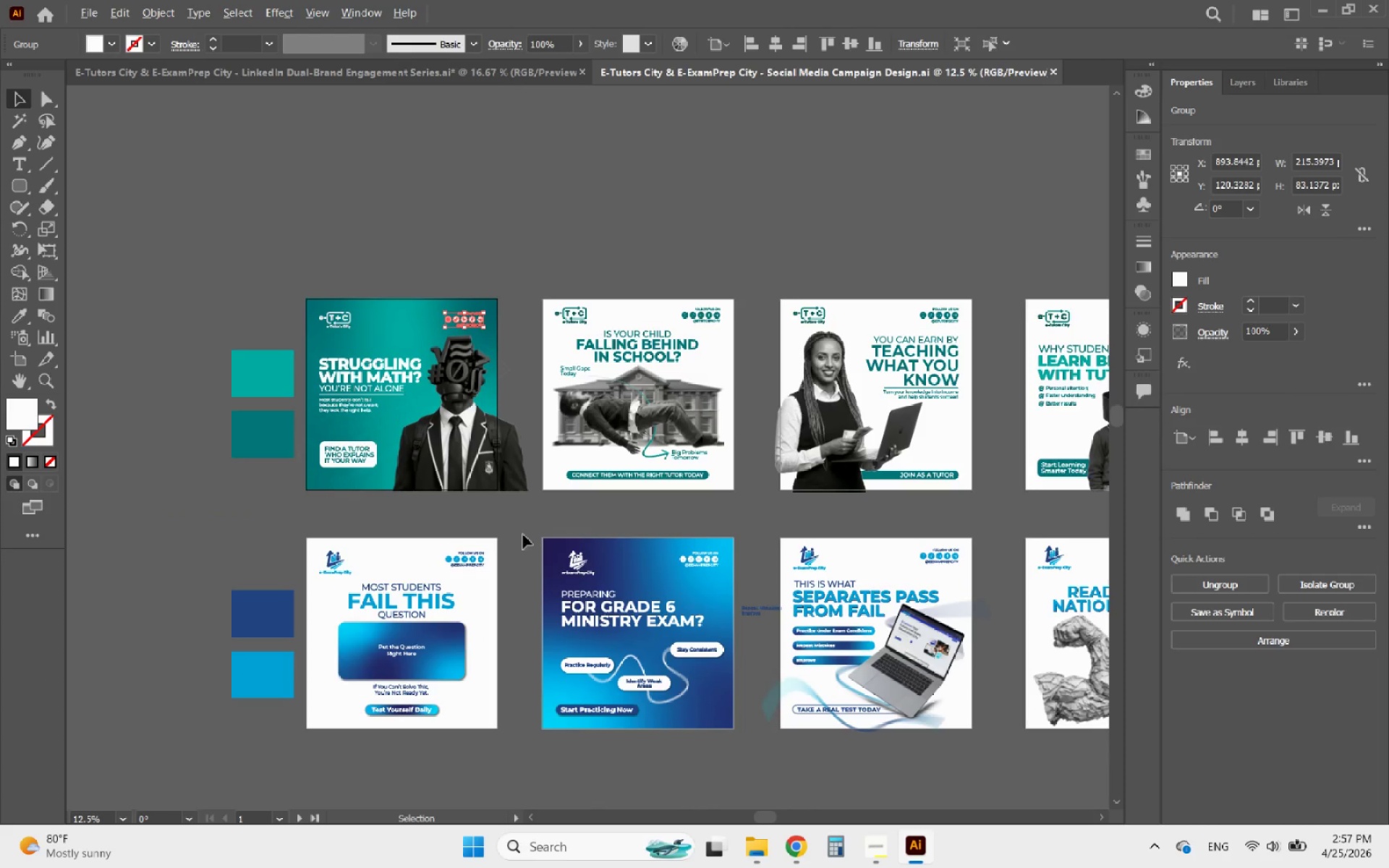 
scroll: coordinate [449, 571], scroll_direction: up, amount: 2.0
 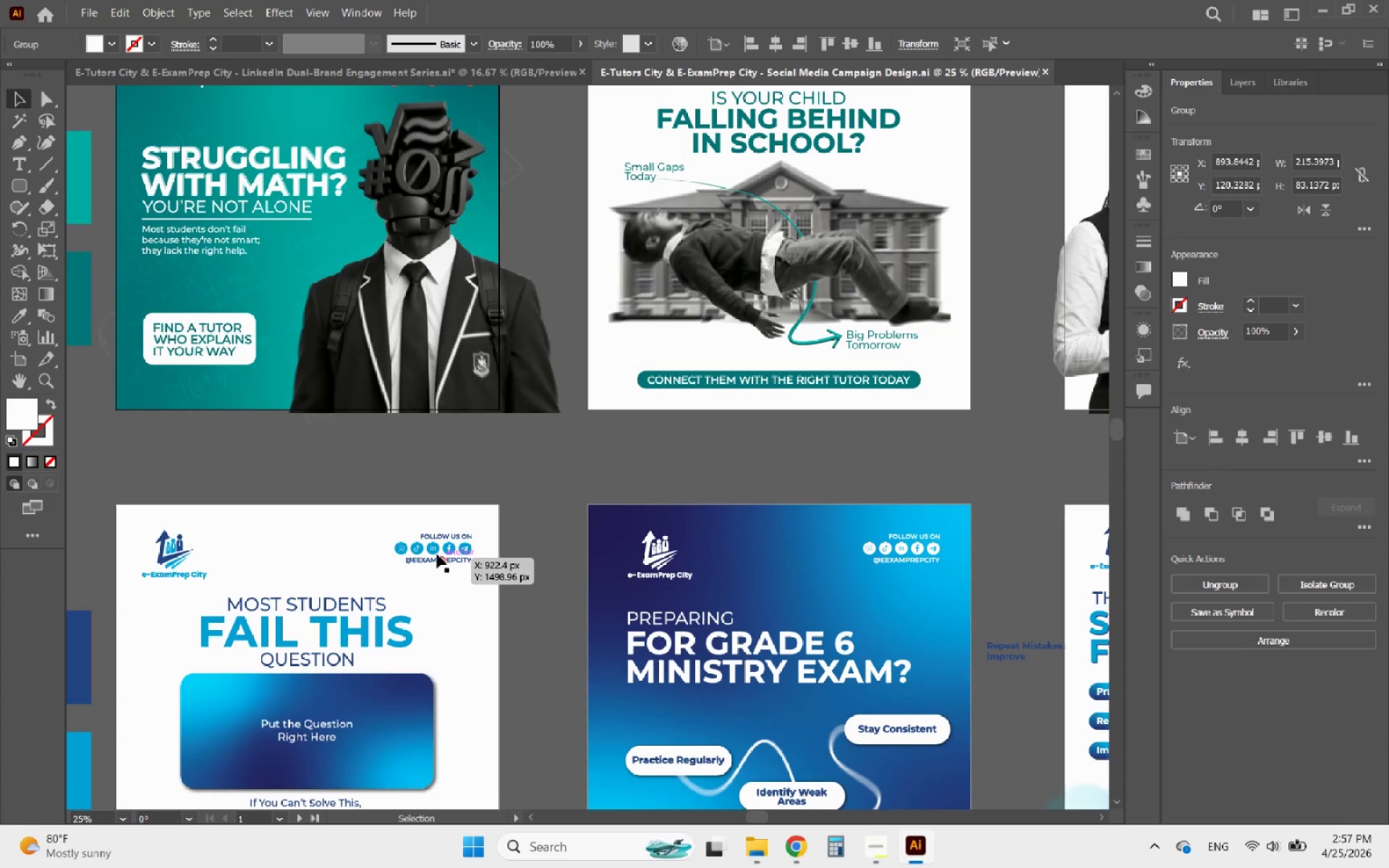 
hold_key(key=ShiftLeft, duration=0.67)
left_click([434, 553])
 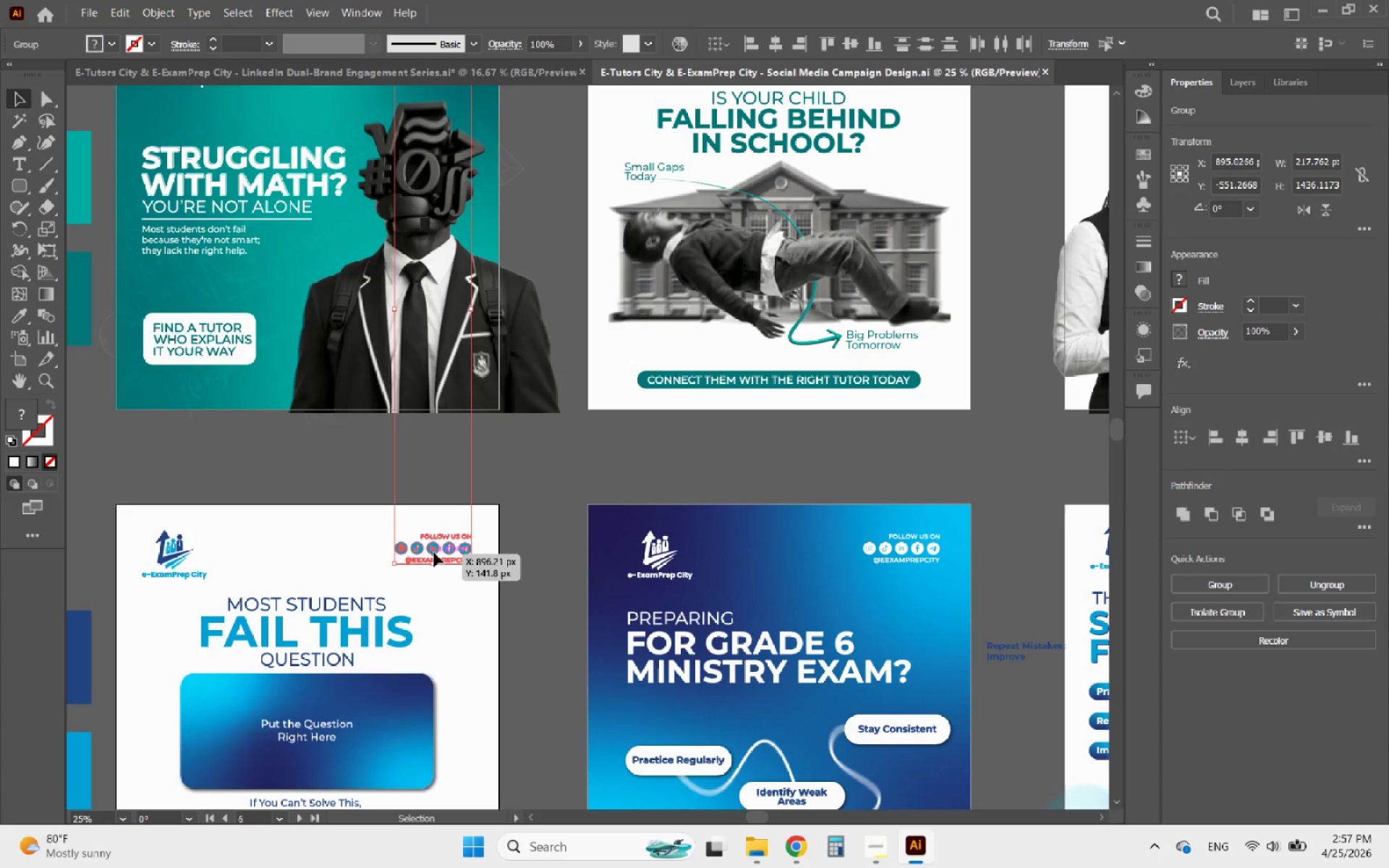 
hold_key(key=AltLeft, duration=0.39)
scroll: coordinate [434, 553], scroll_direction: down, amount: 1.0
 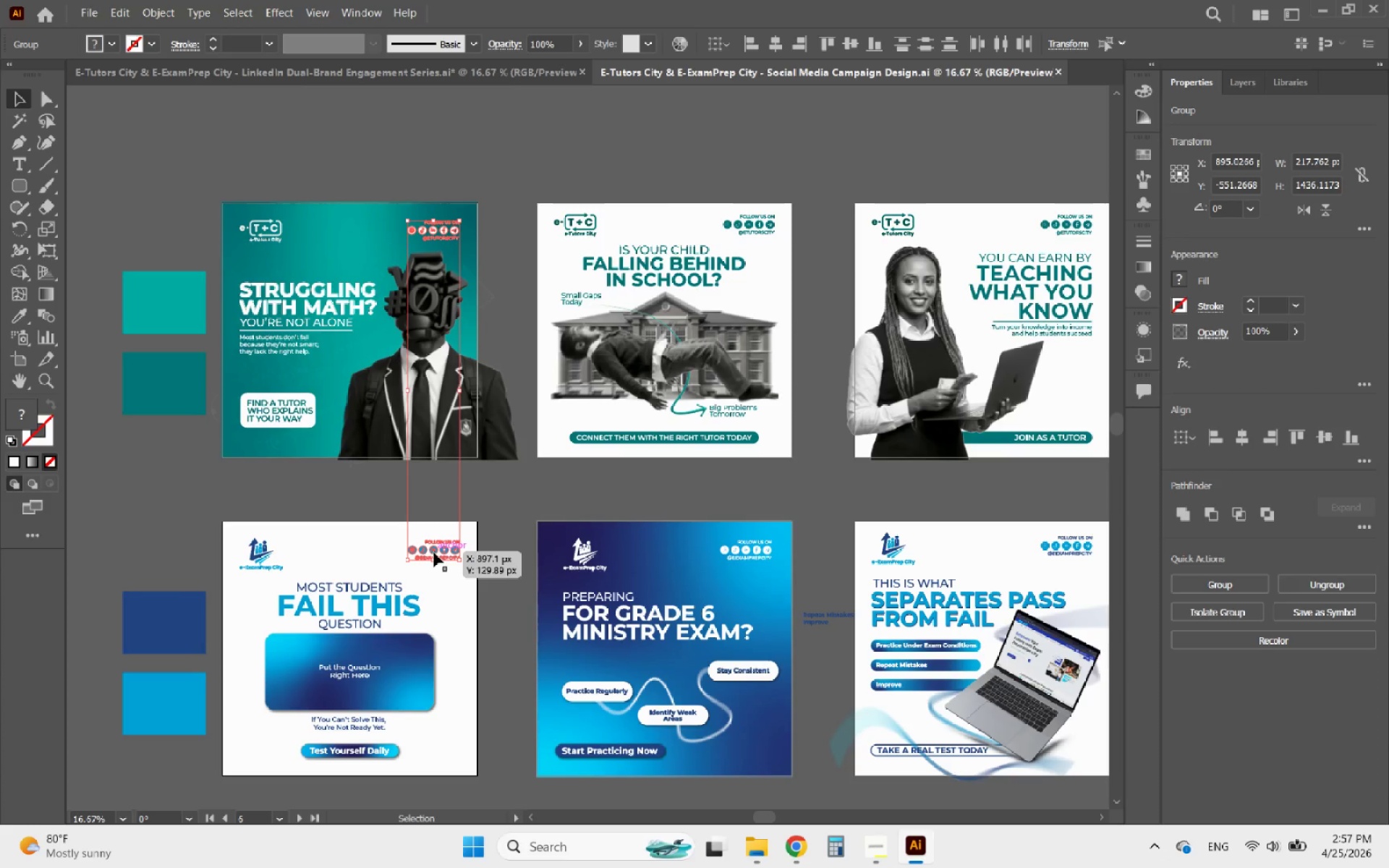 
key(Control+C)
 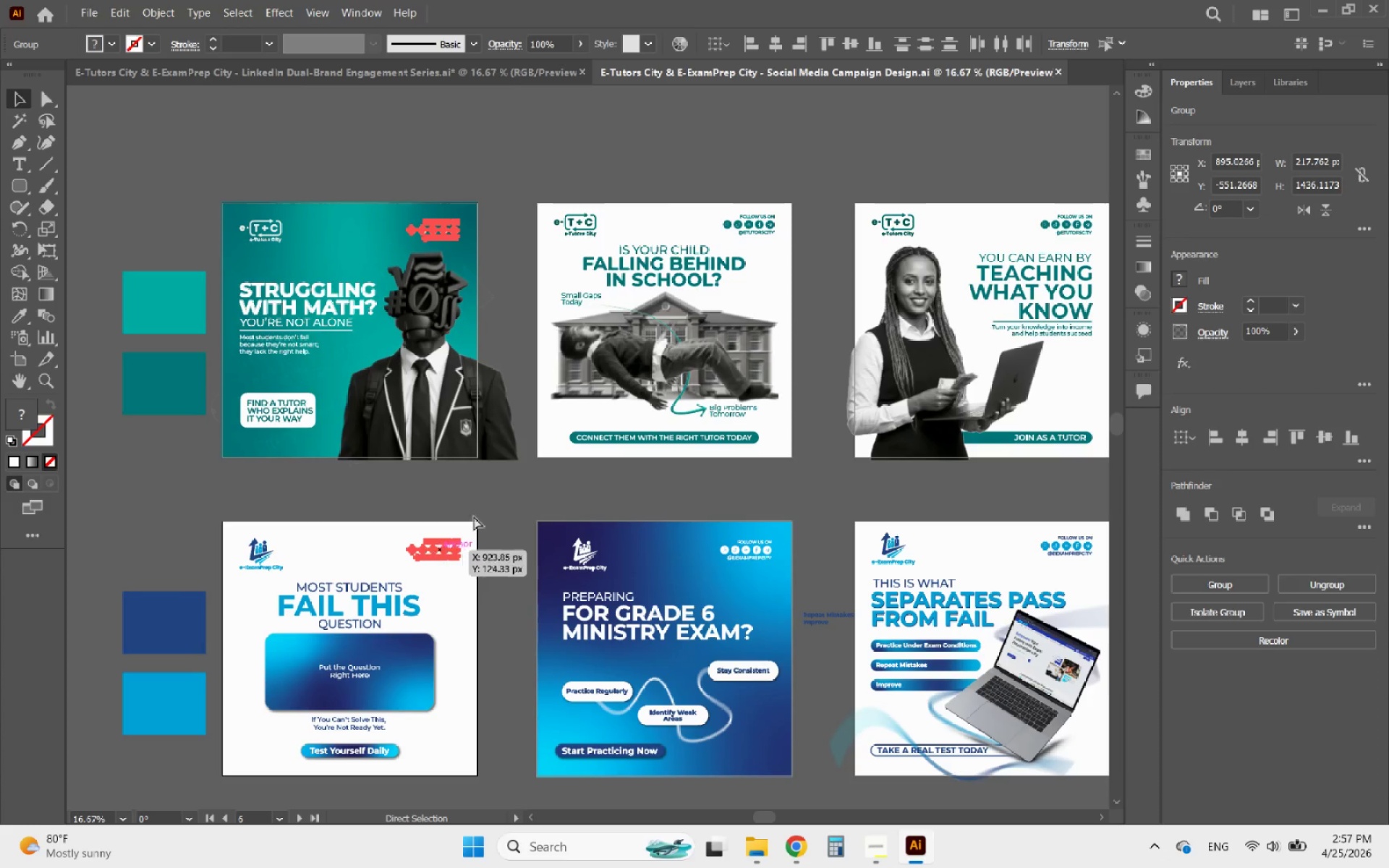 
key(Control+C)
 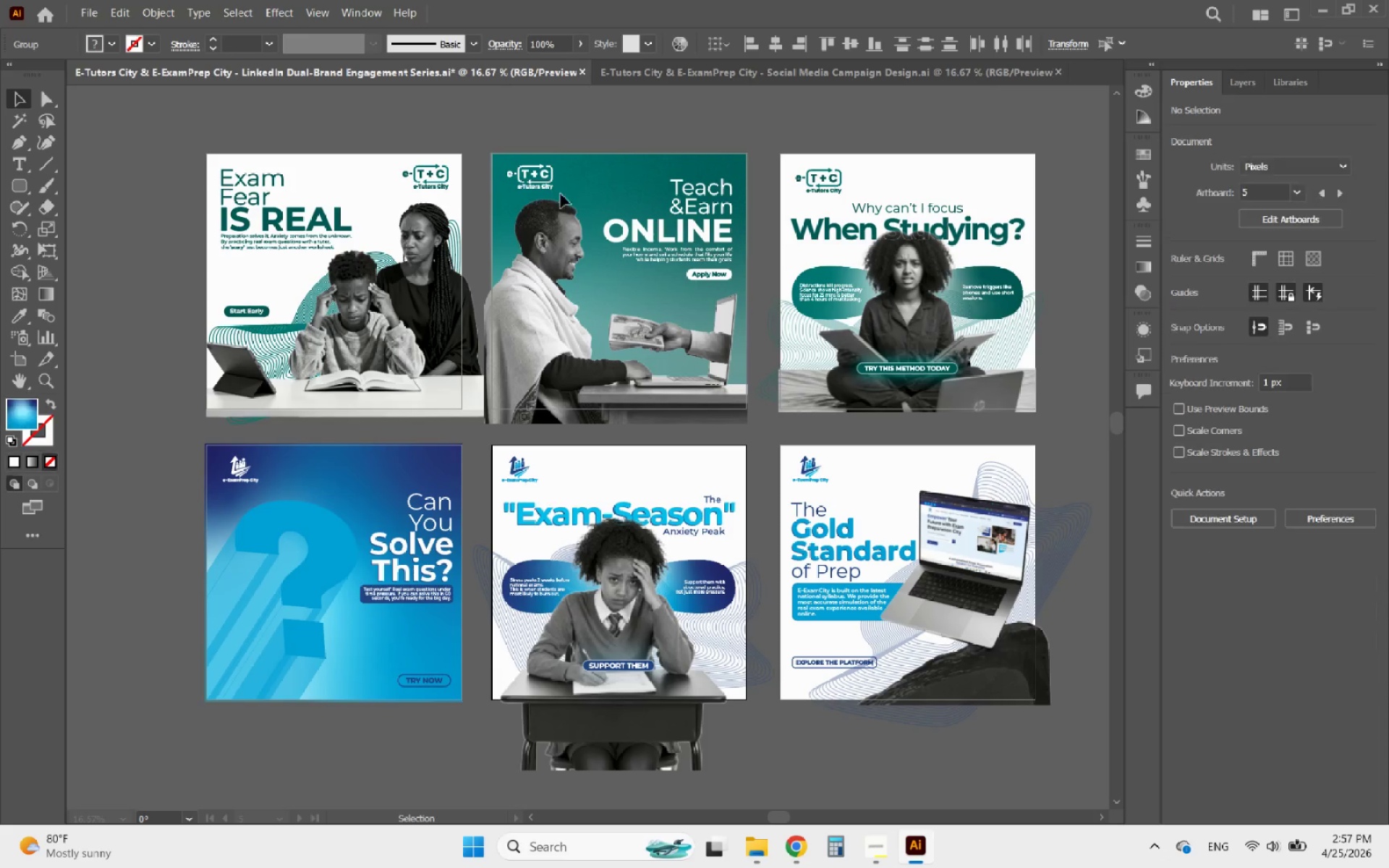 
key(Control+V)
 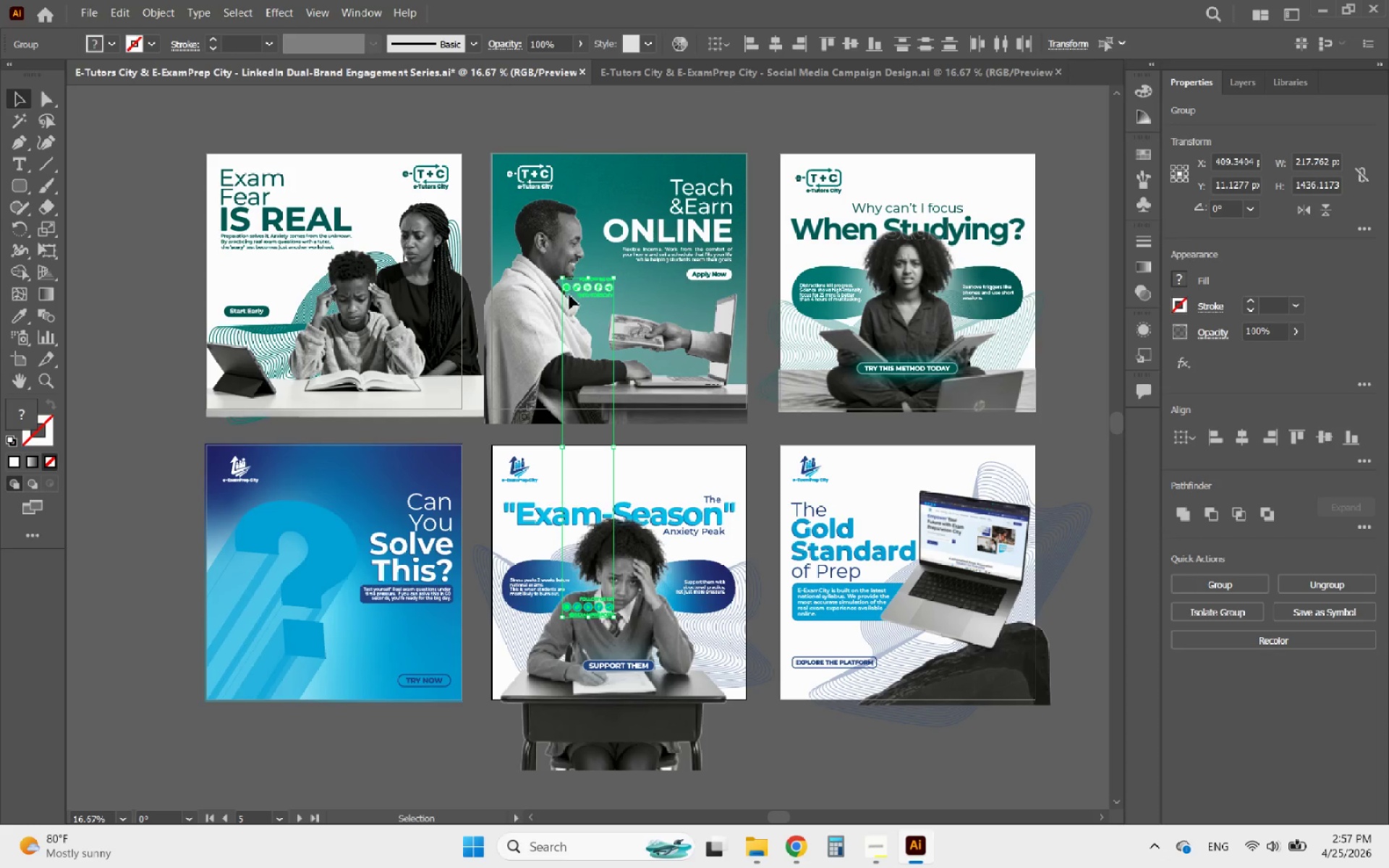 
left_click_drag(start_coordinate=[581, 289], to_coordinate=[606, 181])
 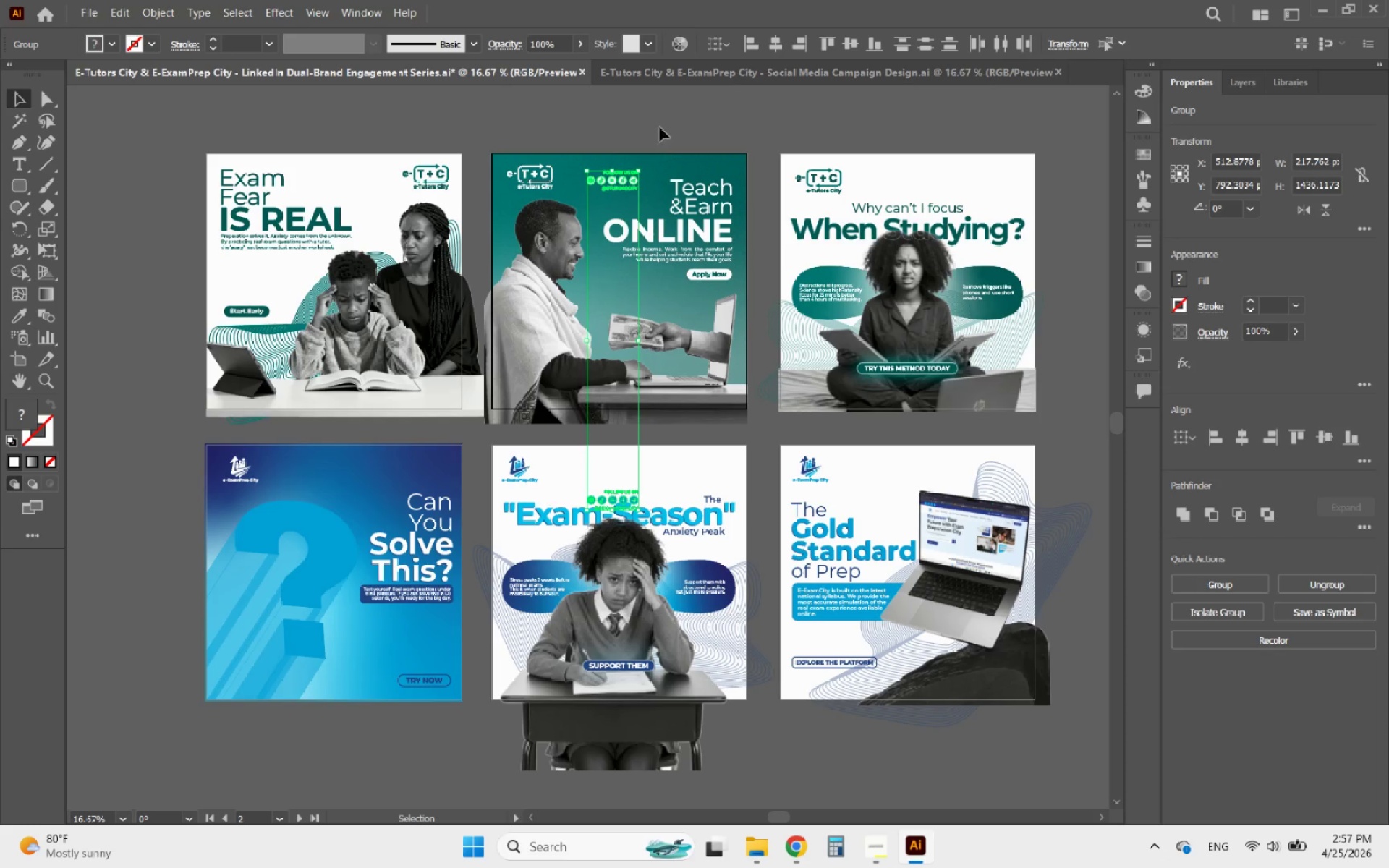 
left_click([660, 127])
 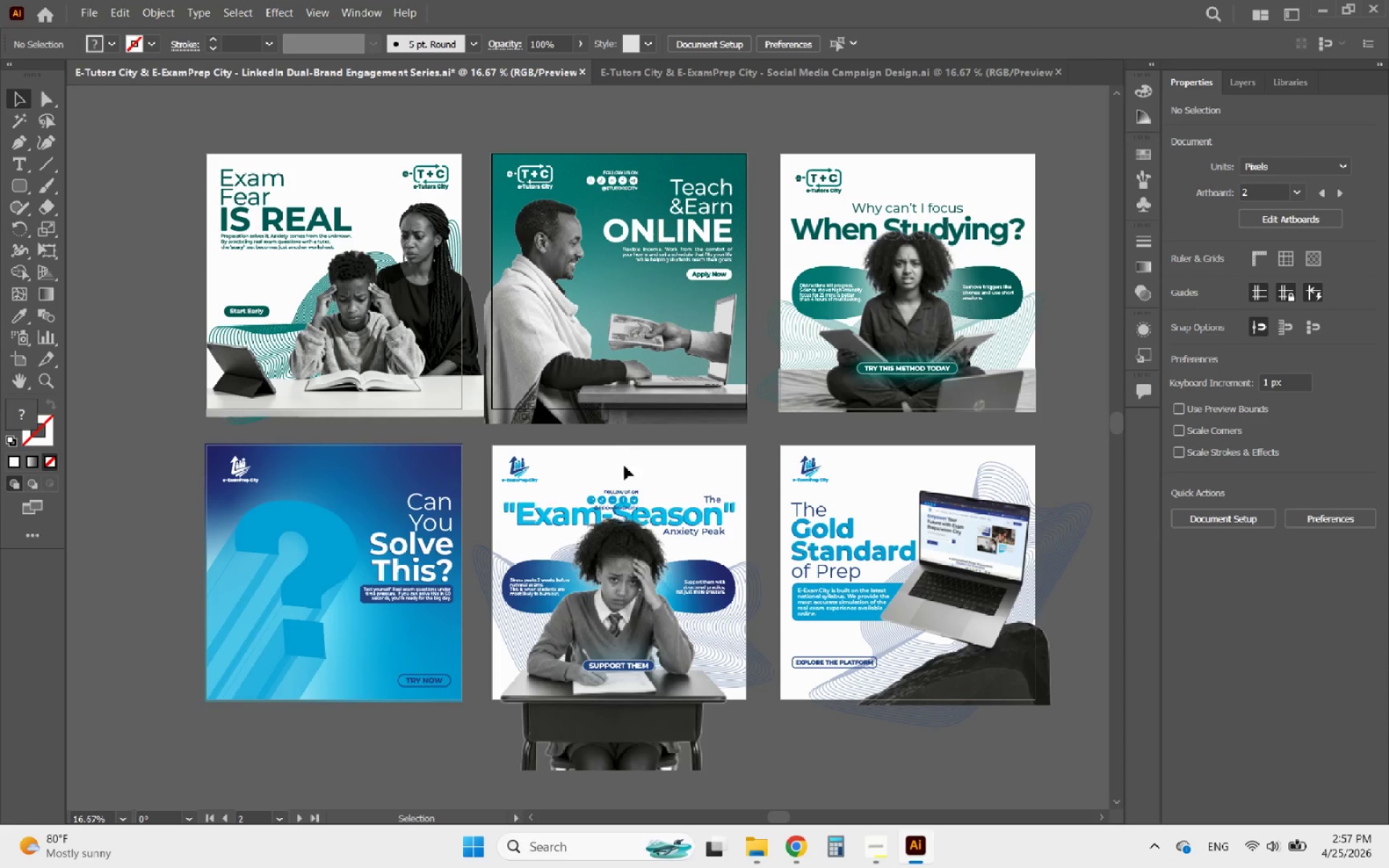 
left_click_drag(start_coordinate=[623, 495], to_coordinate=[721, 466])
 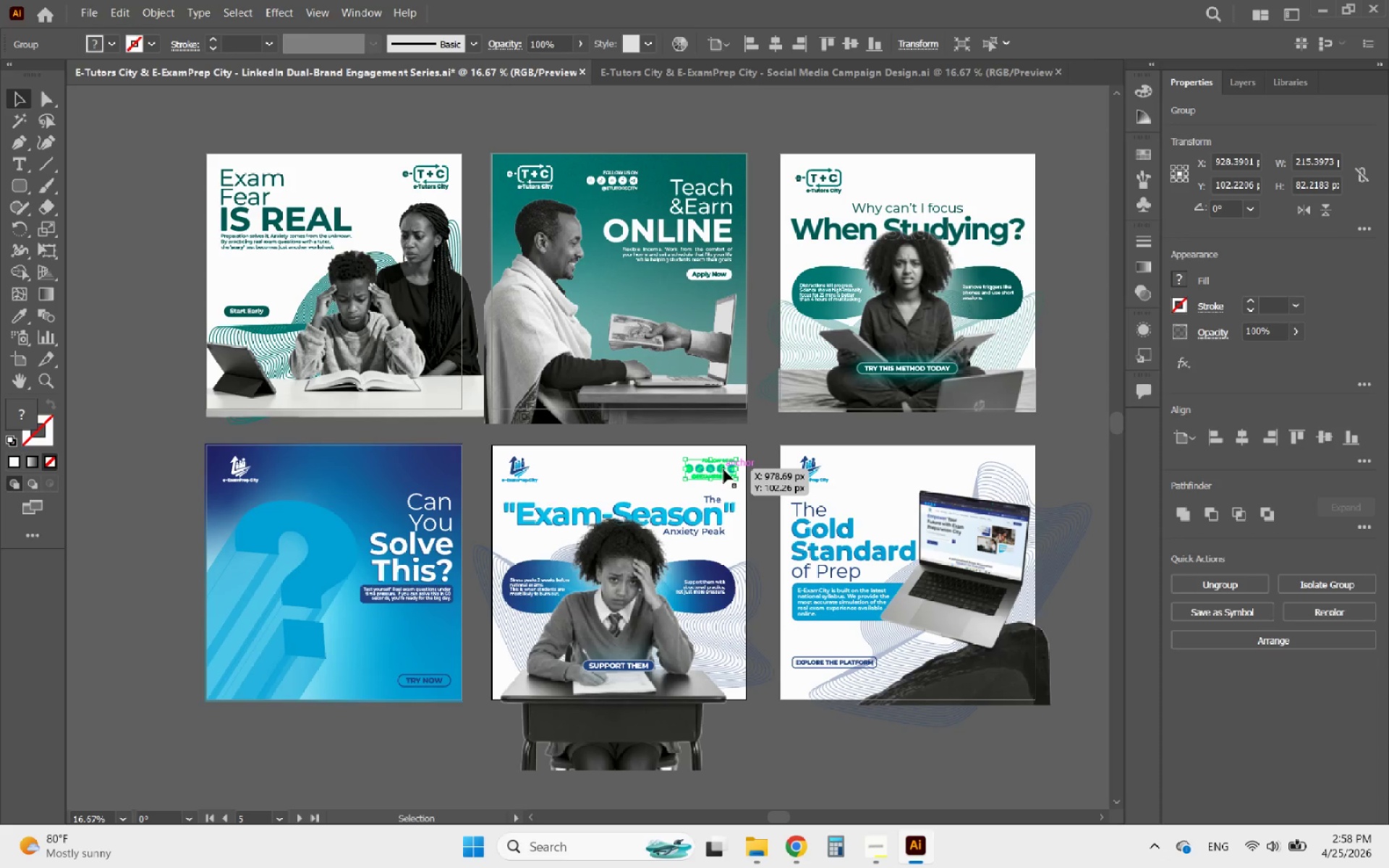 
hold_key(key=AltLeft, duration=0.55)
 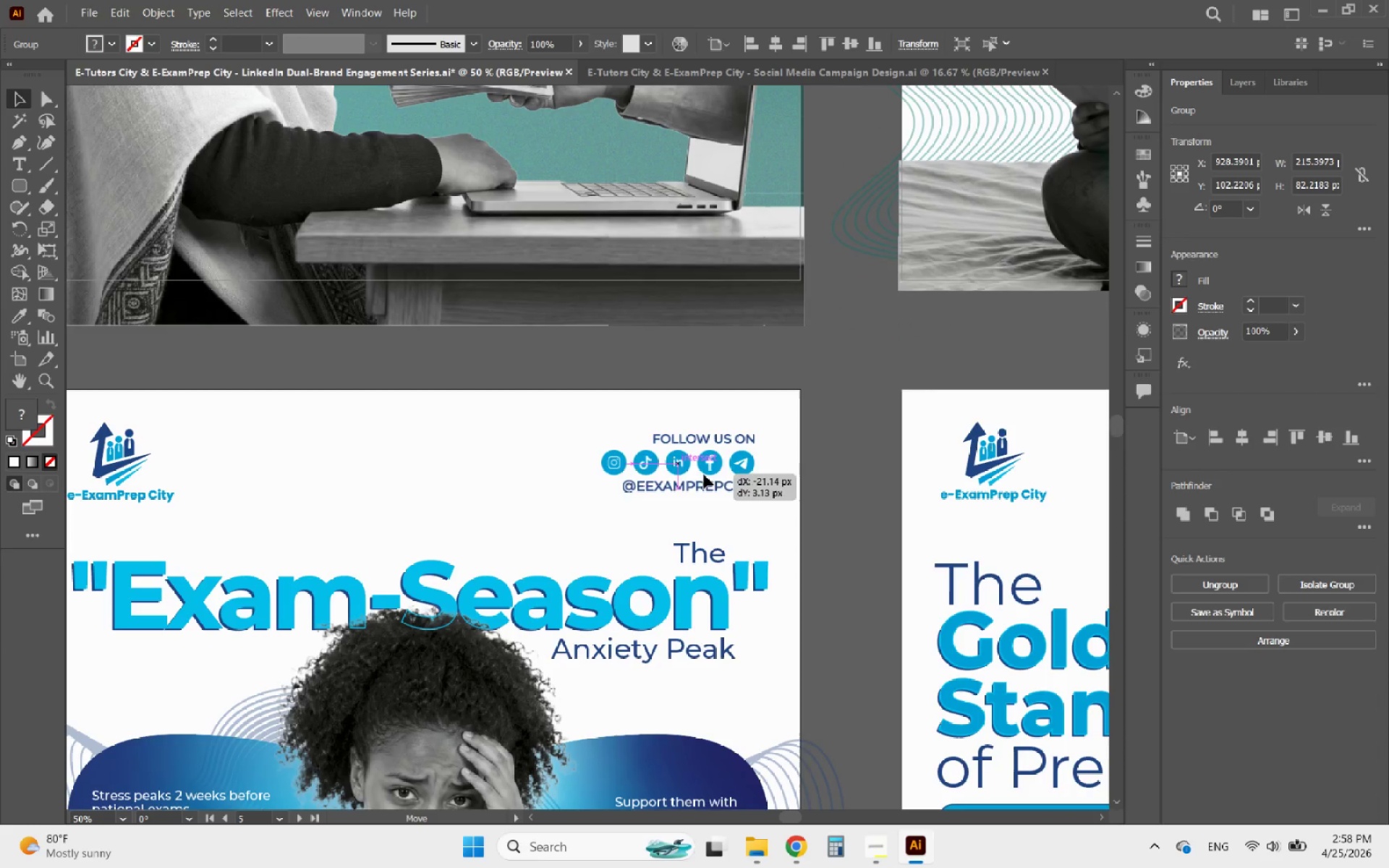 
left_click_drag(start_coordinate=[718, 473], to_coordinate=[702, 475])
 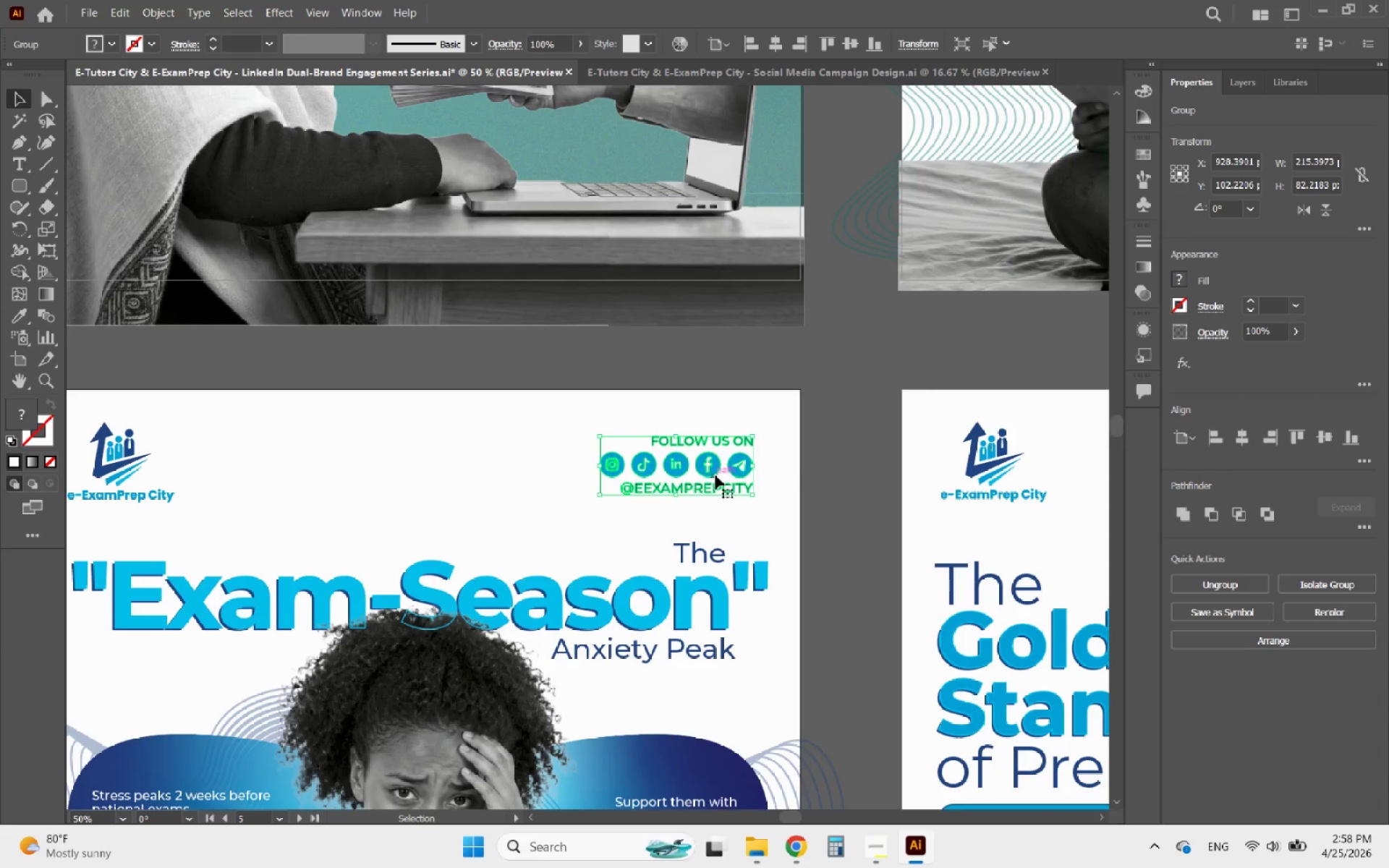 
scroll: coordinate [718, 473], scroll_direction: up, amount: 3.0
 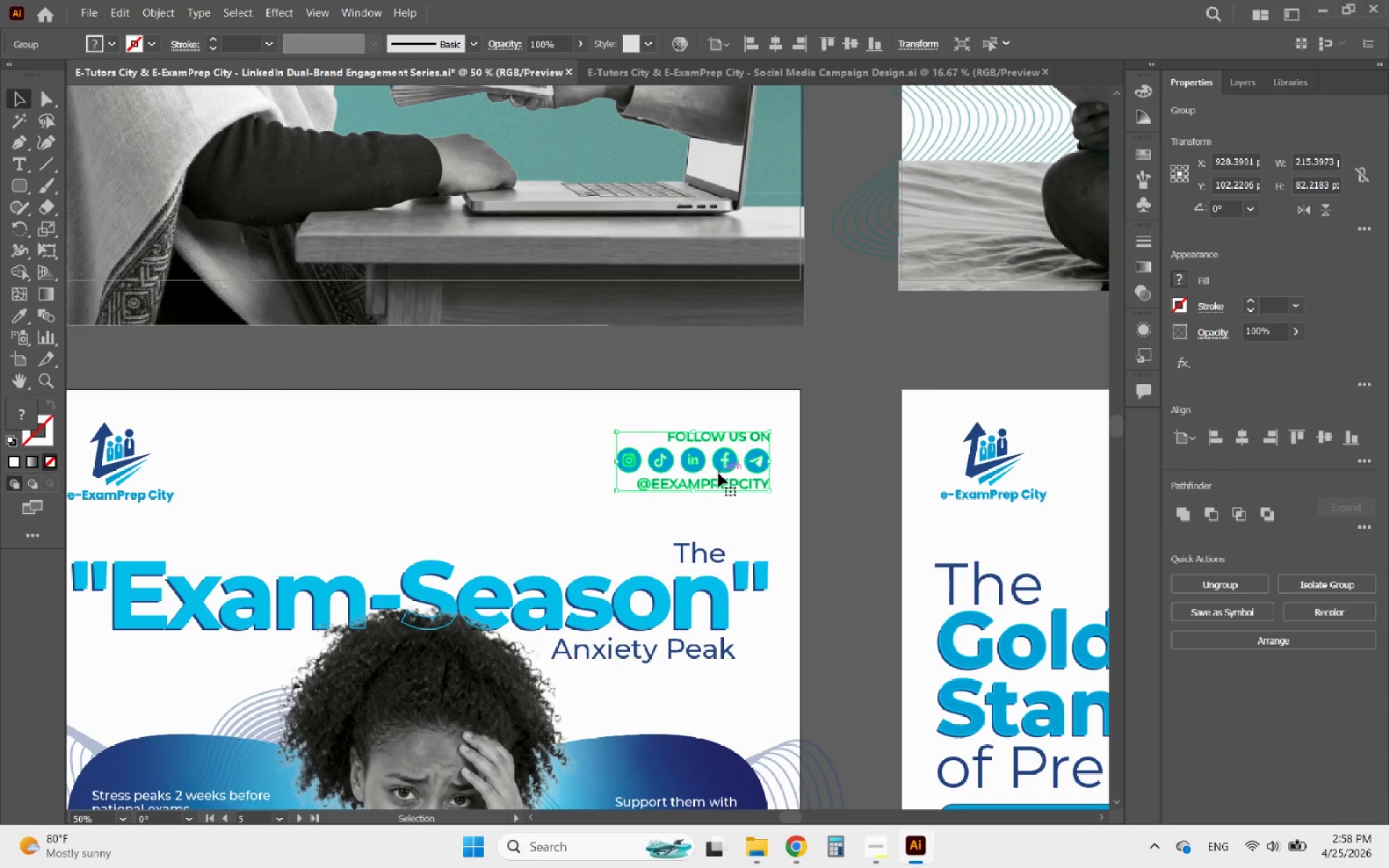 
hold_key(key=AltLeft, duration=0.52)
scroll: coordinate [797, 464], scroll_direction: down, amount: 2.0
 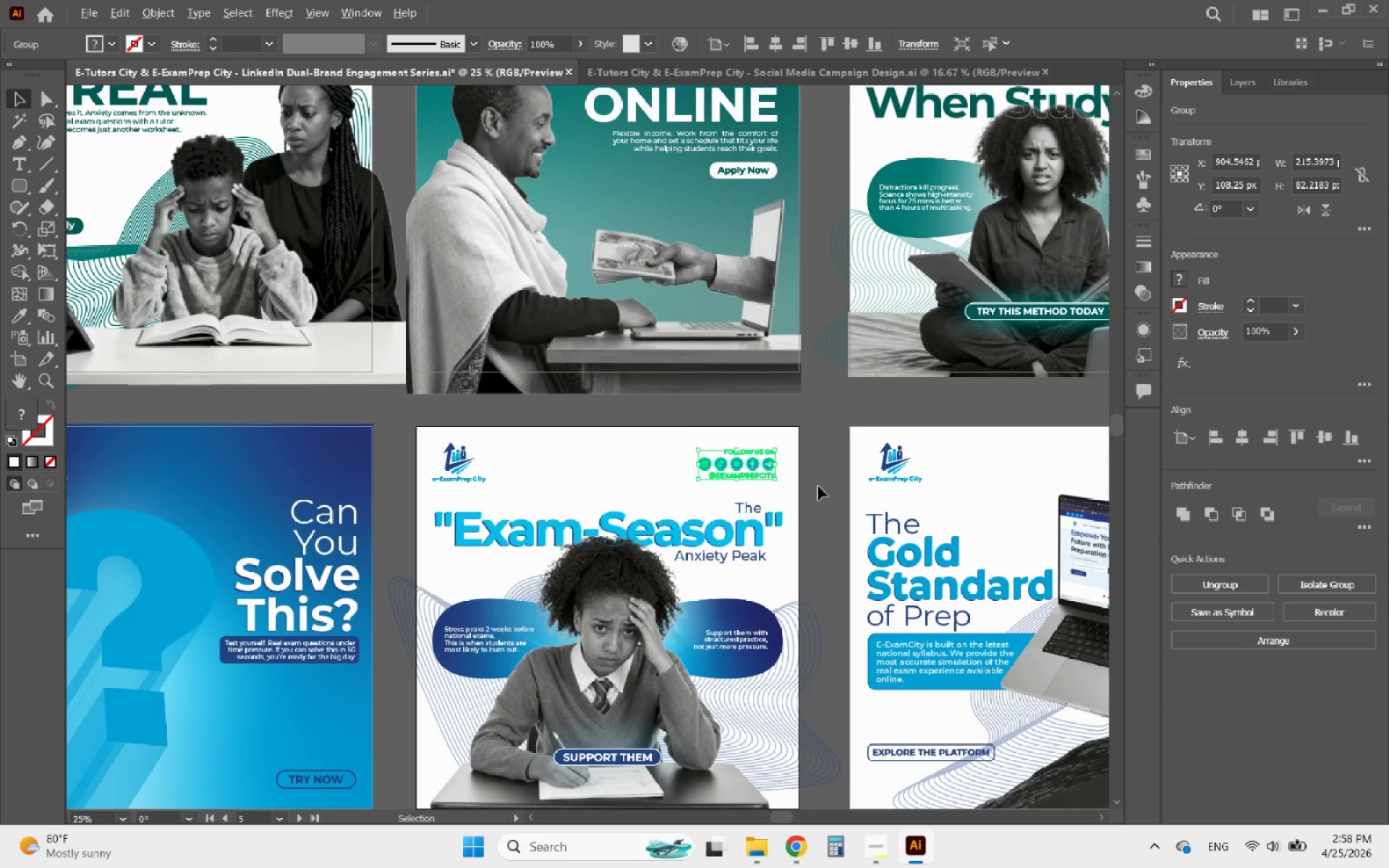 
left_click([818, 488])
 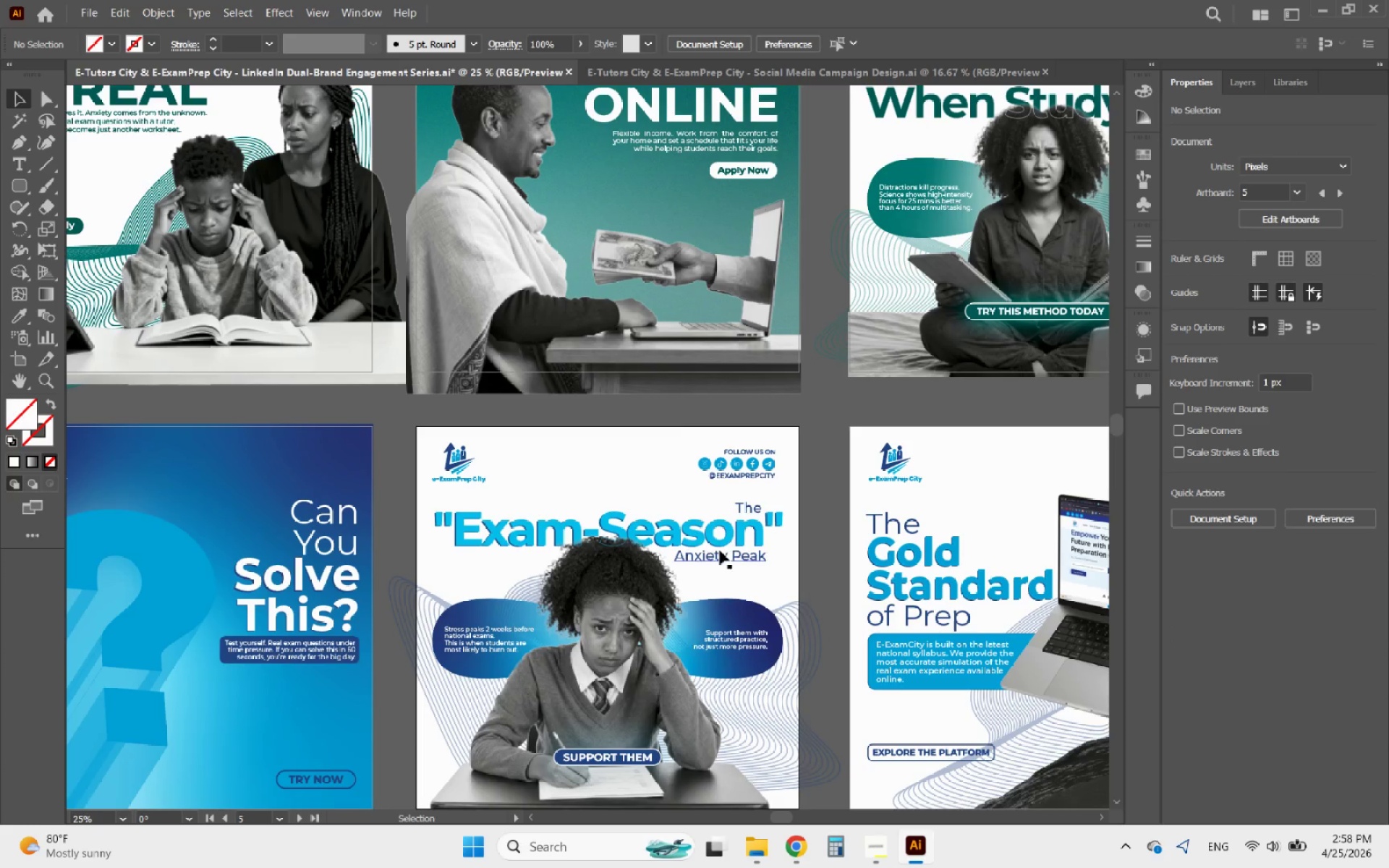 
hold_key(key=AltLeft, duration=0.42)
scroll: coordinate [689, 517], scroll_direction: up, amount: 2.0
 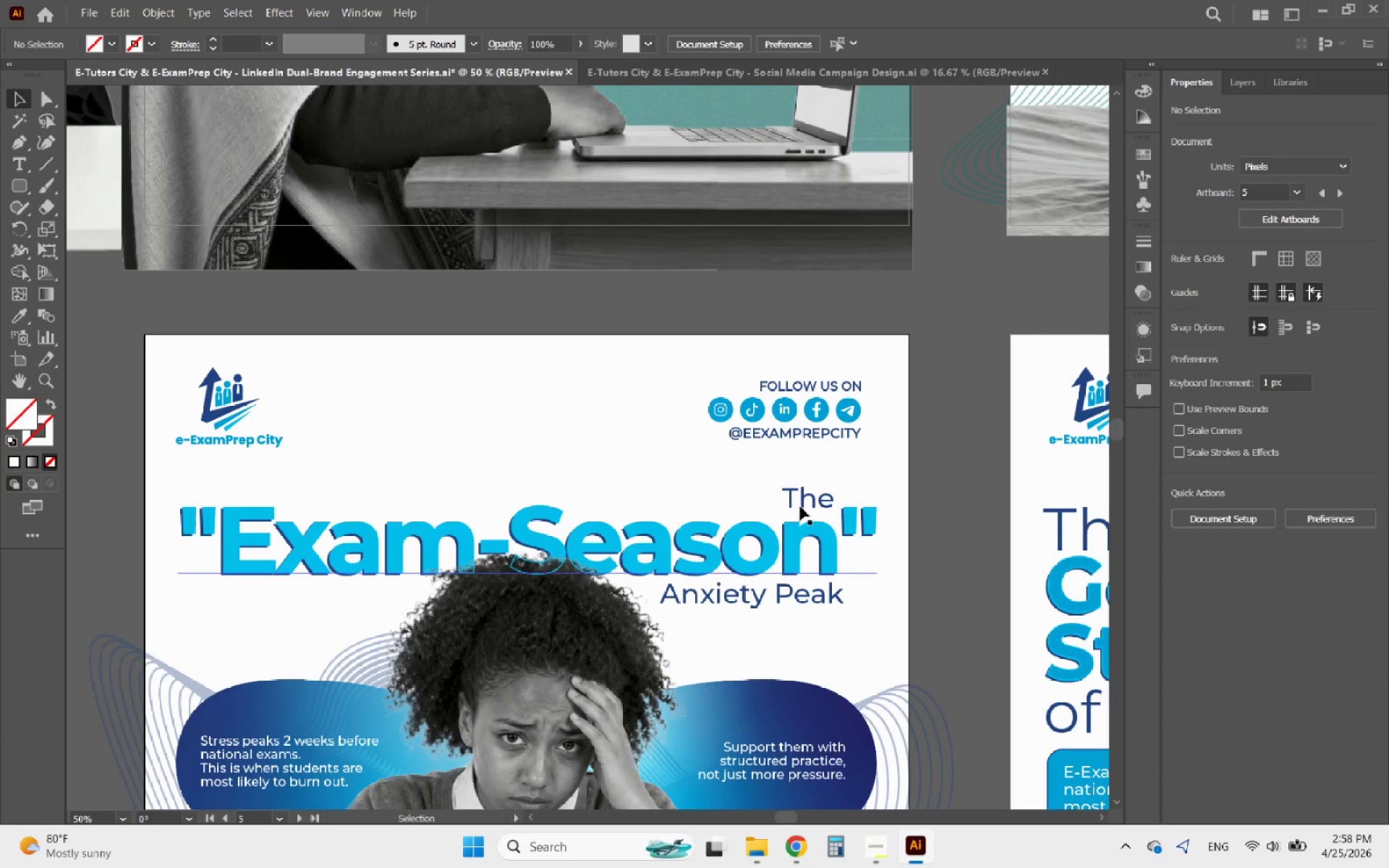 
left_click_drag(start_coordinate=[800, 506], to_coordinate=[447, 480])
 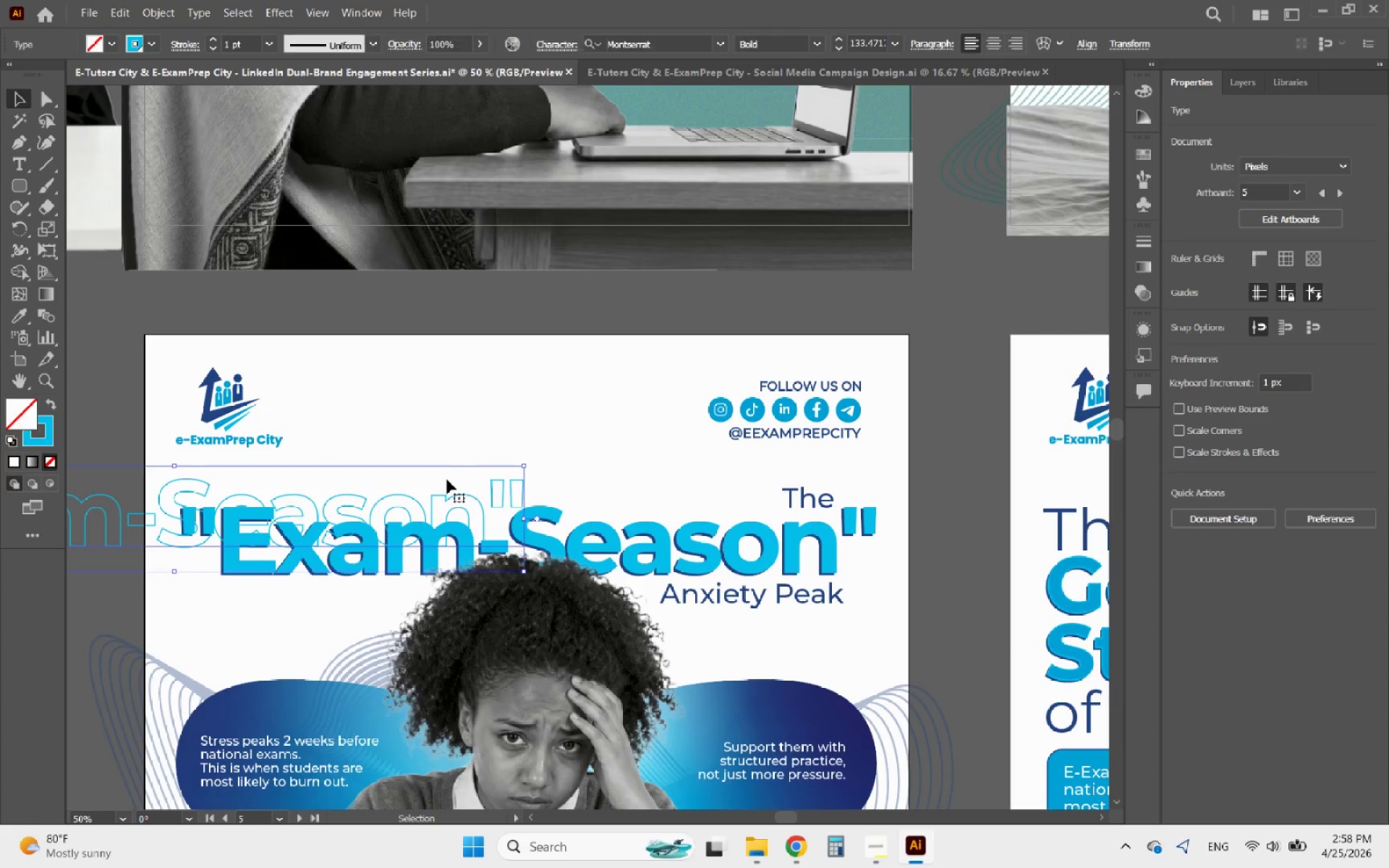 
key(Control+ControlLeft)
 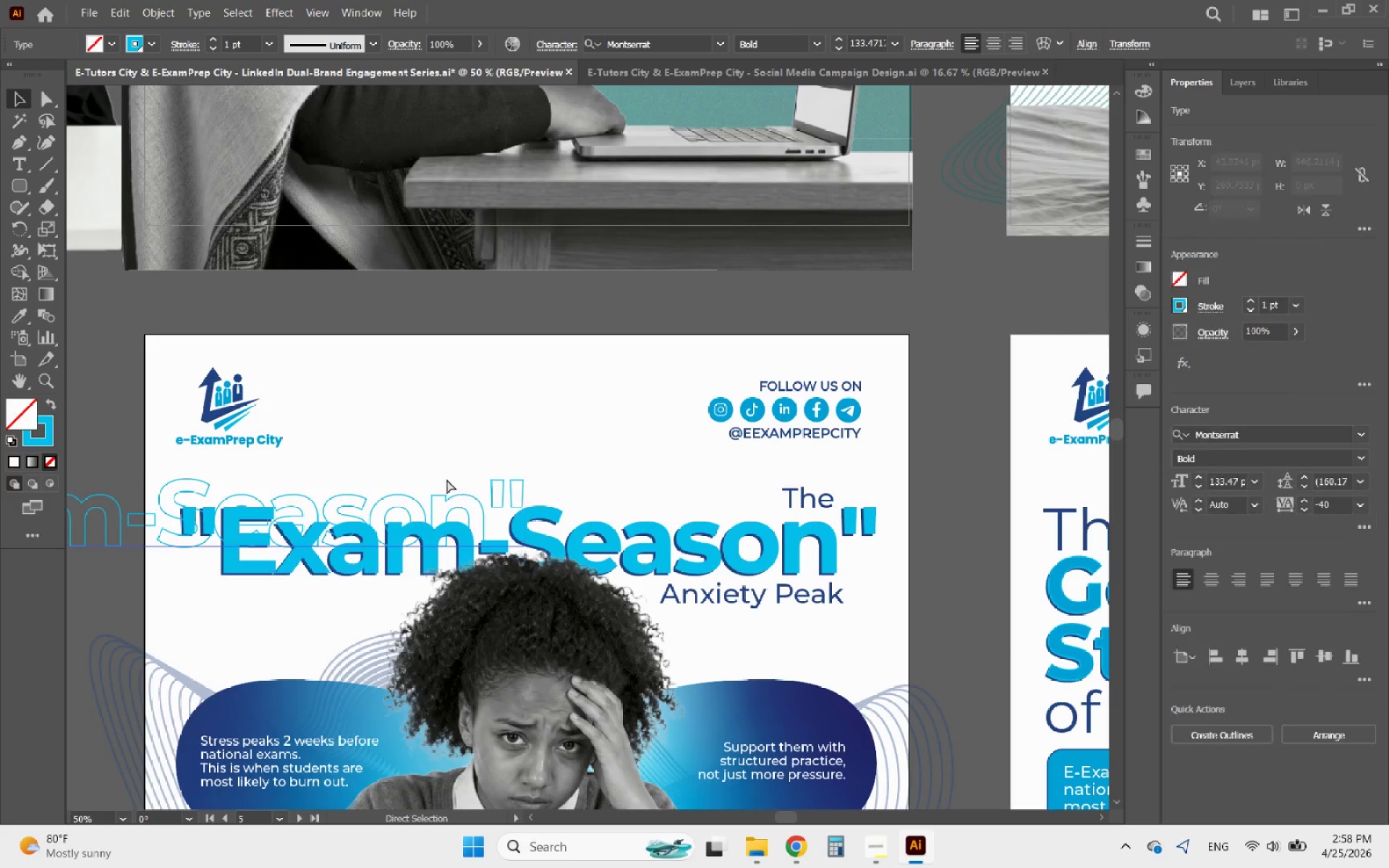 
key(Control+Z)
 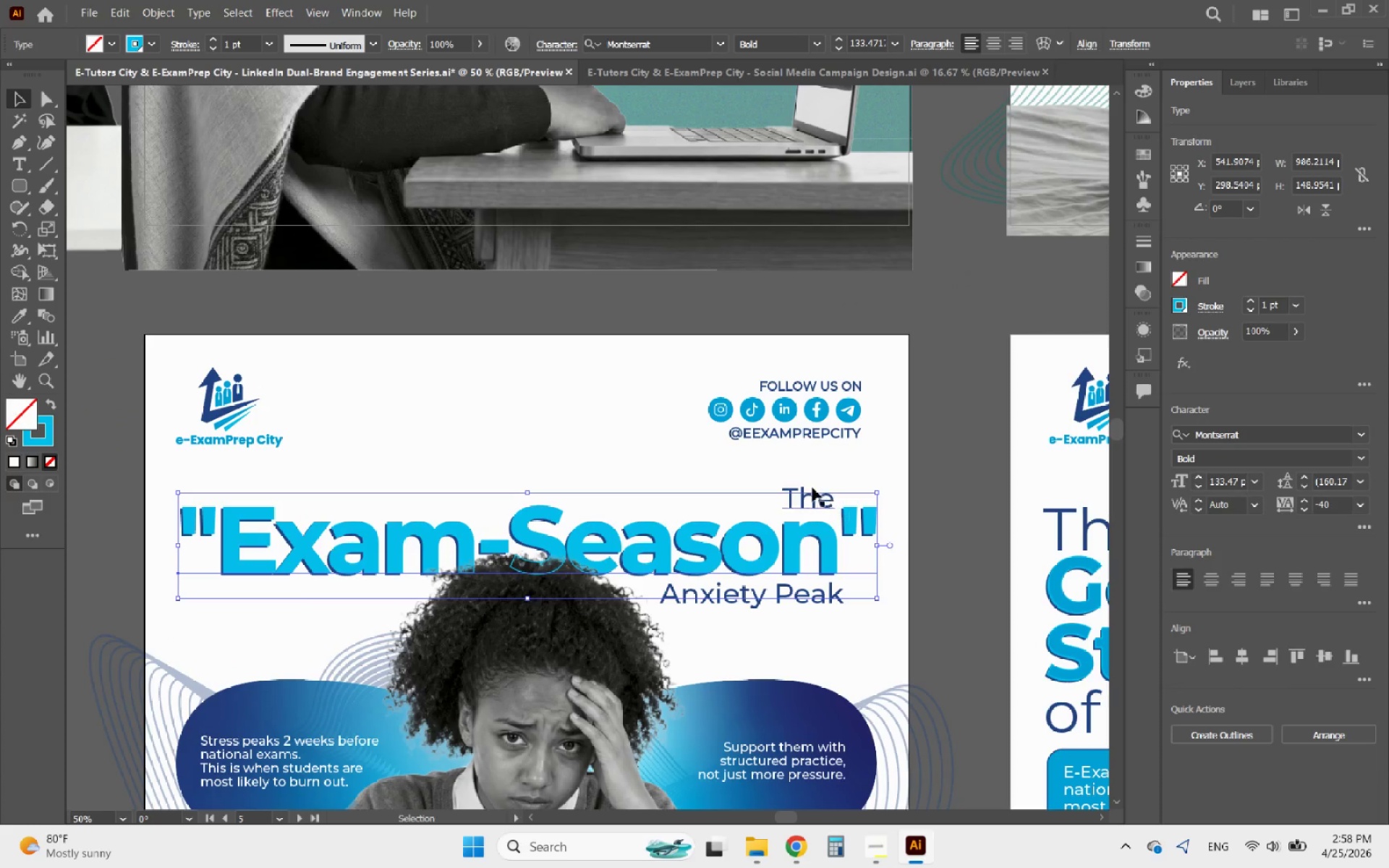 
left_click([805, 488])
 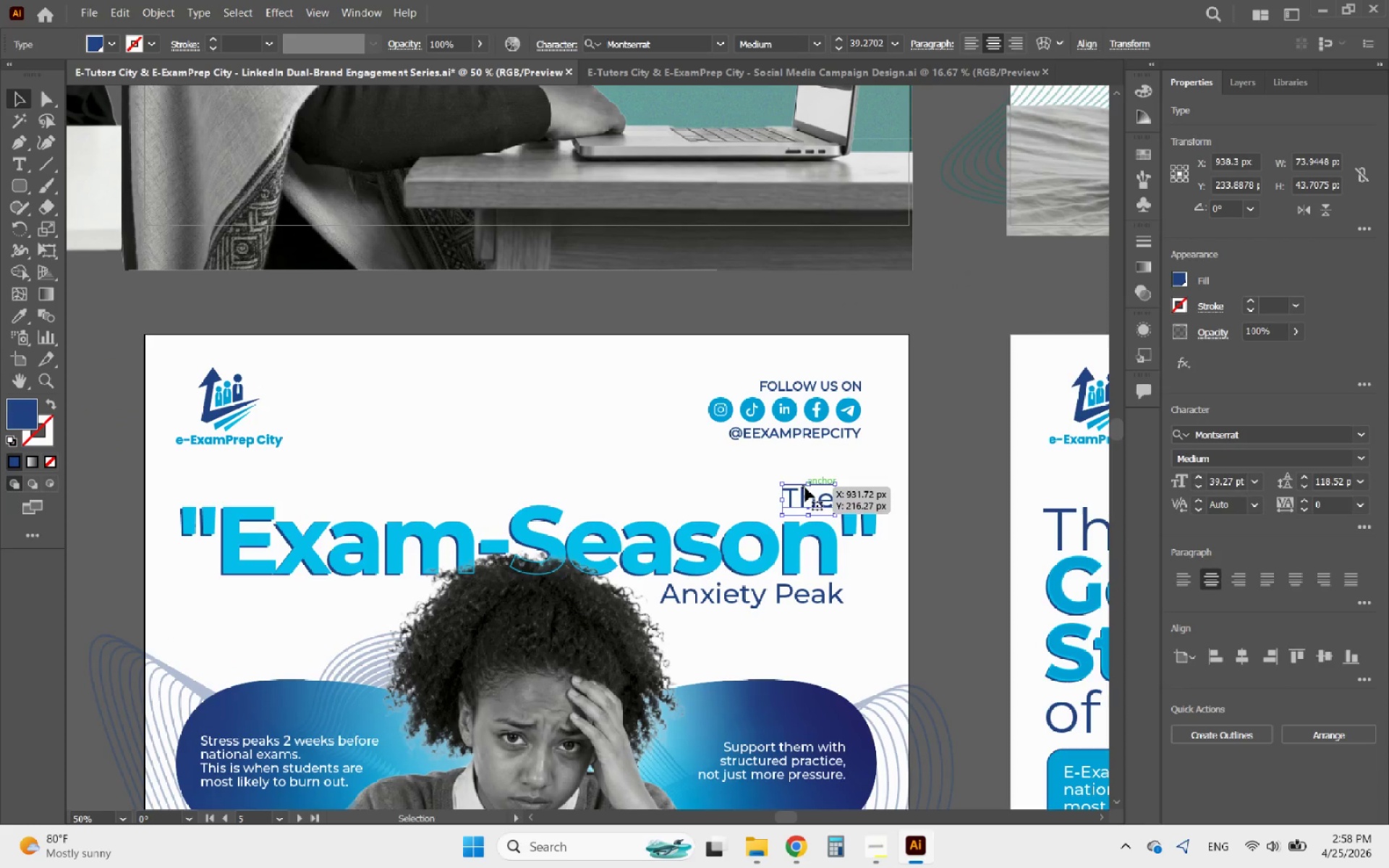 
left_click_drag(start_coordinate=[805, 488], to_coordinate=[281, 448])
 